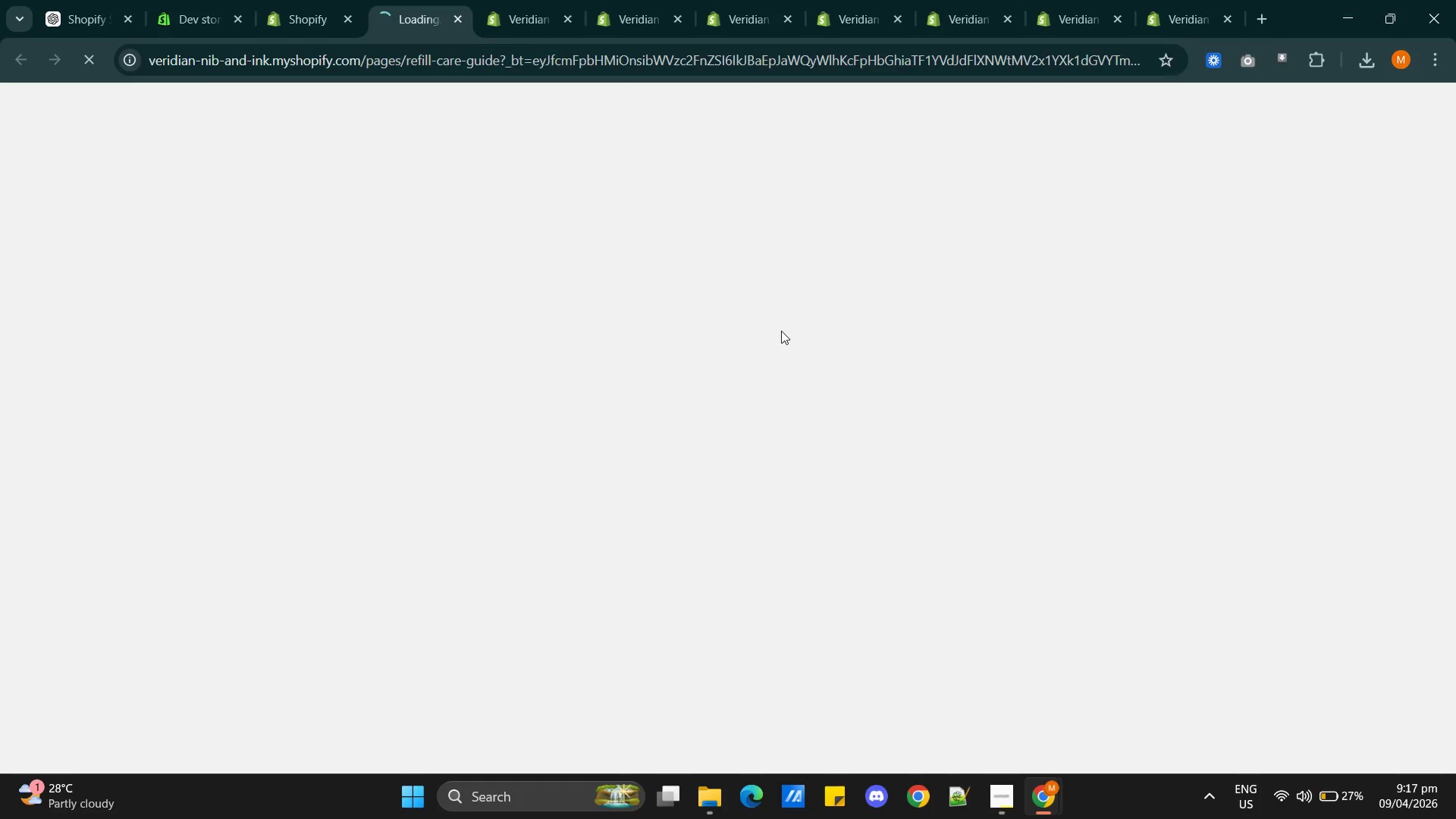 
wait(6.05)
 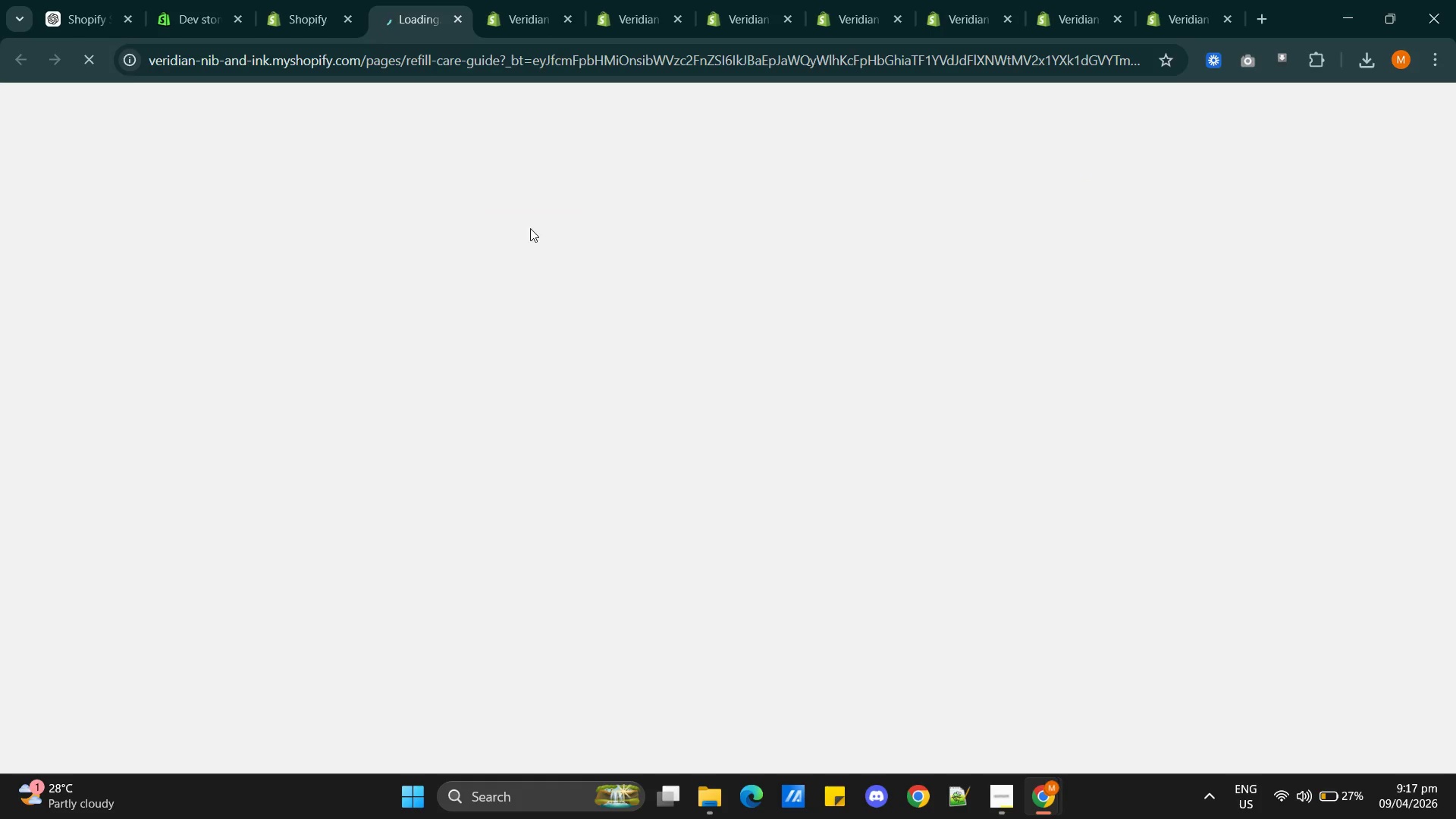 
scroll: coordinate [954, 497], scroll_direction: down, amount: 5.0
 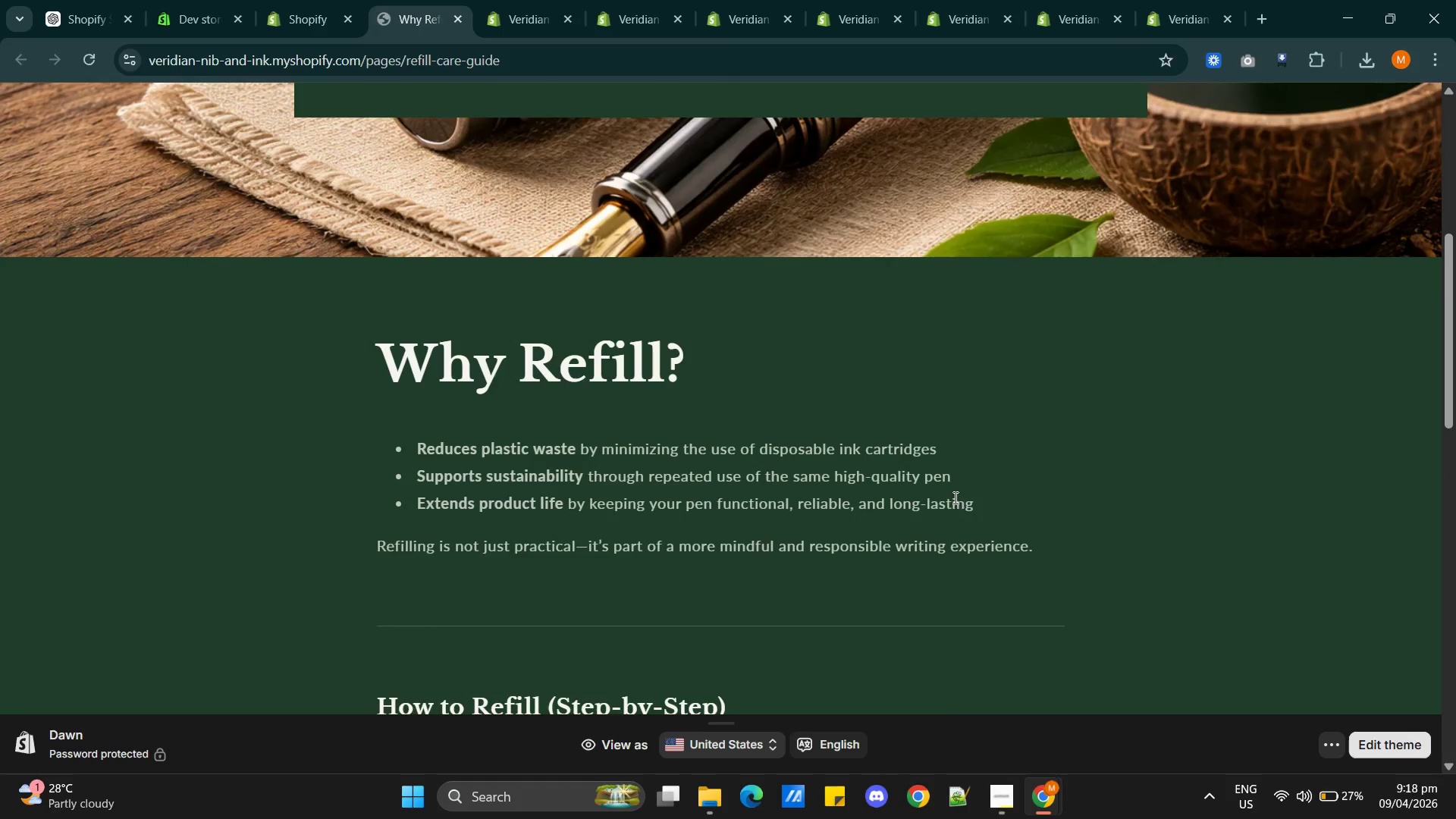 
scroll: coordinate [954, 497], scroll_direction: up, amount: 3.0
 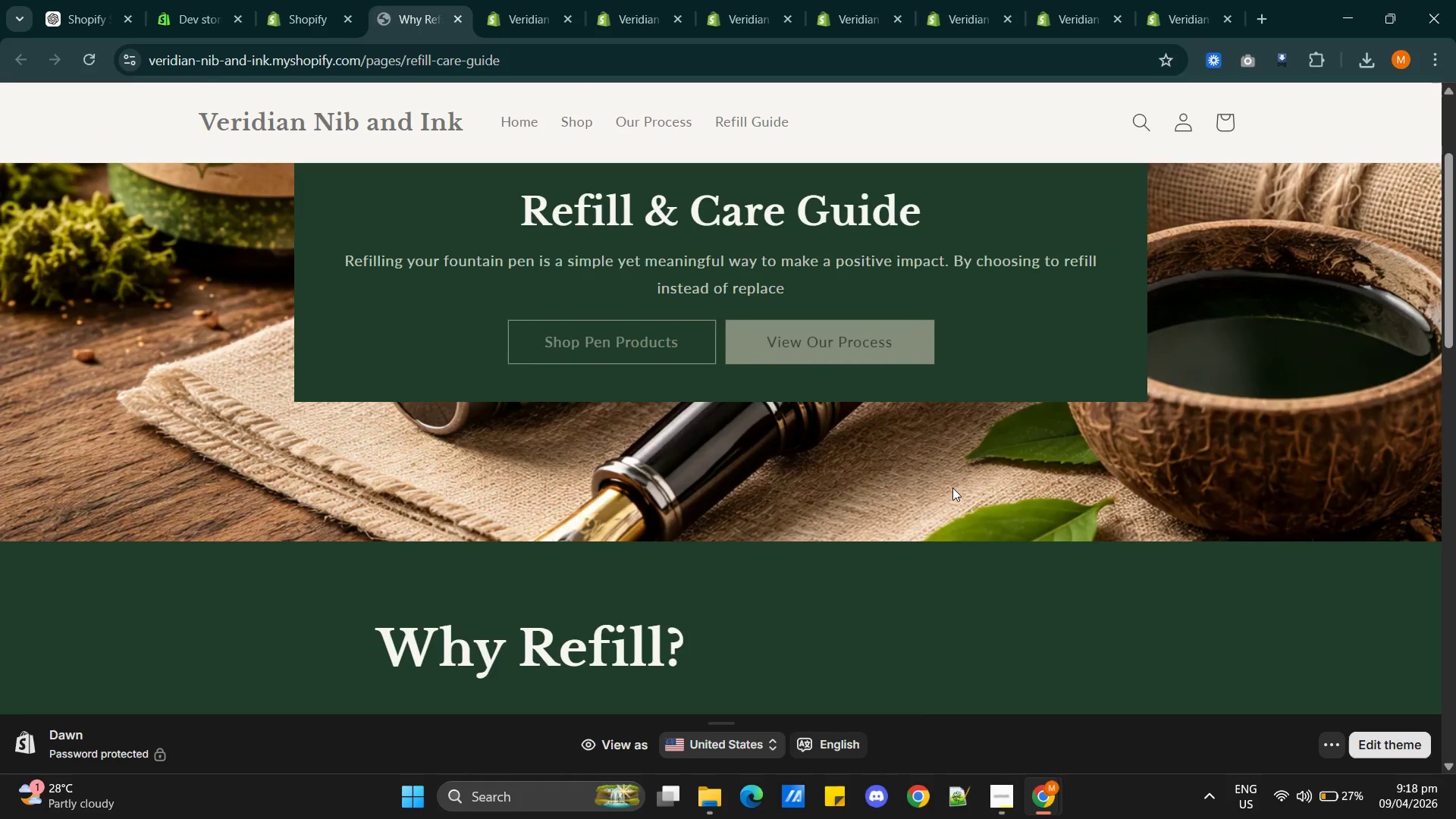 
scroll: coordinate [952, 486], scroll_direction: down, amount: 18.0
 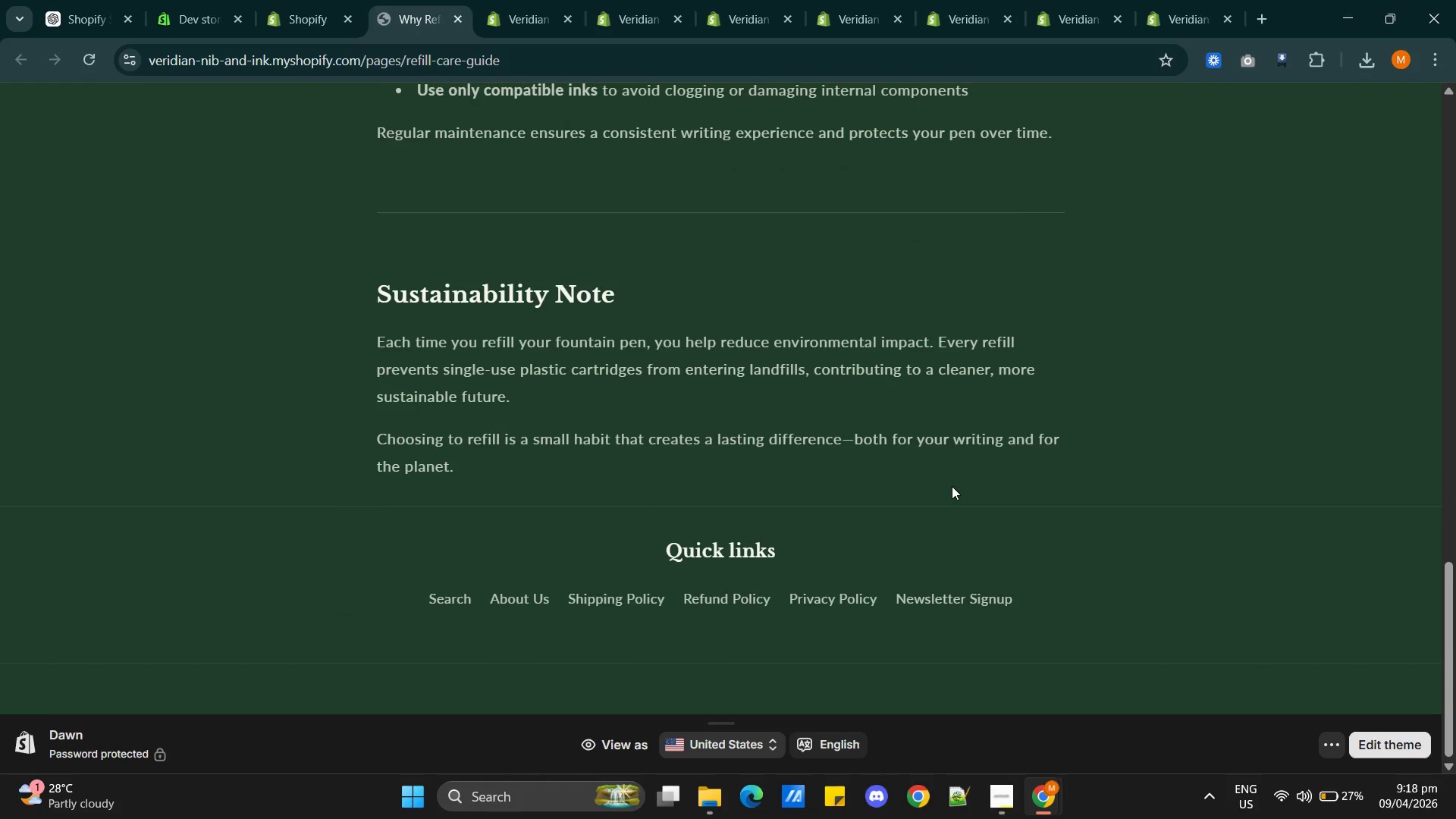 
scroll: coordinate [949, 482], scroll_direction: up, amount: 18.0
 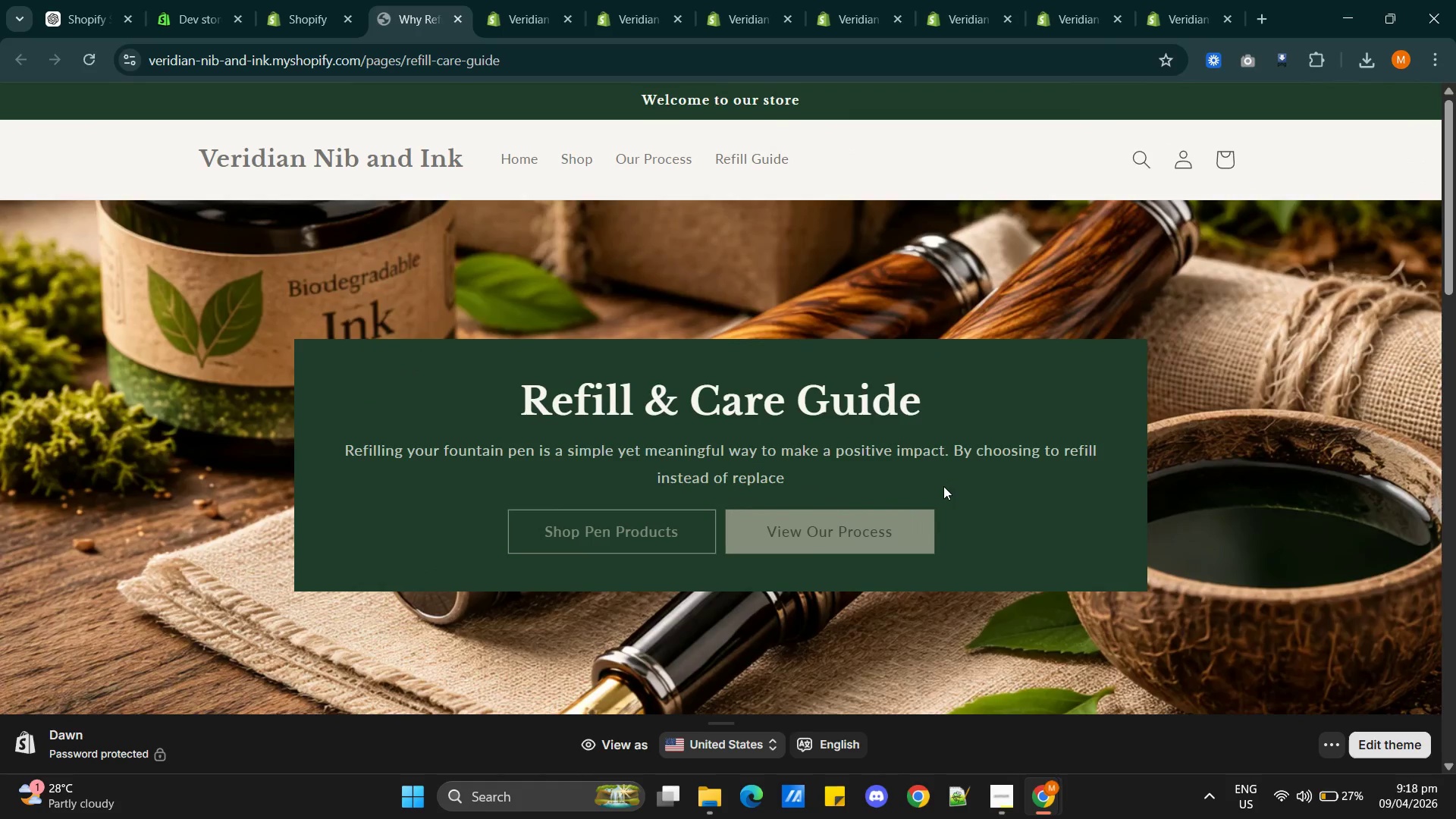 
right_click([835, 529])
 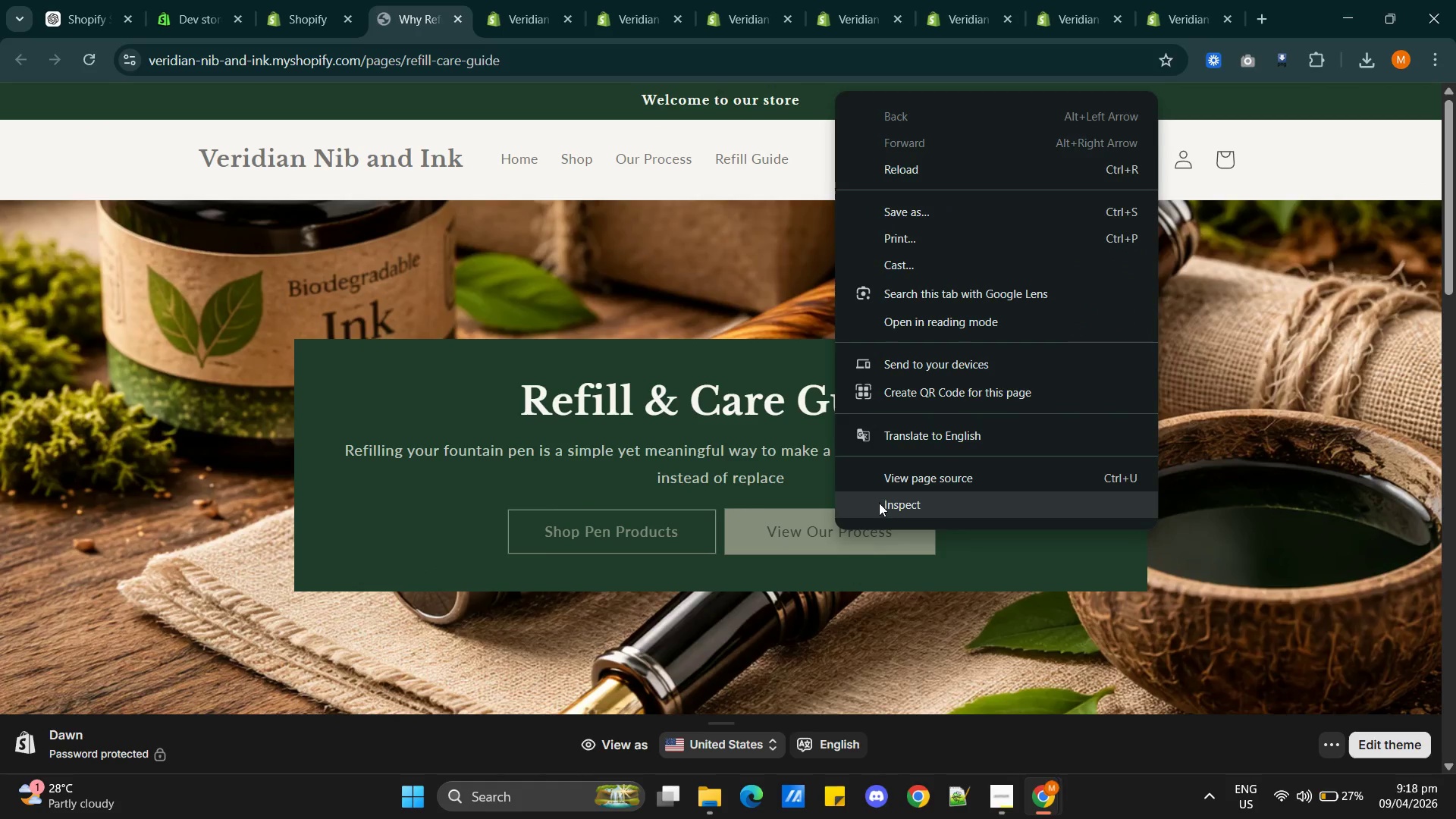 
left_click([879, 503])
 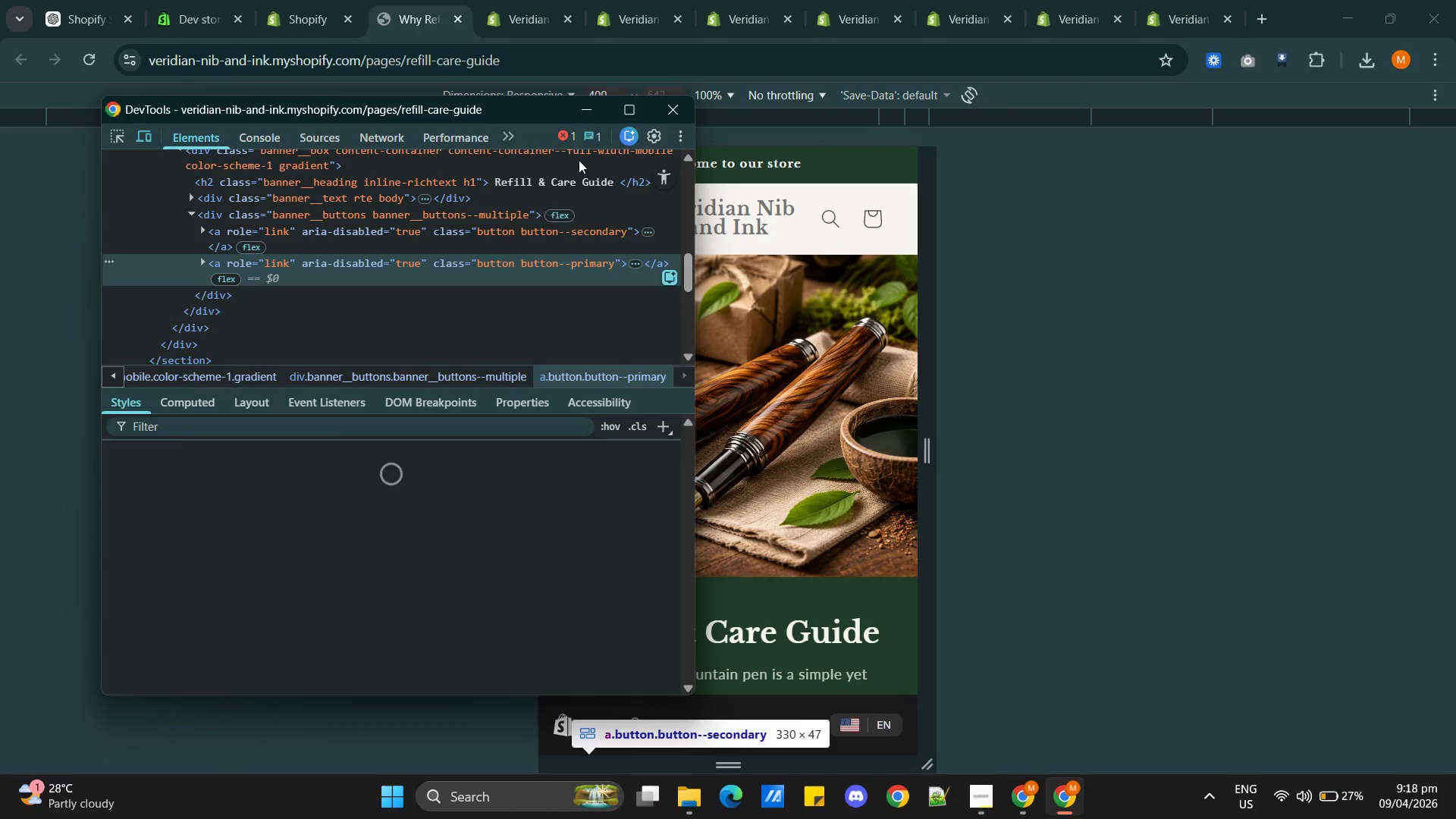 
left_click_drag(start_coordinate=[511, 109], to_coordinate=[1298, 127])
 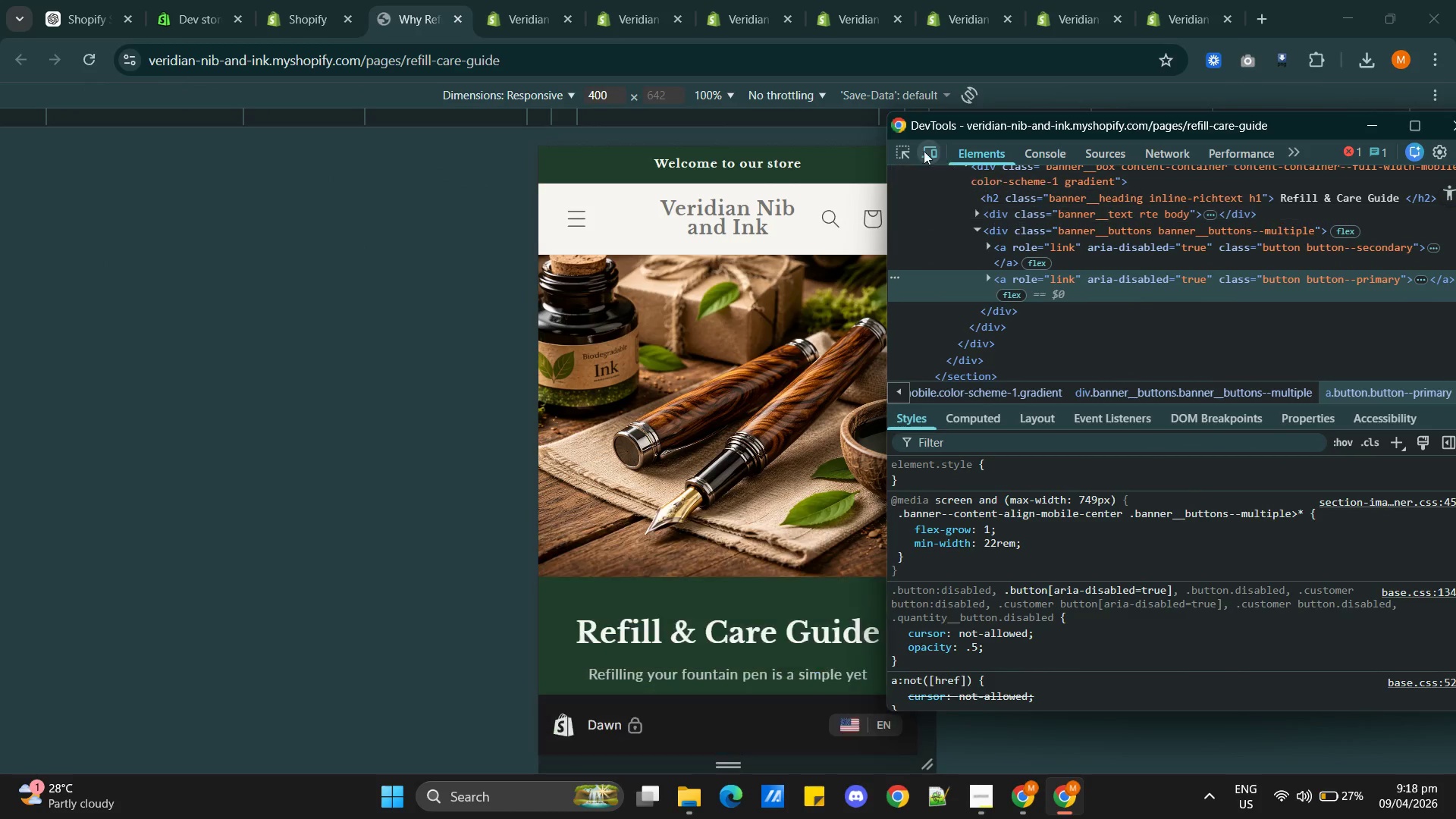 
left_click([933, 149])
 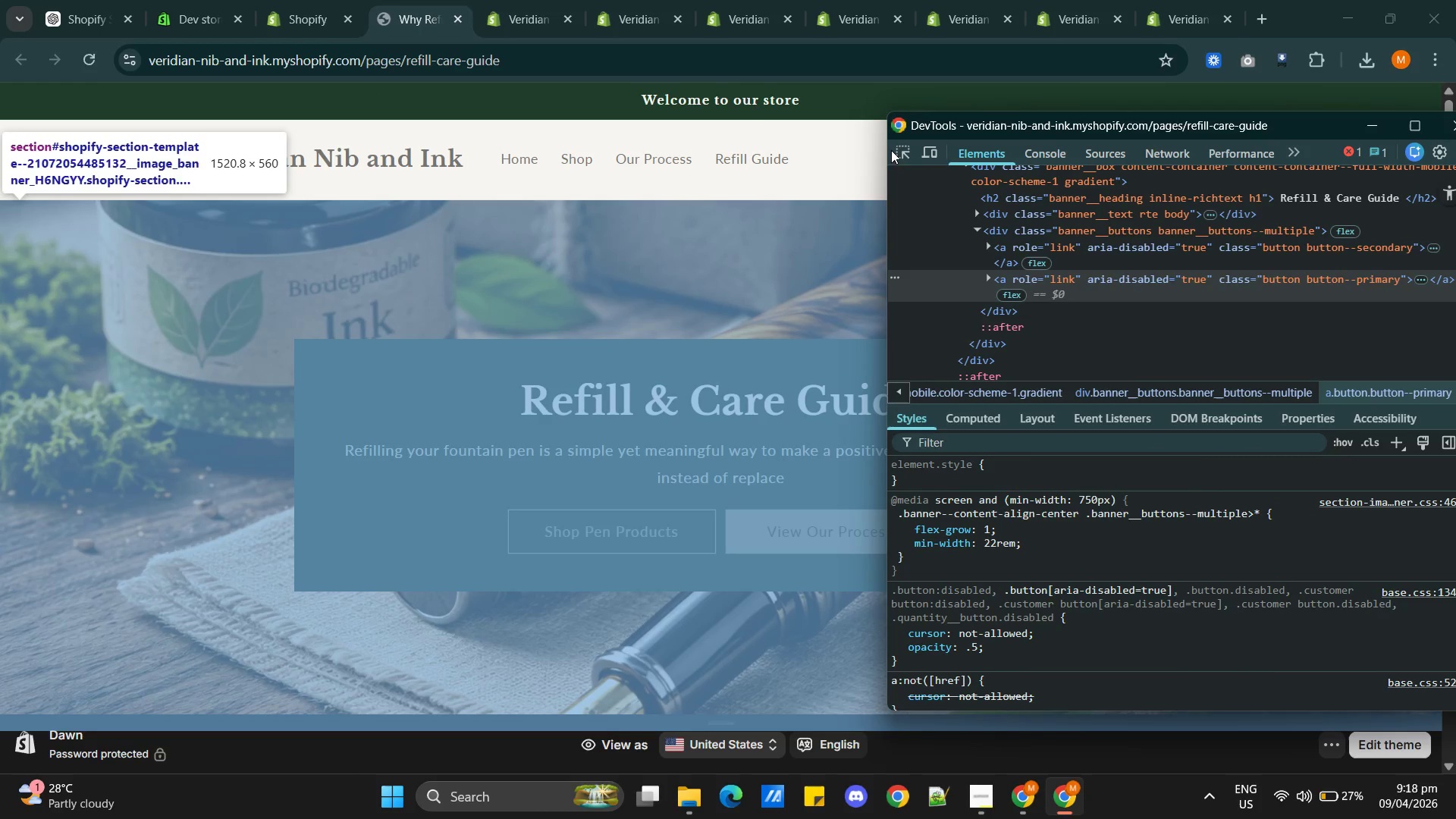 
left_click([899, 149])
 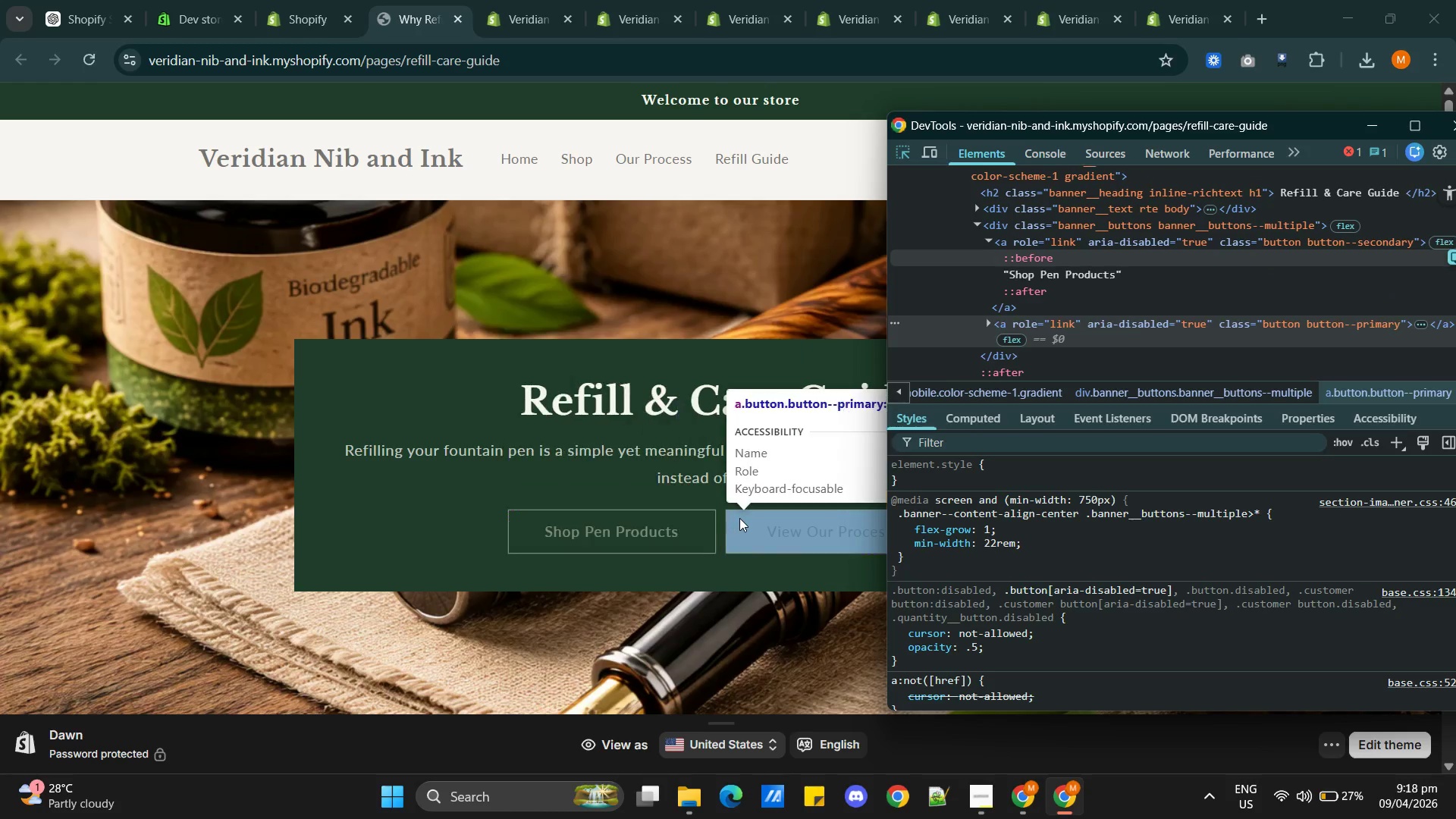 
wait(5.45)
 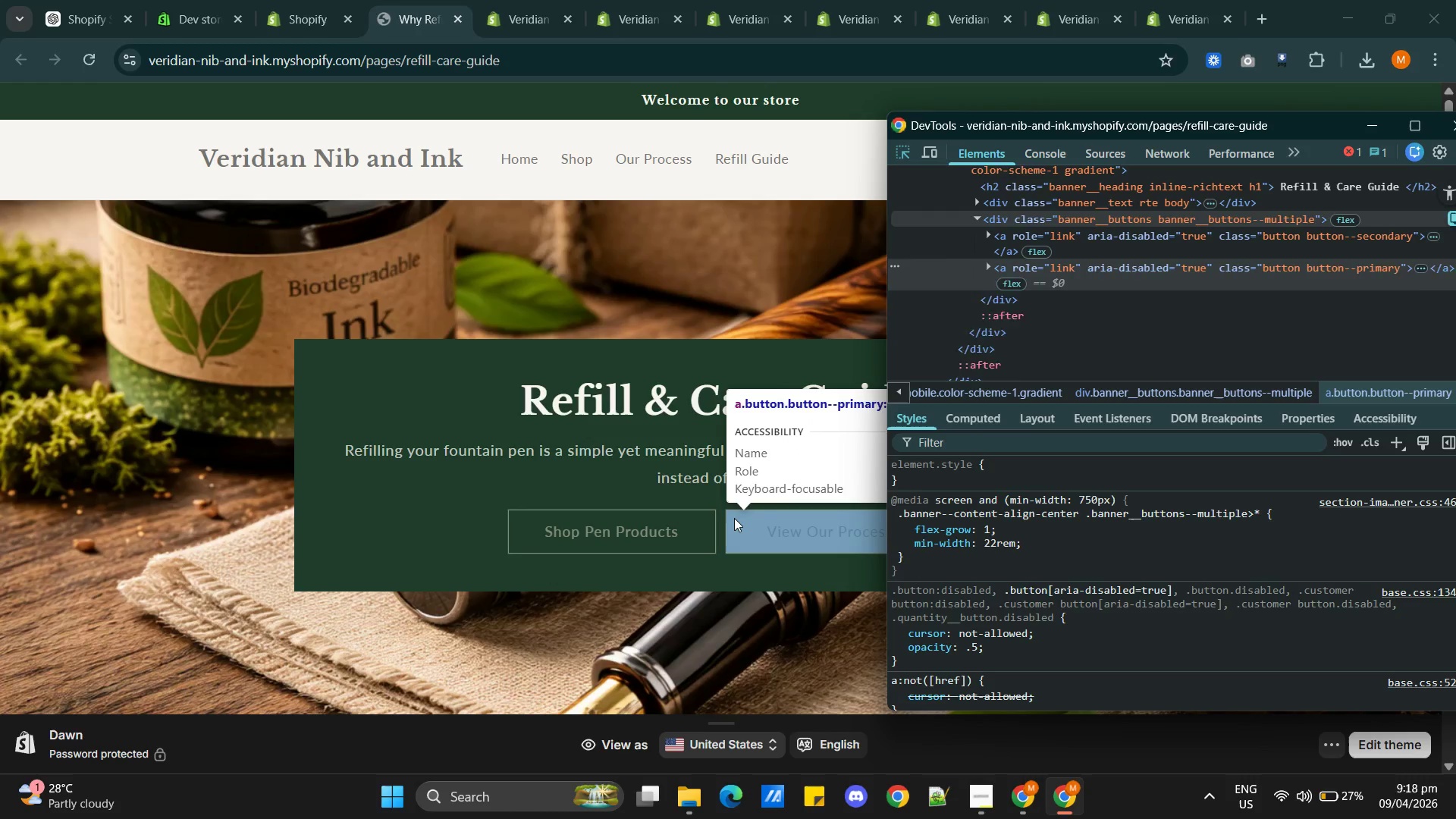 
left_click([739, 518])
 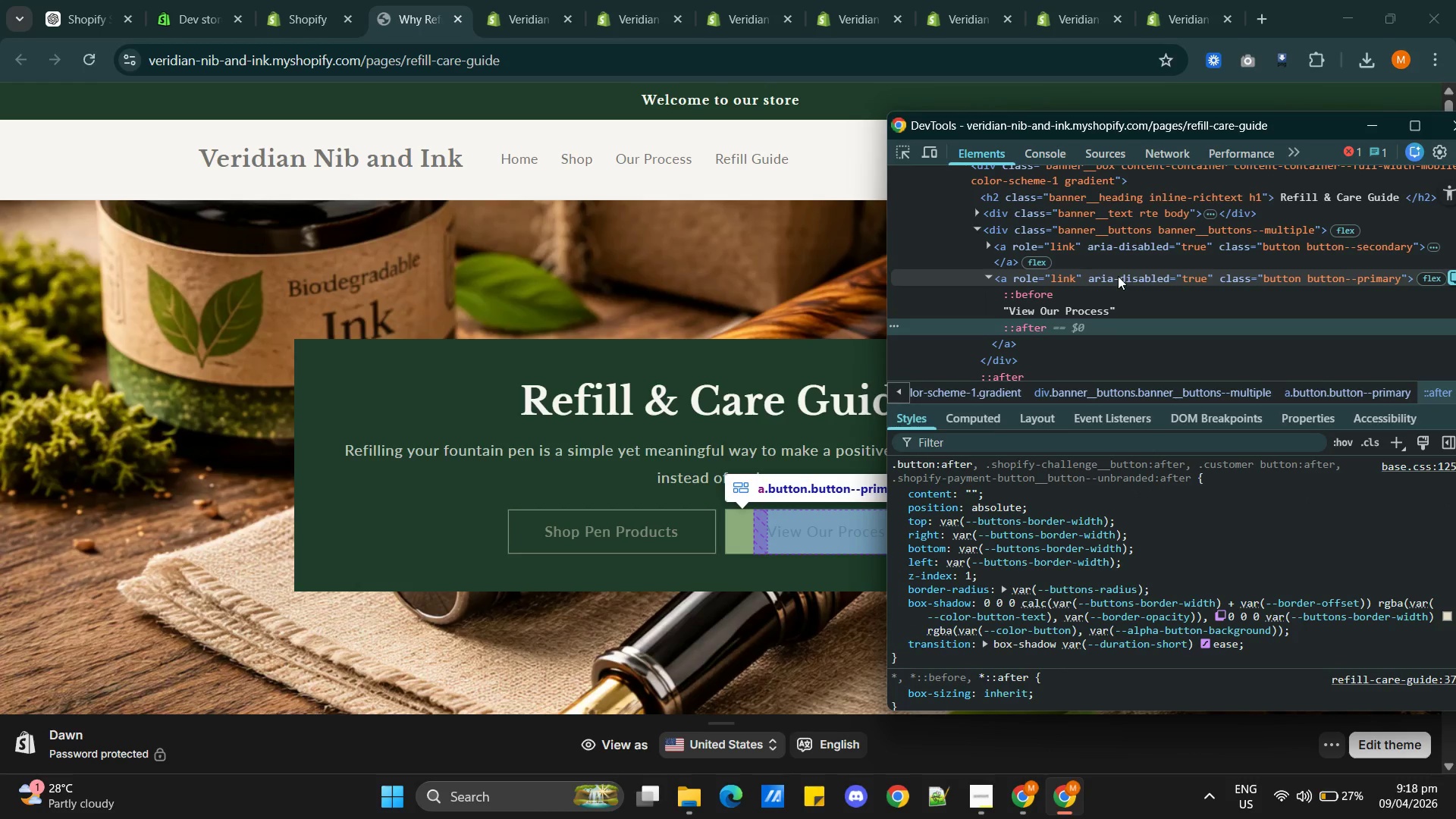 
left_click([1129, 271])
 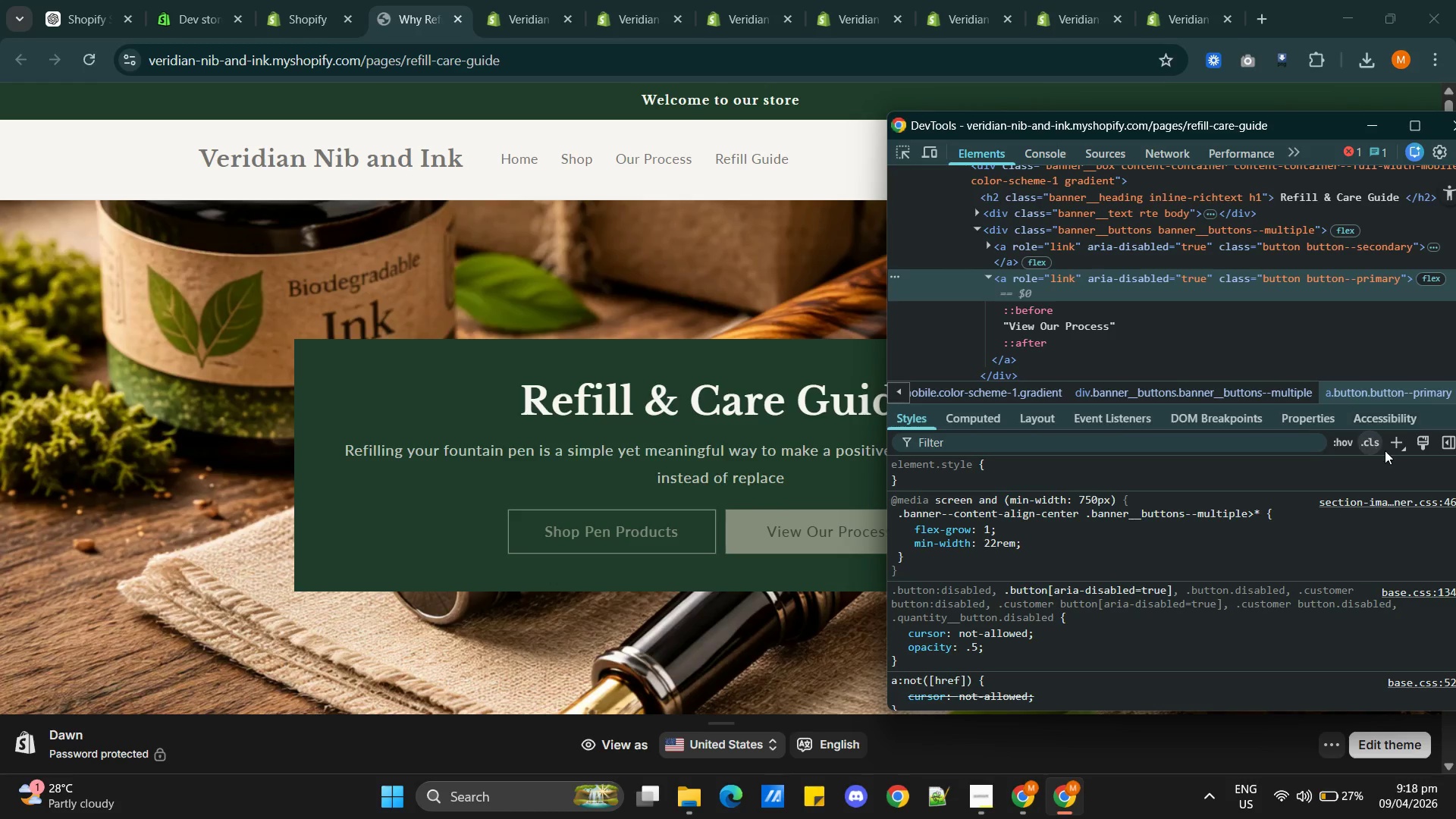 
left_click([1392, 447])
 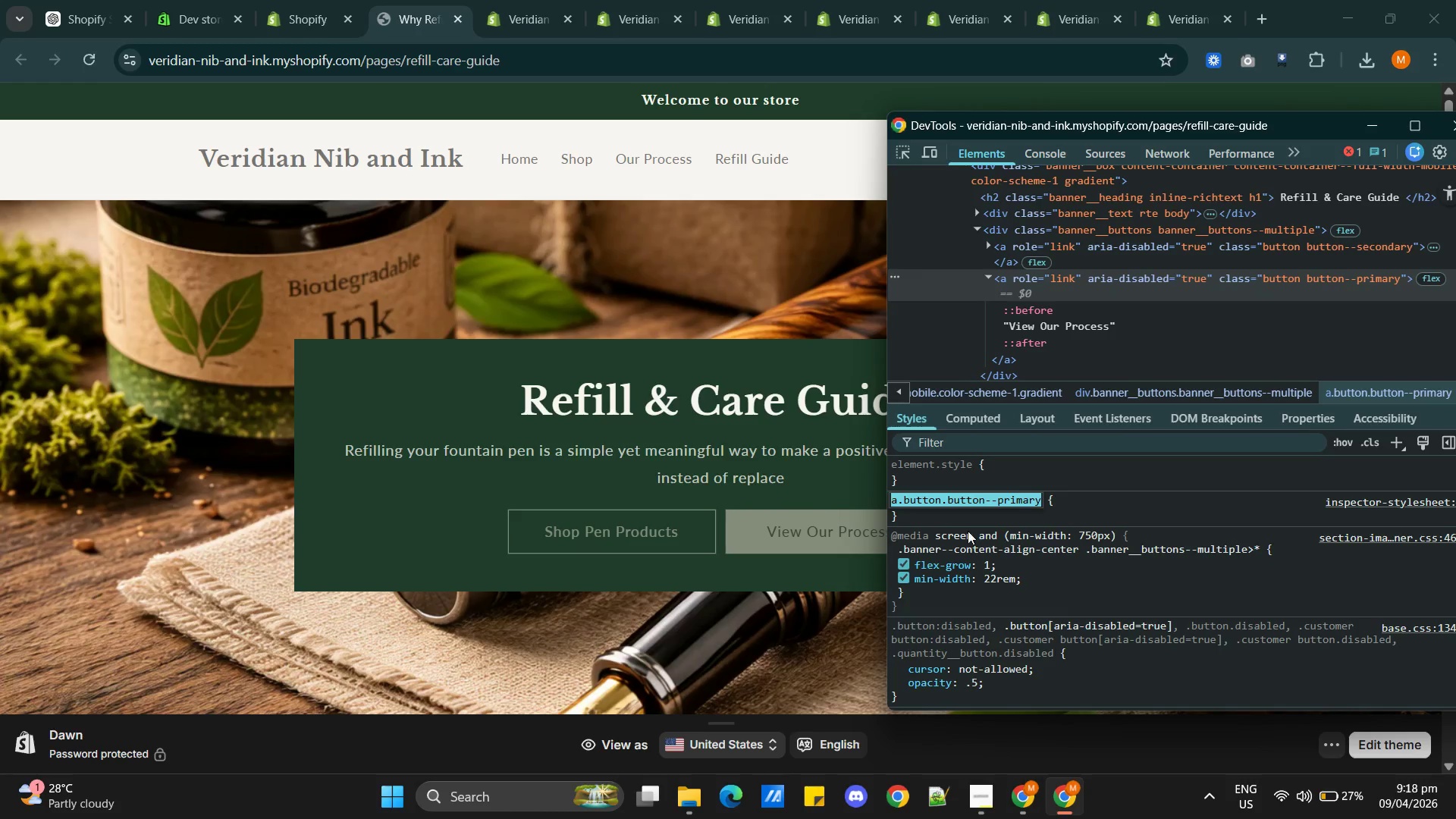 
left_click([934, 516])
 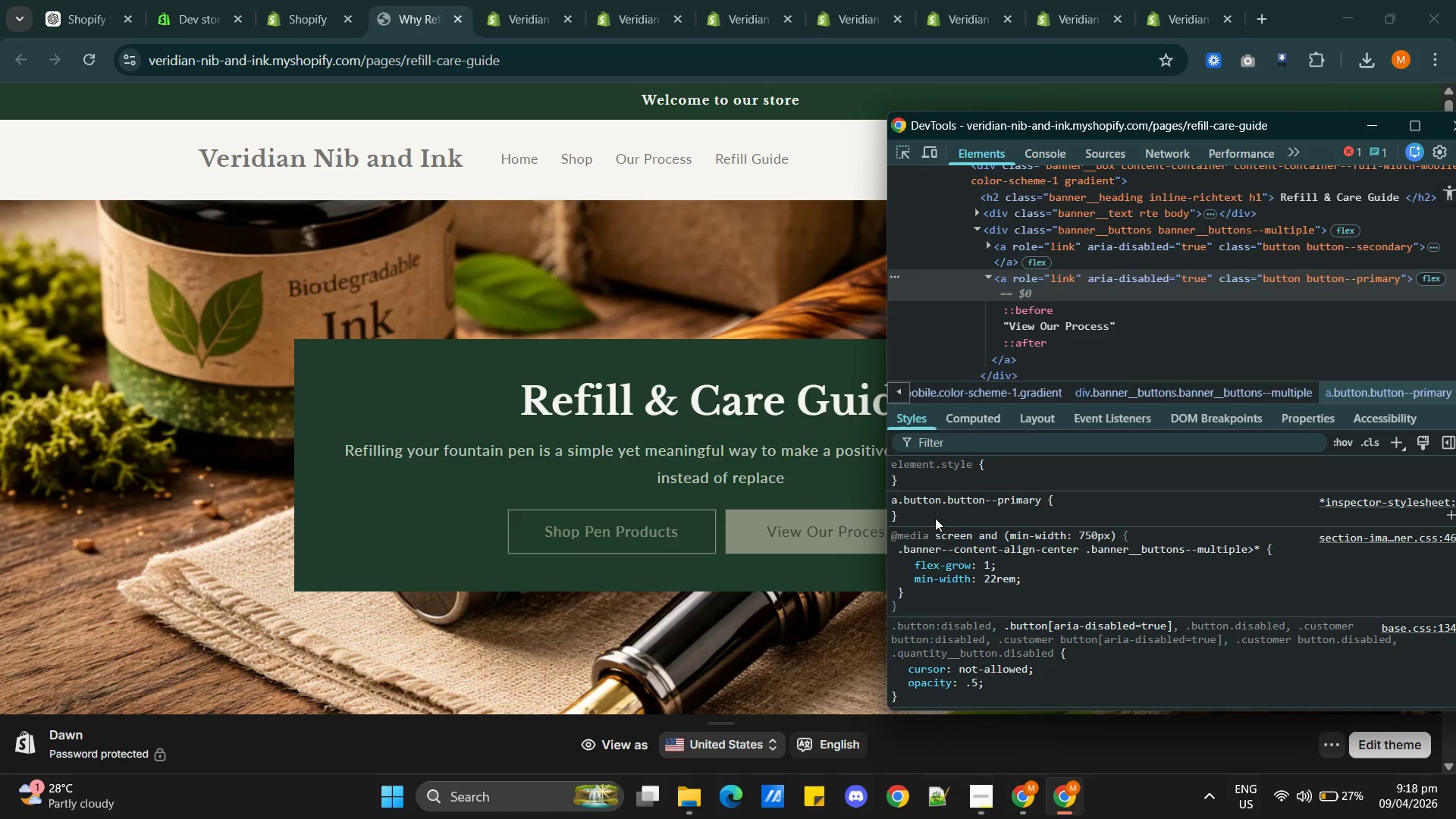 
key(Alt+Tab)
 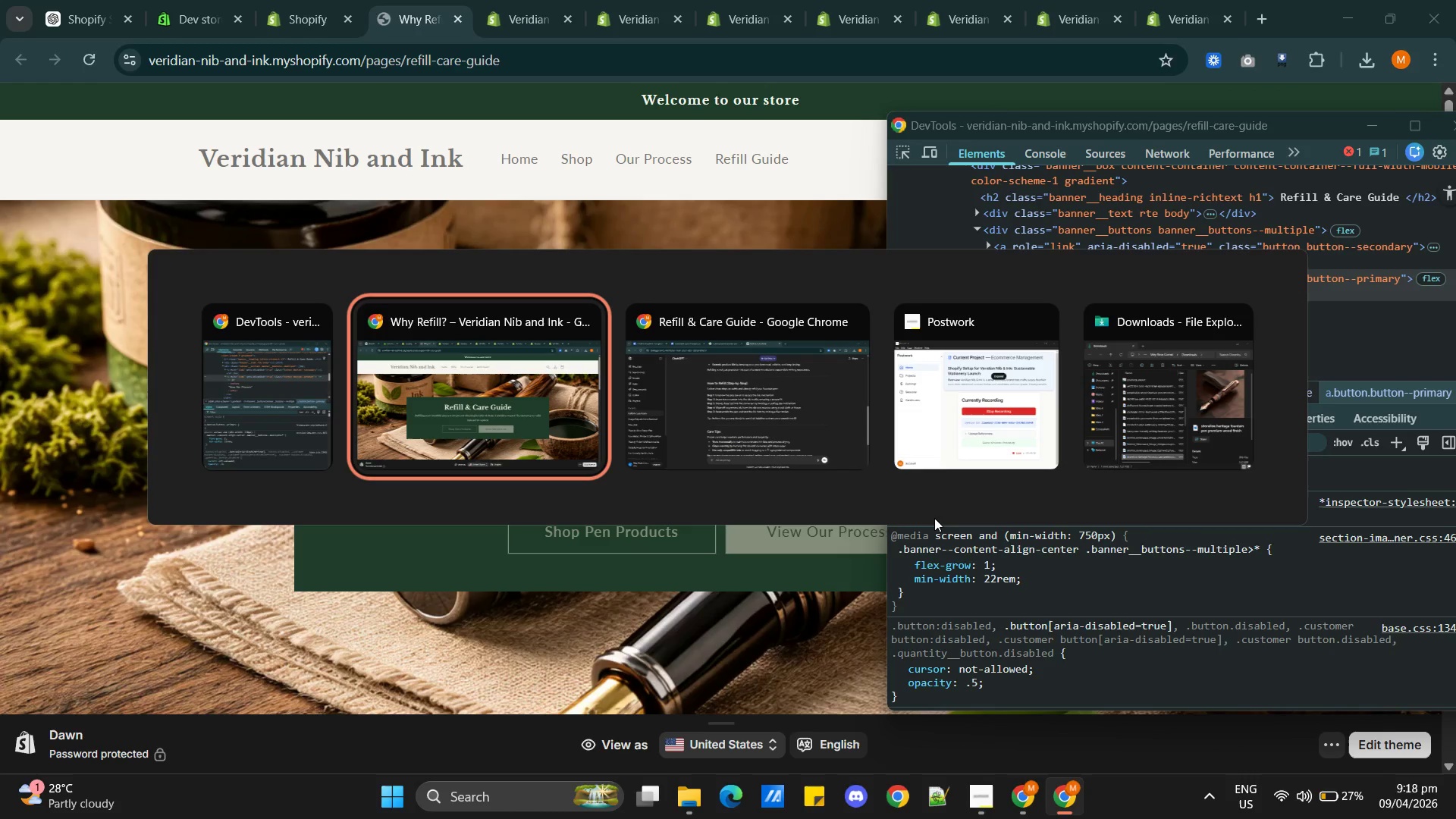 
key(Alt+Tab)
 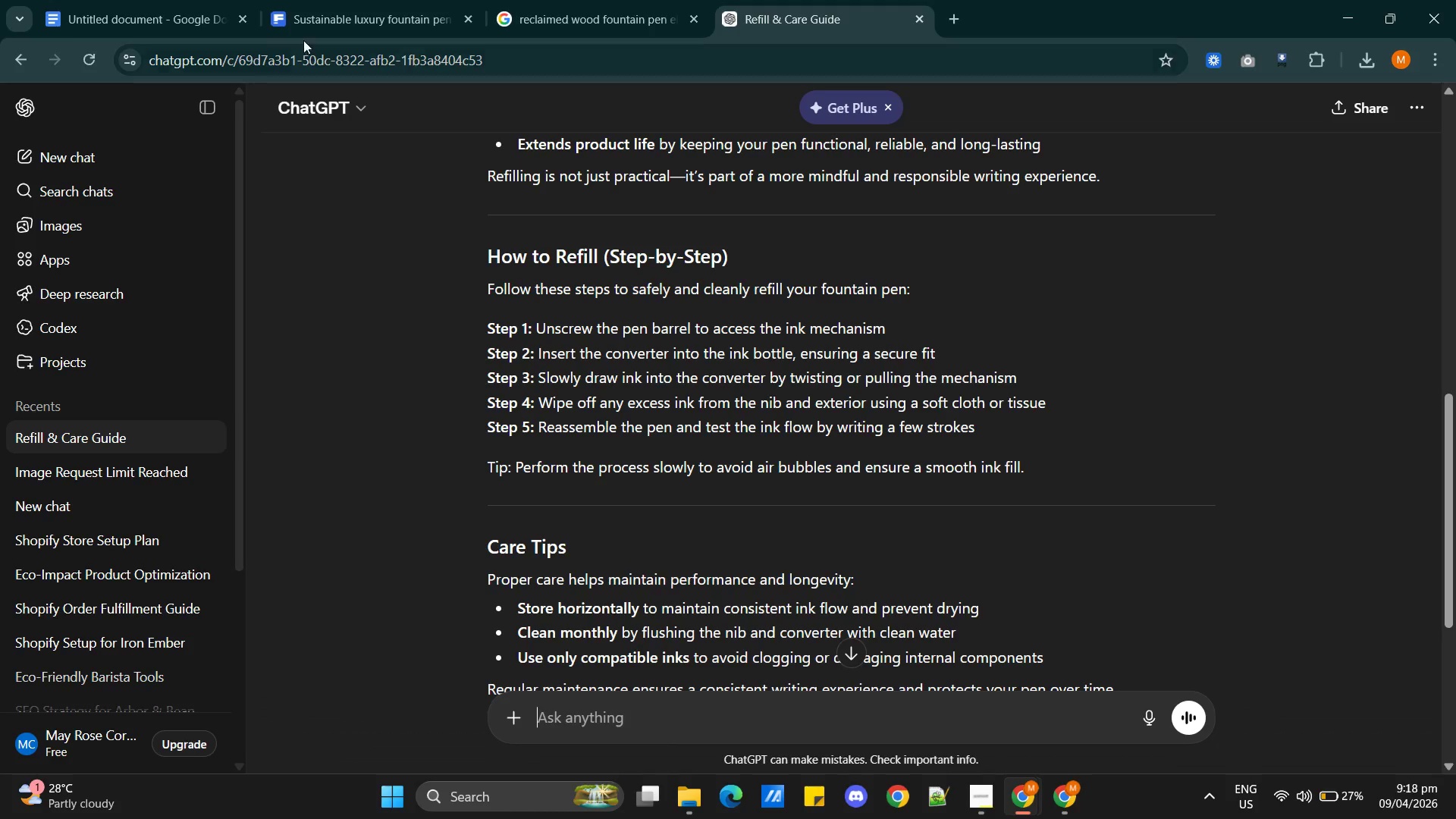 
left_click([155, 14])
 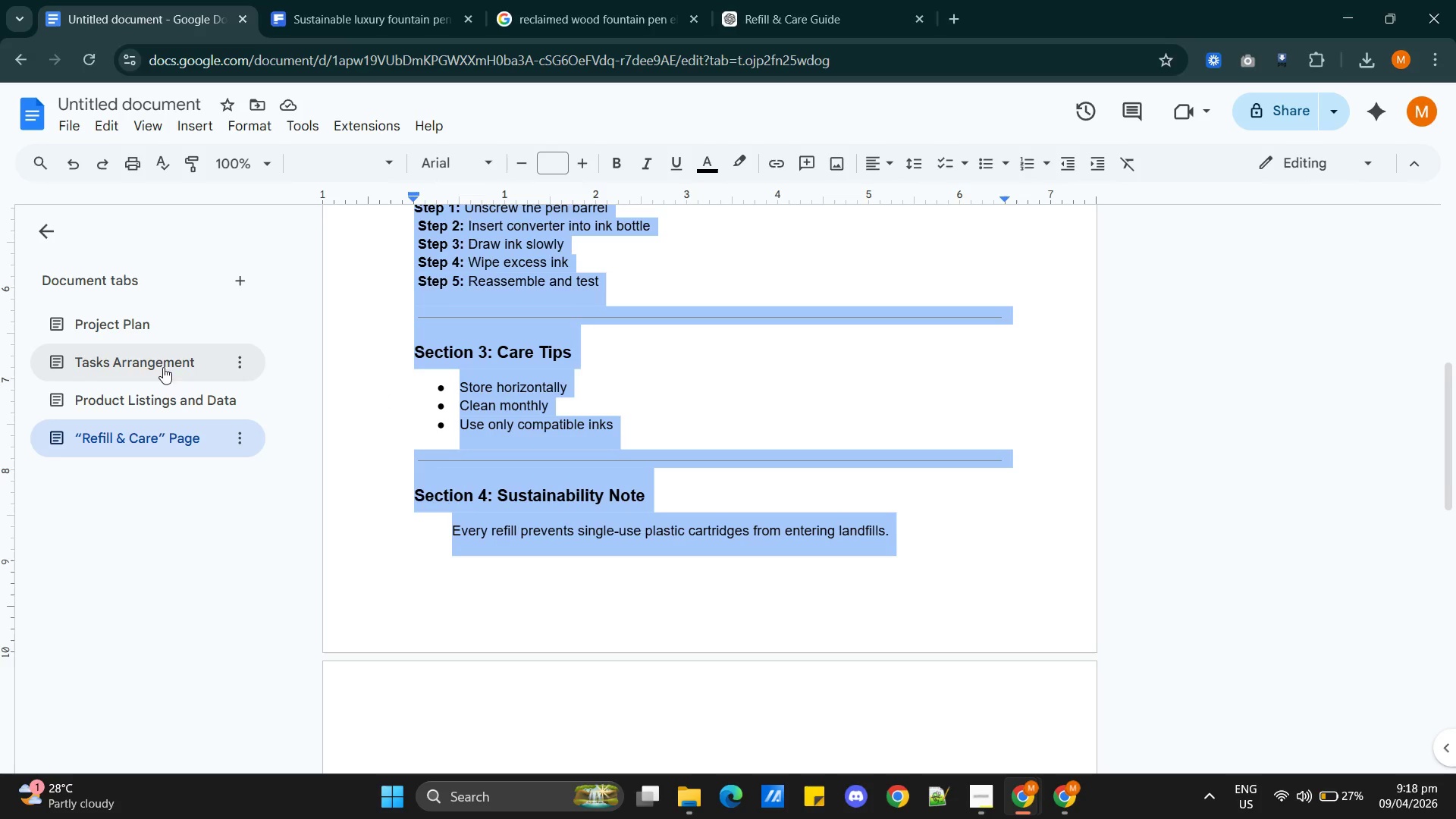 
left_click([117, 325])
 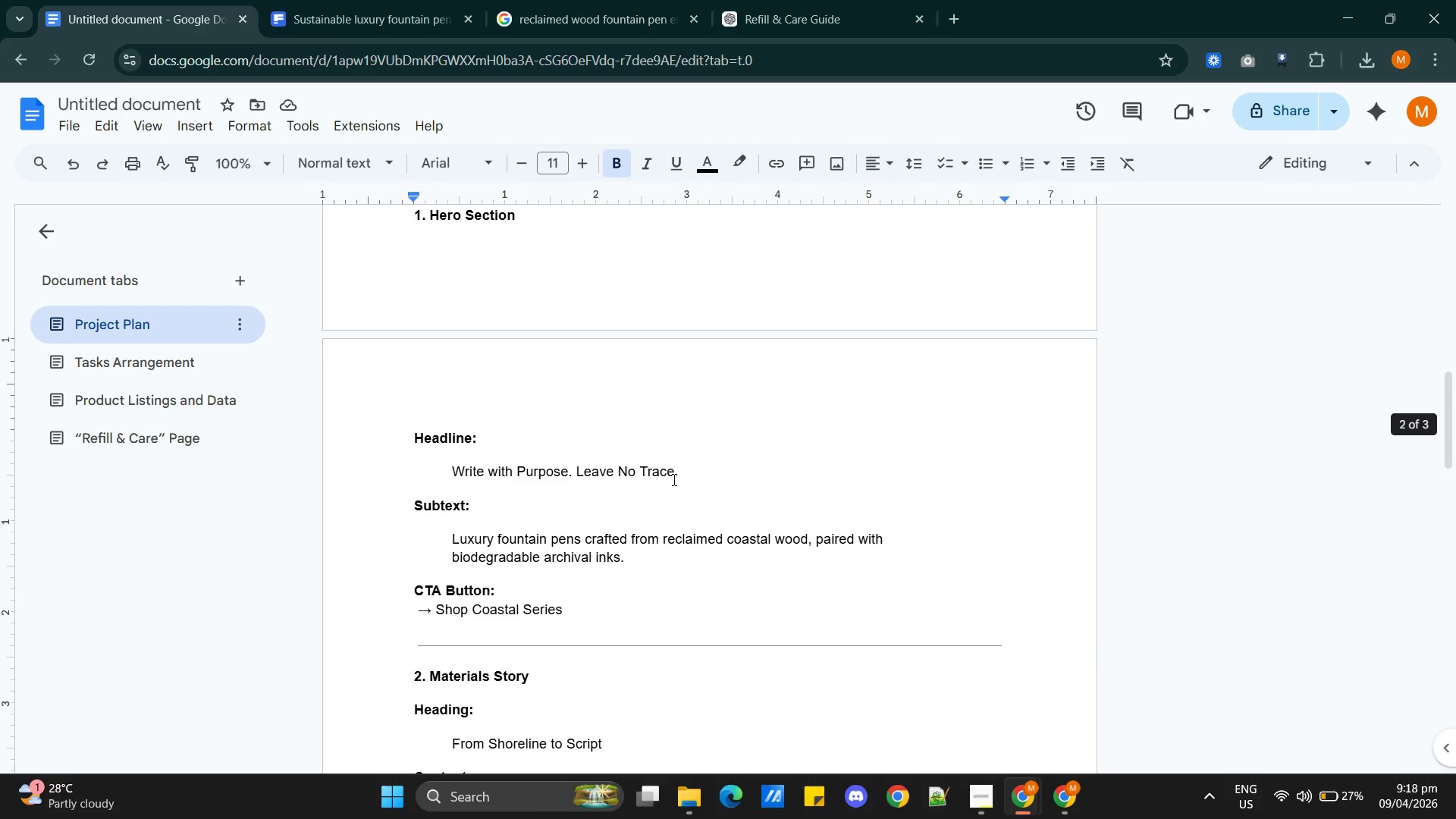 
scroll: coordinate [673, 485], scroll_direction: up, amount: 6.0
 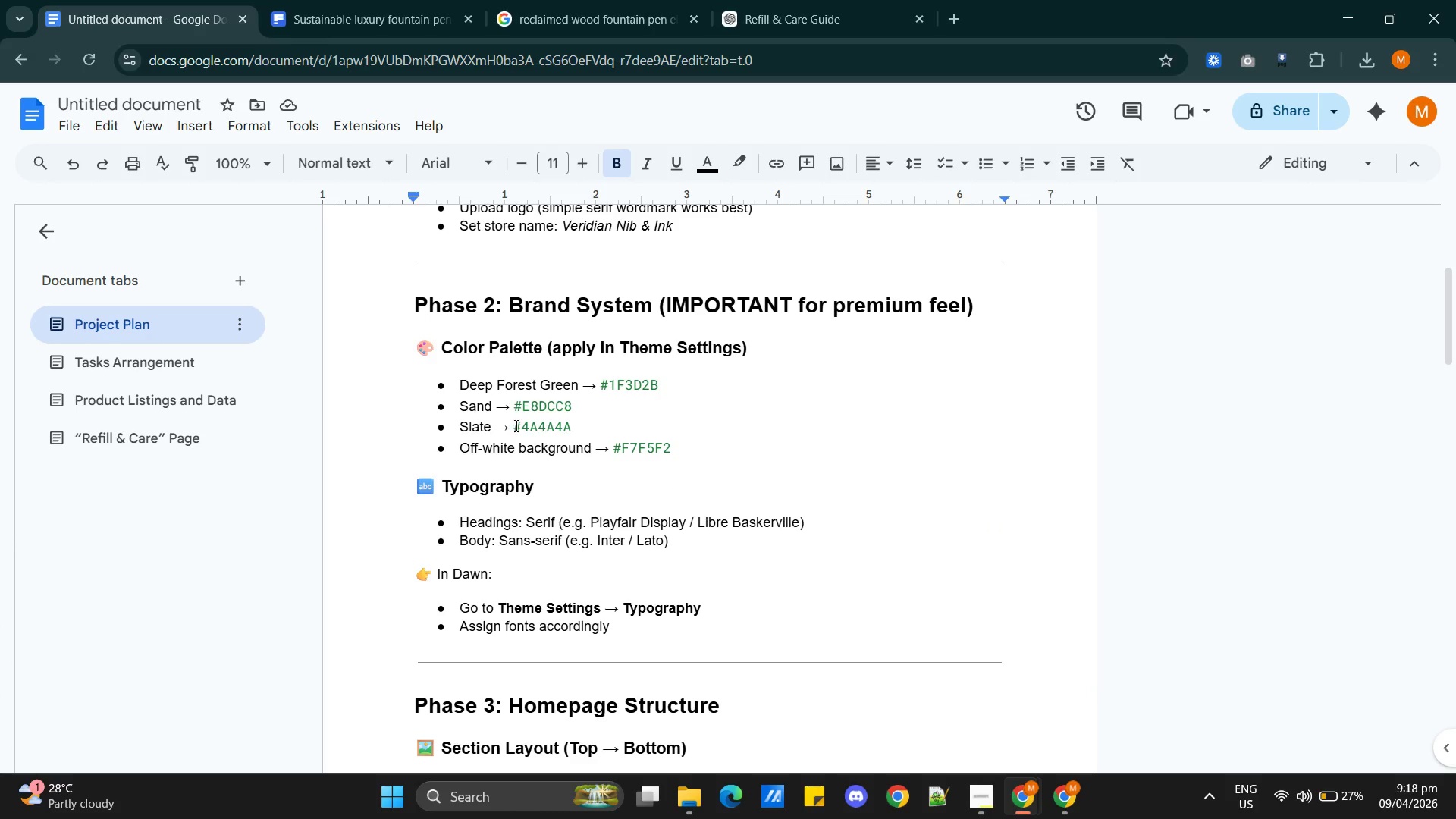 
left_click_drag(start_coordinate=[514, 407], to_coordinate=[574, 407])
 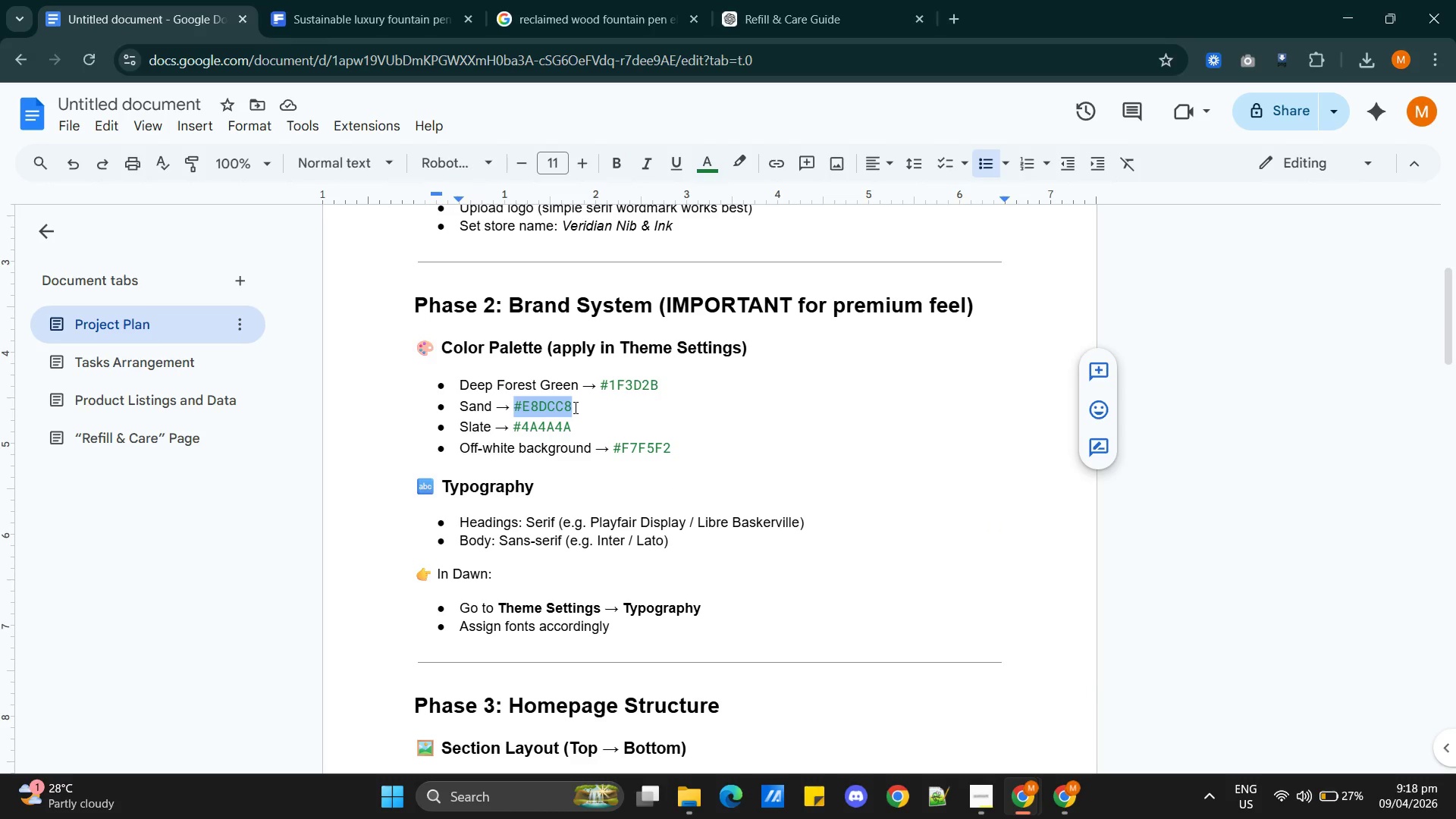 
key(Control+C)
 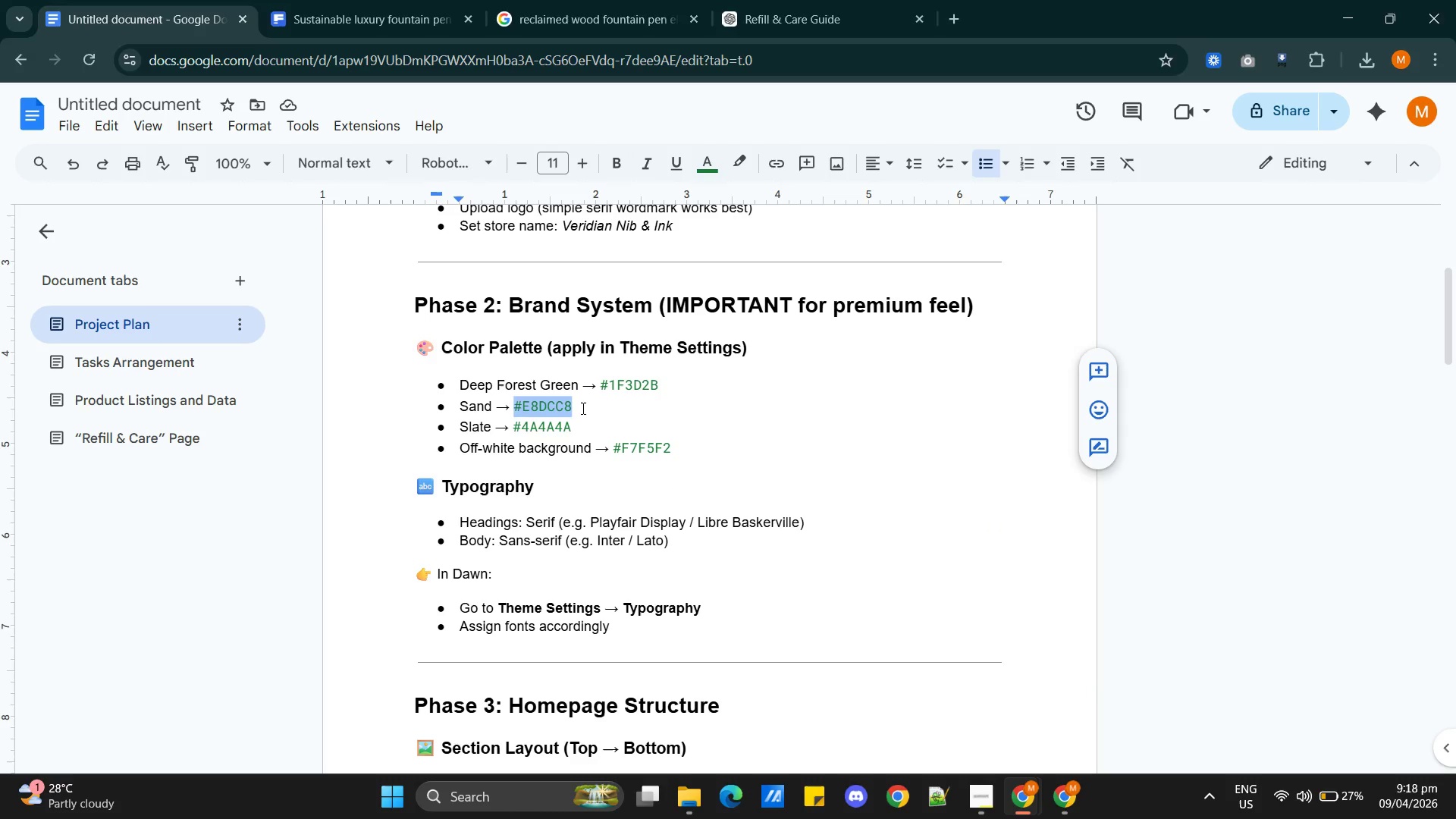 
key(Alt+AltLeft)
 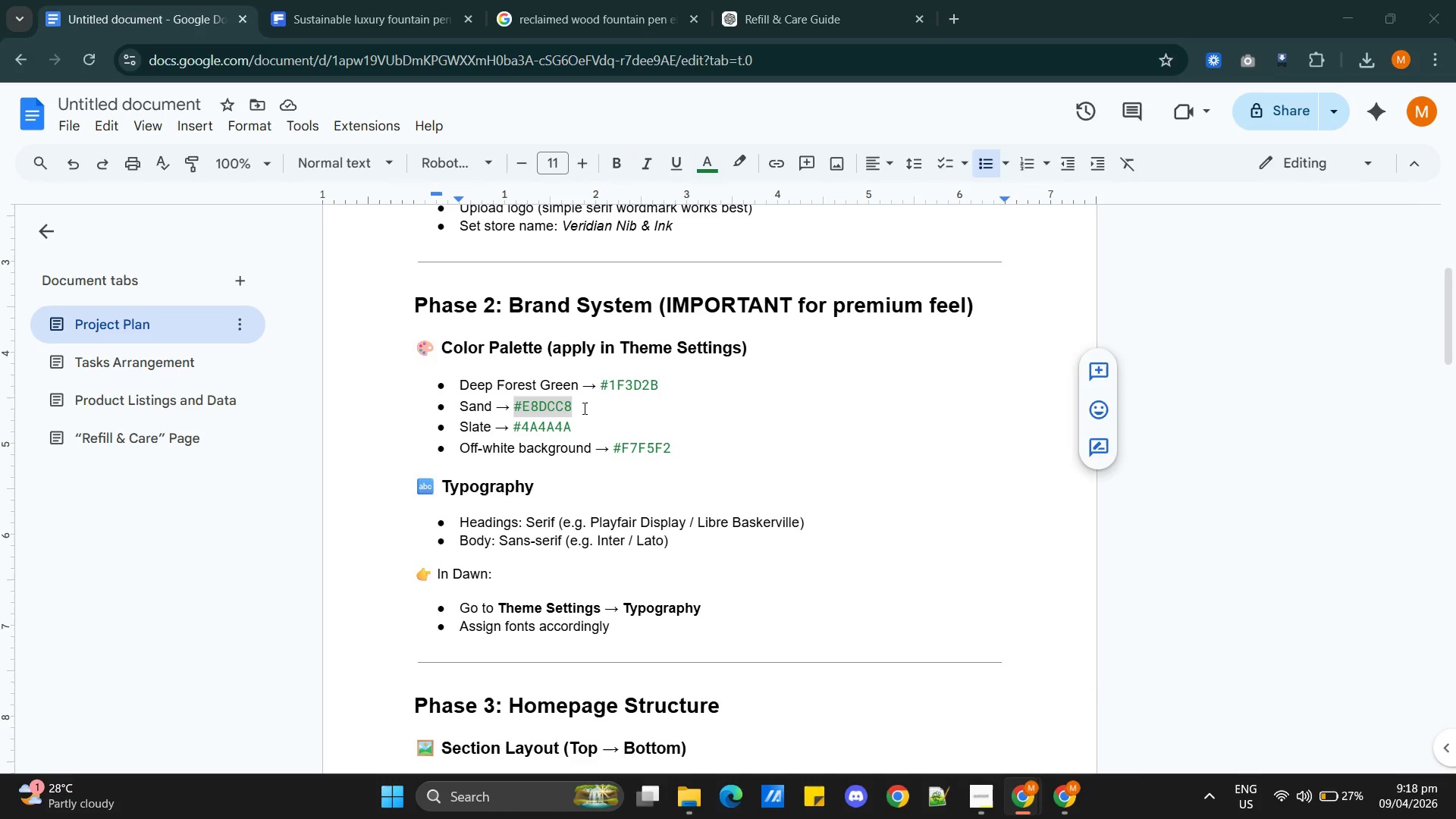 
key(Alt+Tab)
 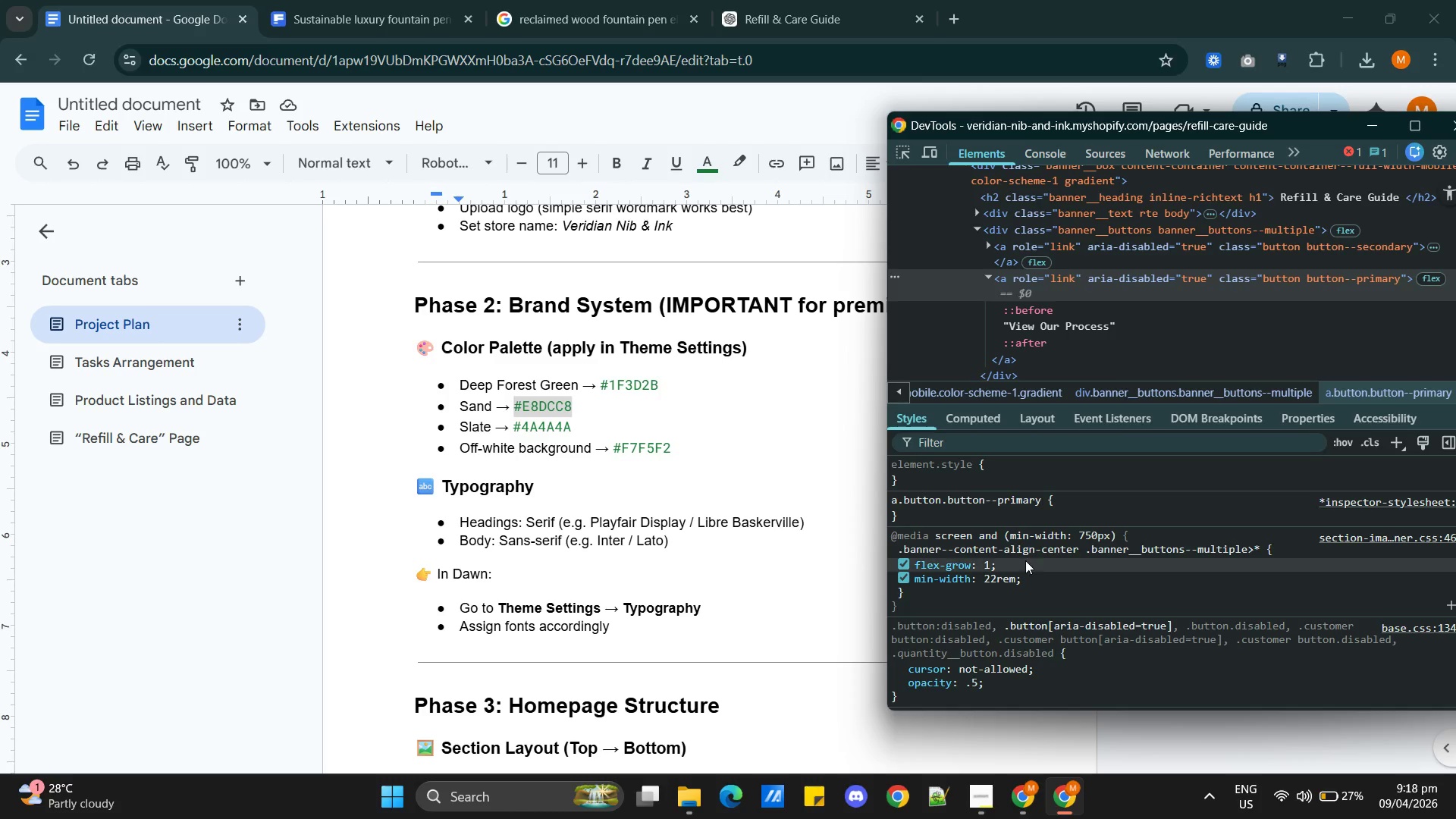 
left_click([929, 512])
 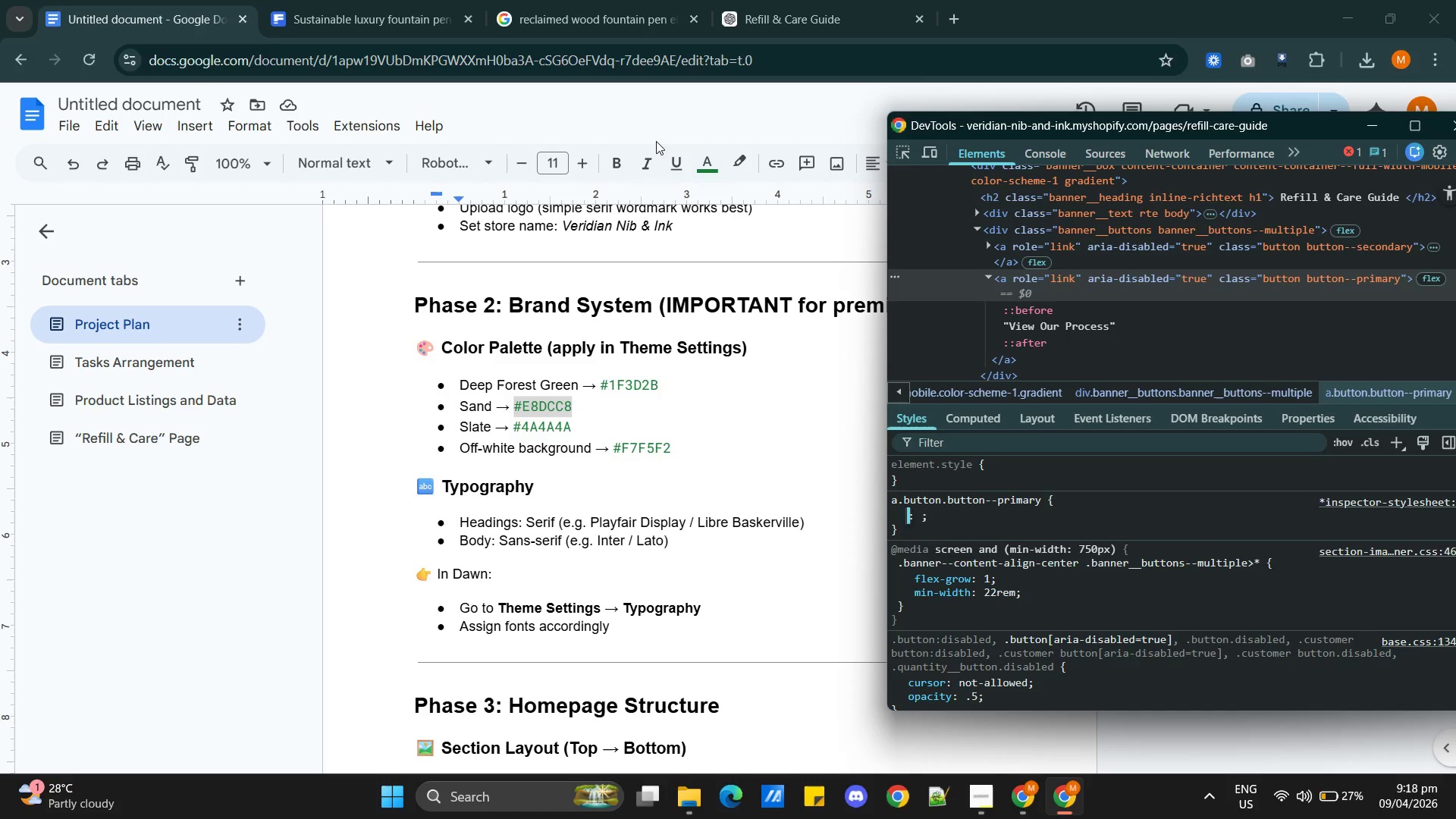 
key(Alt+Tab)
 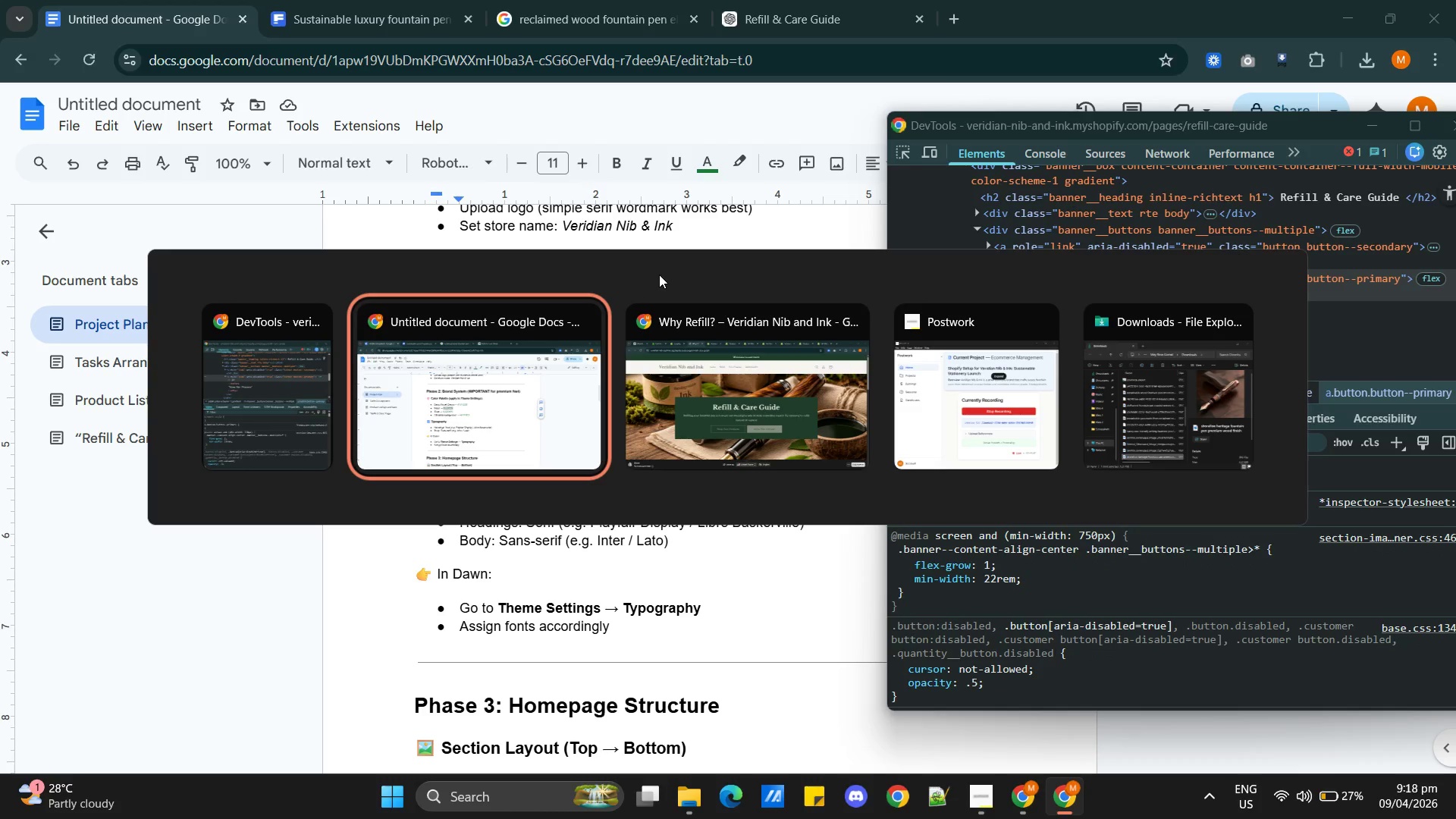 
key(Alt+Tab)
 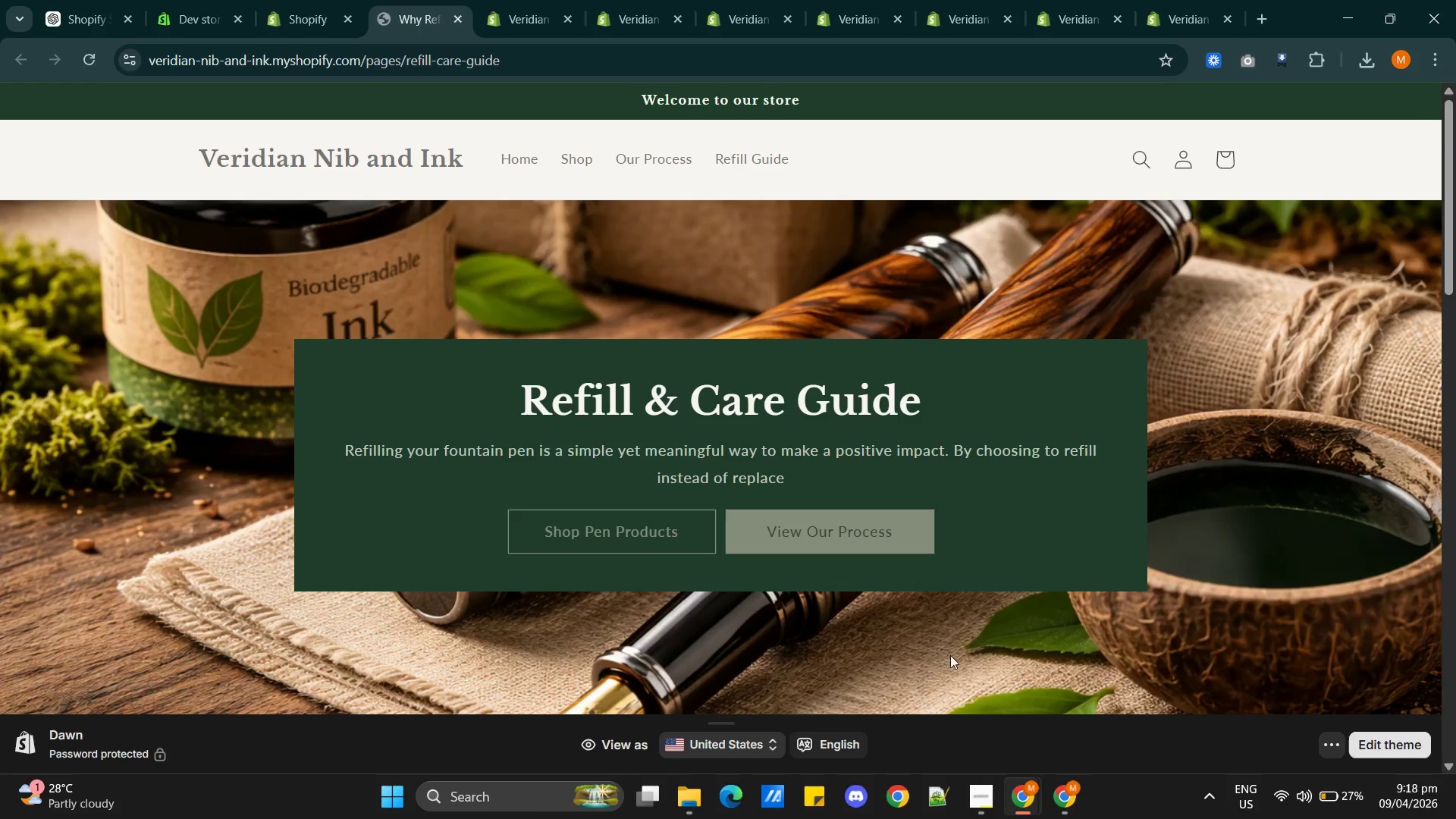 
key(Alt+Tab)
 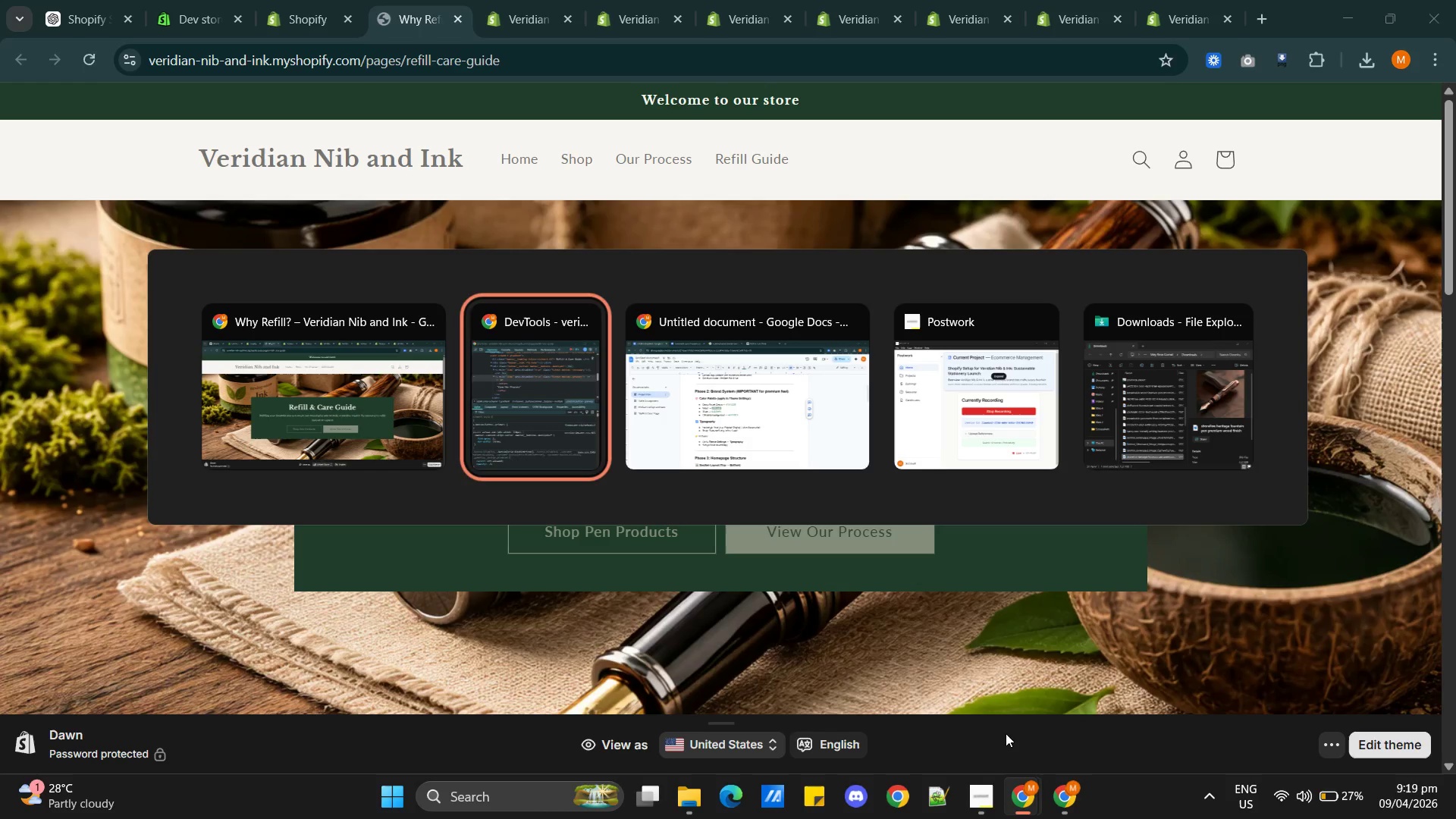 
key(Alt+Tab)
 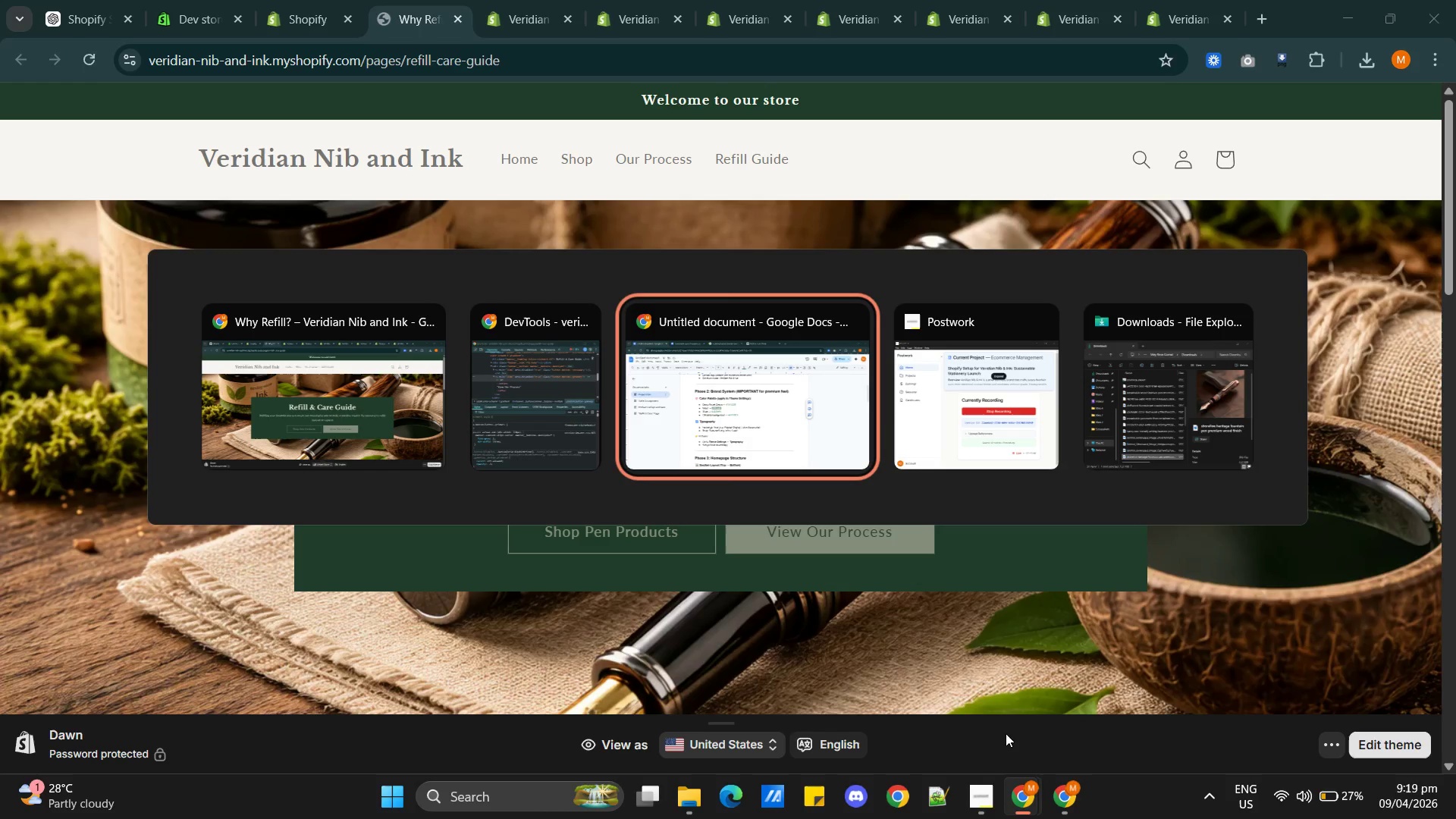 
key(Alt+Tab)
 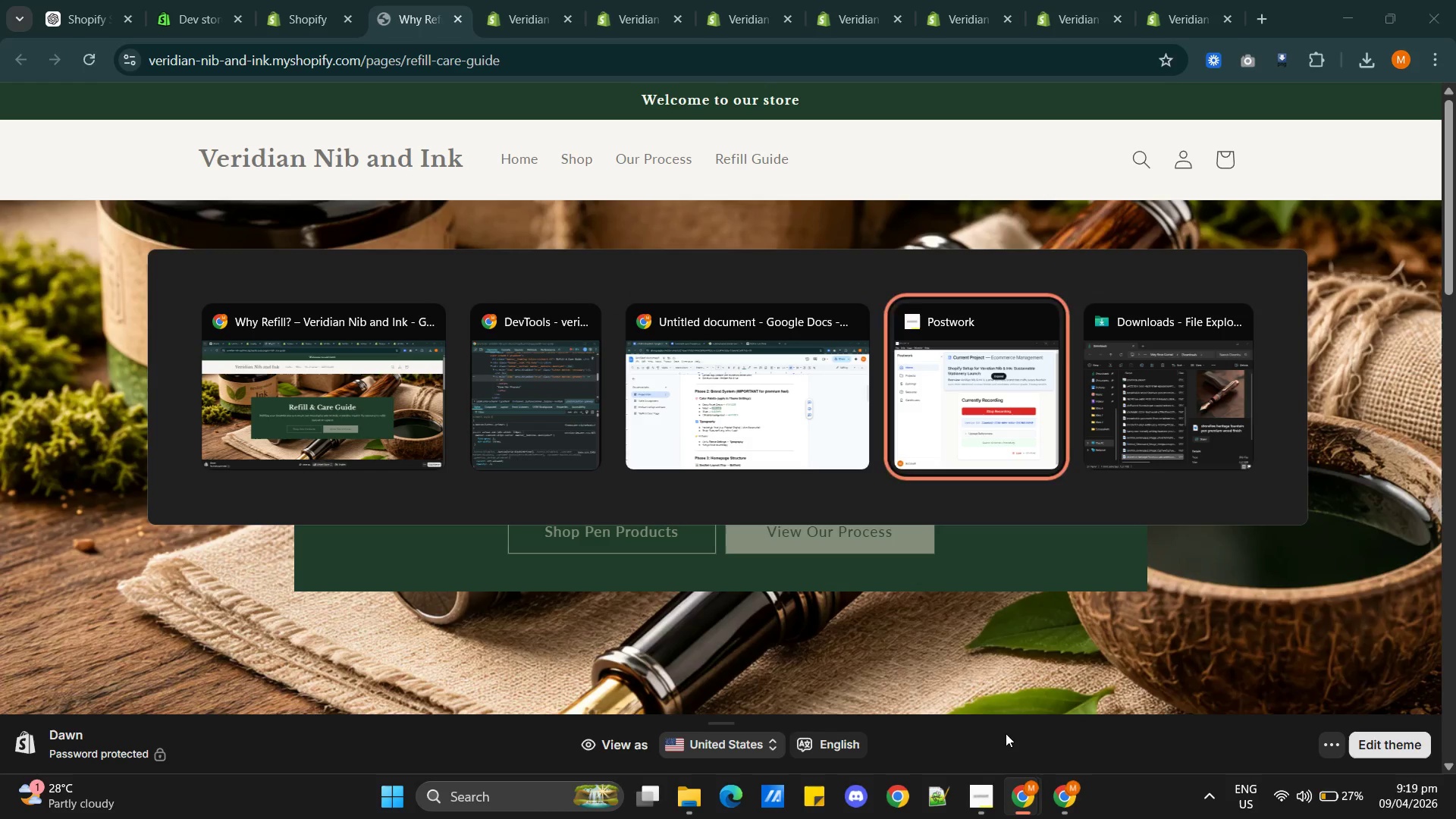 
key(Alt+Tab)
 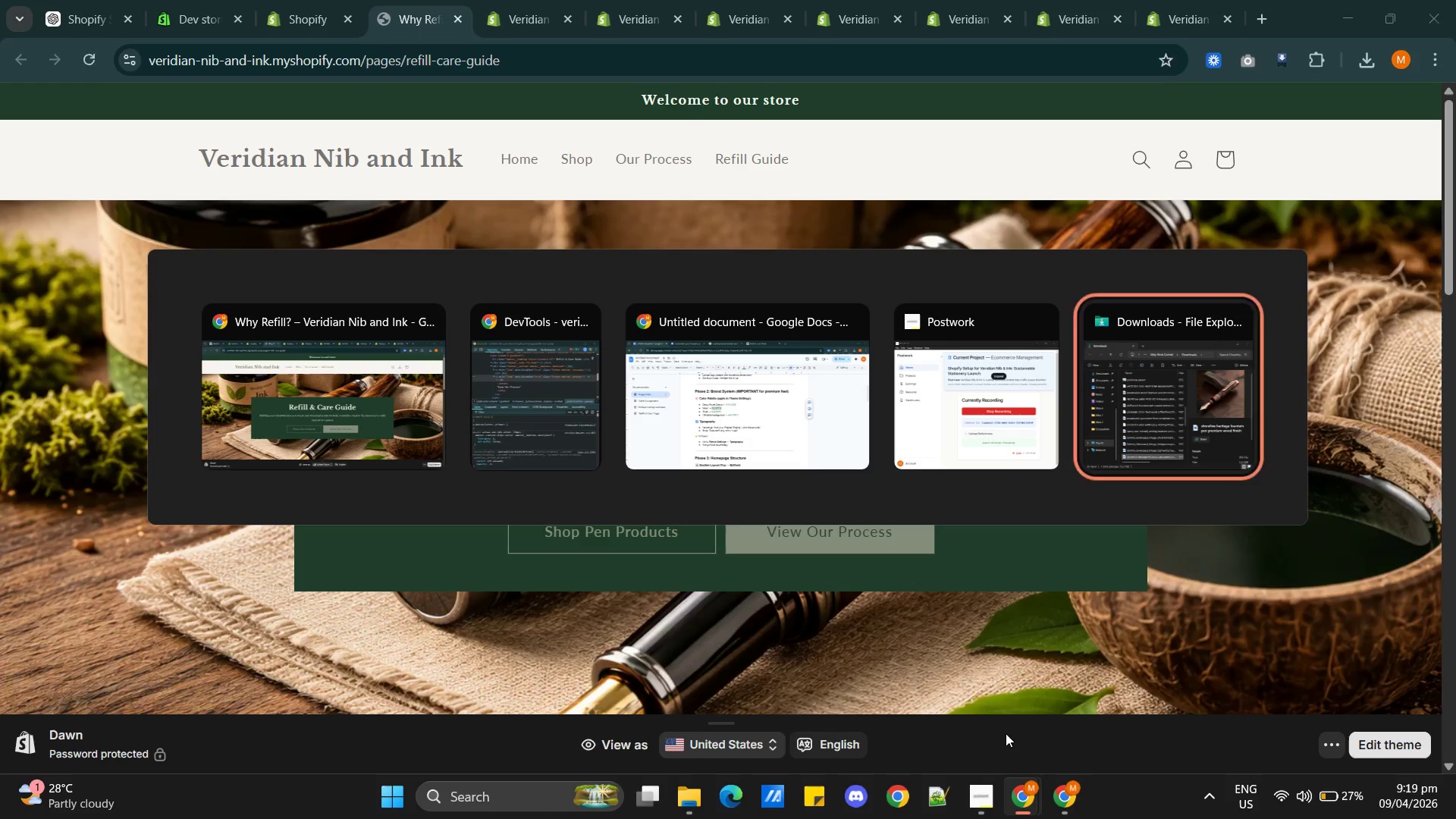 
key(Alt+Tab)
 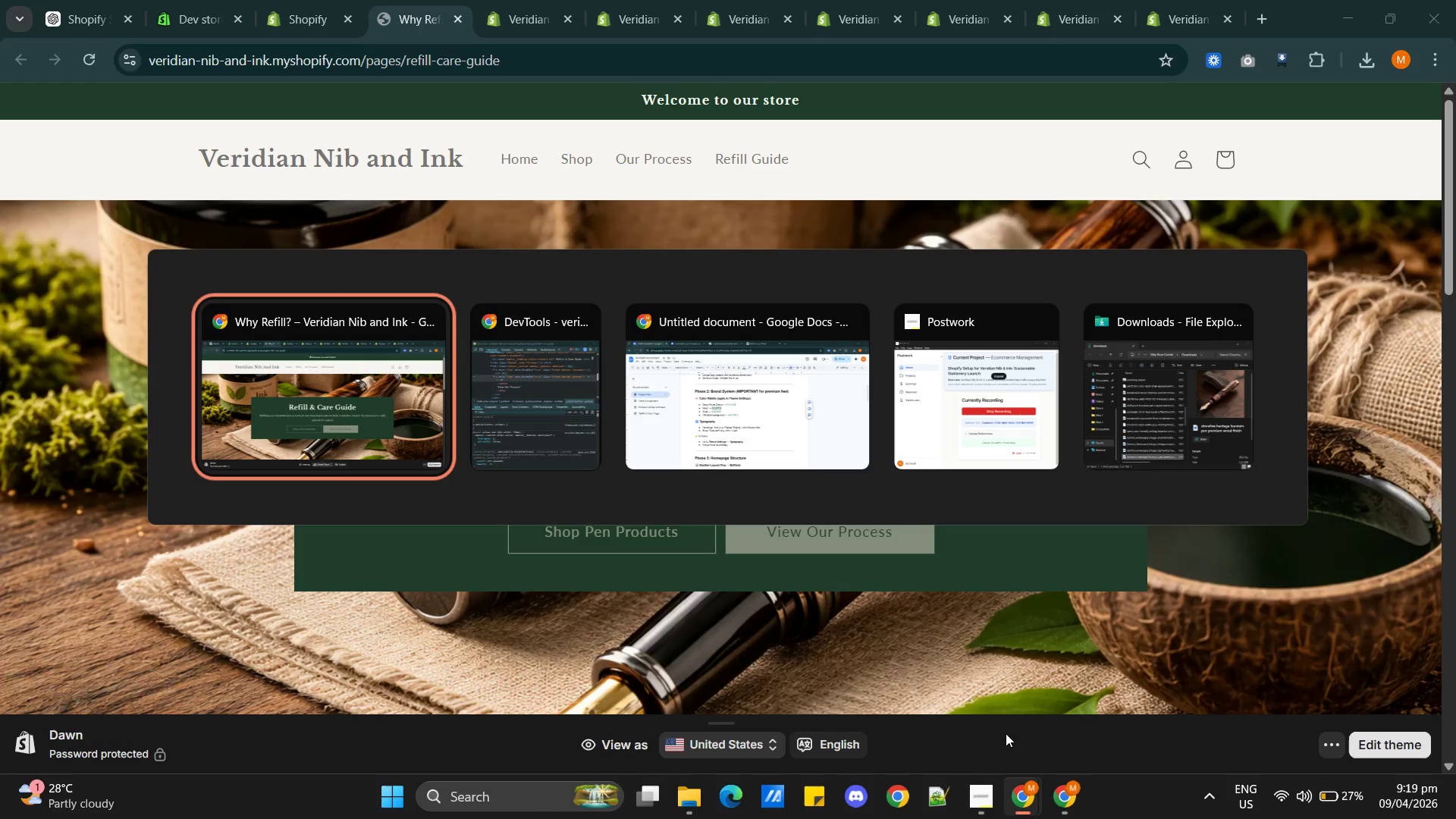 
key(Alt+Tab)
 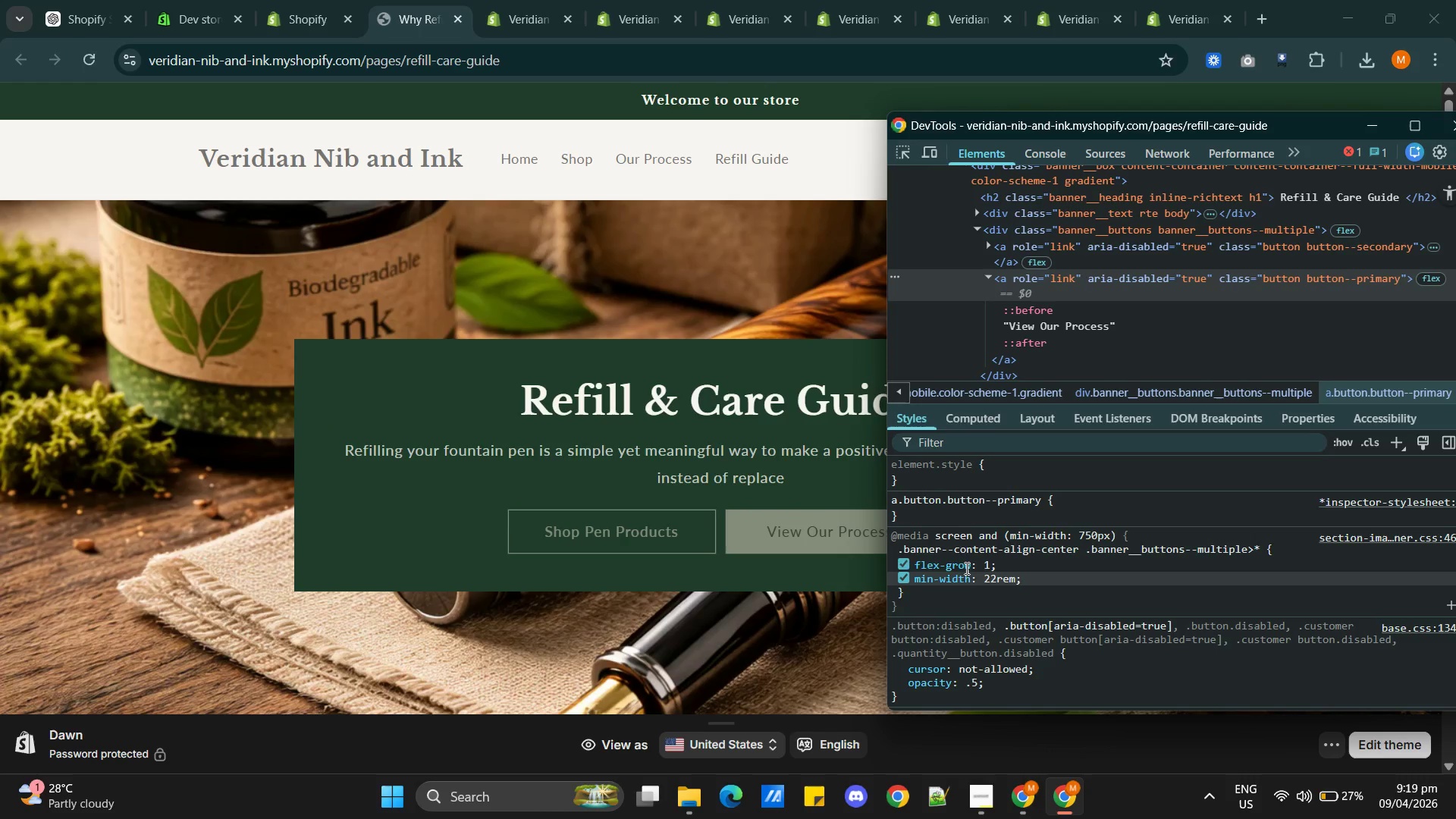 
left_click([937, 520])
 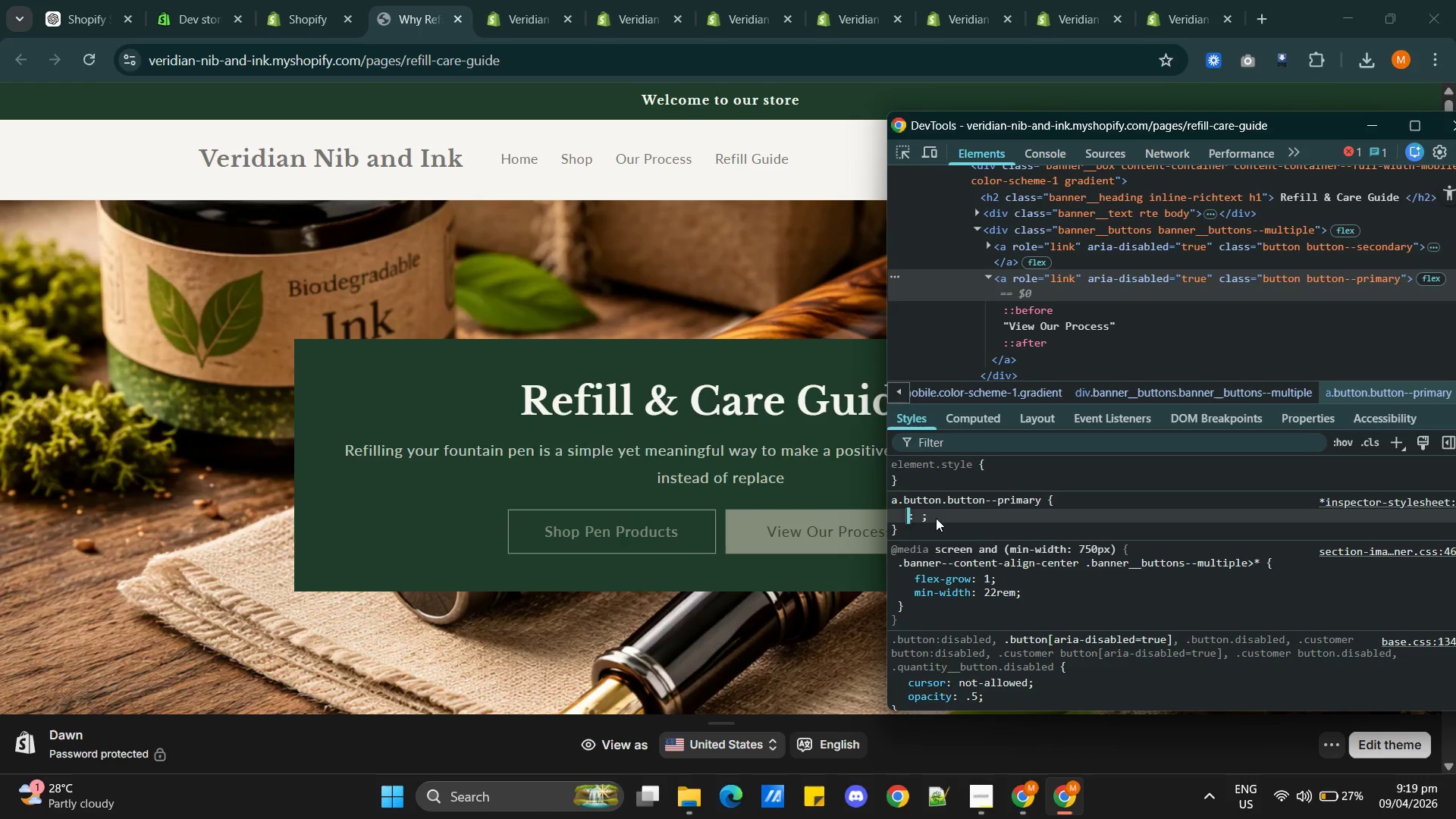 
type(backgroun)
 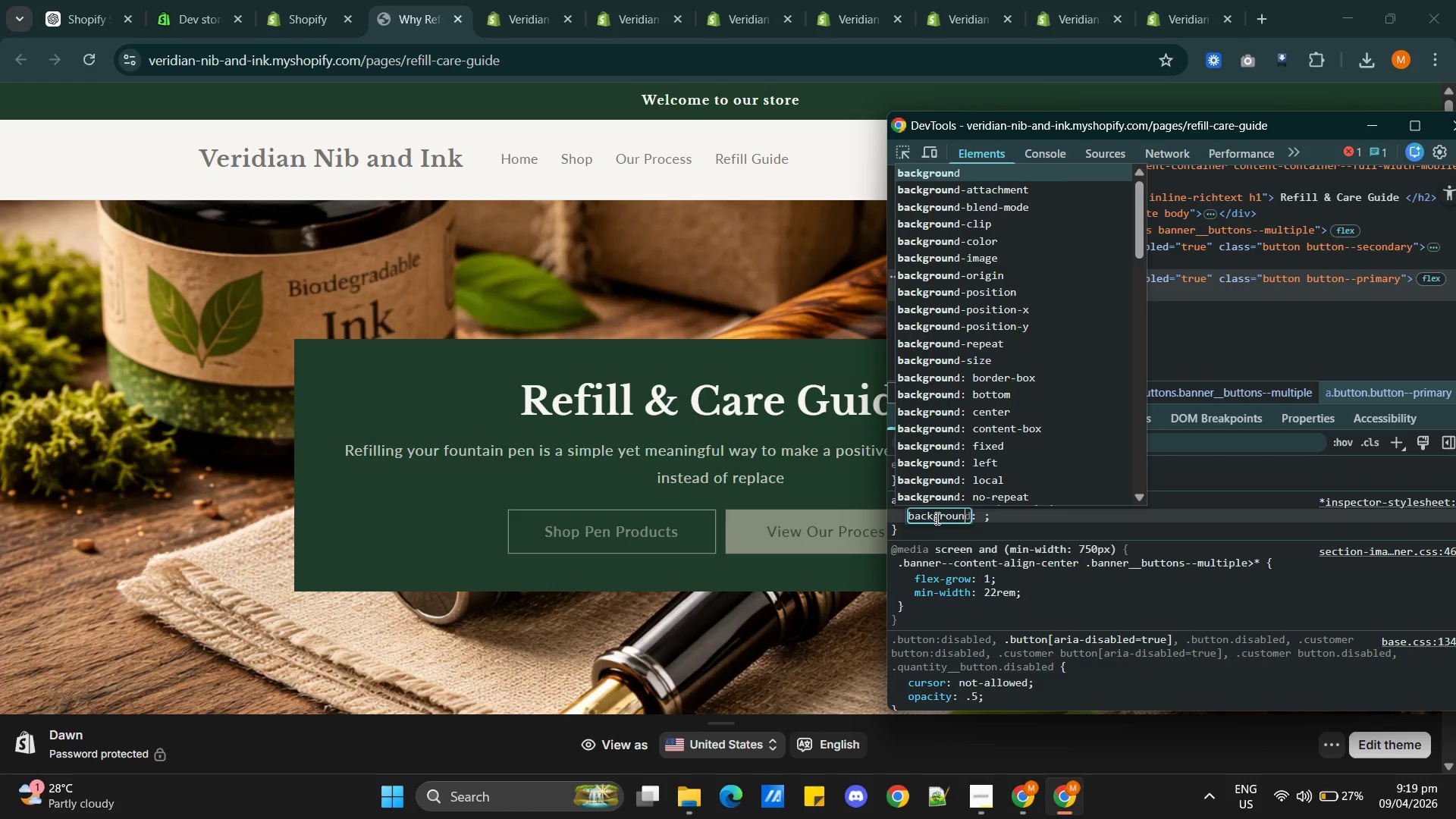 
key(ArrowDown)
 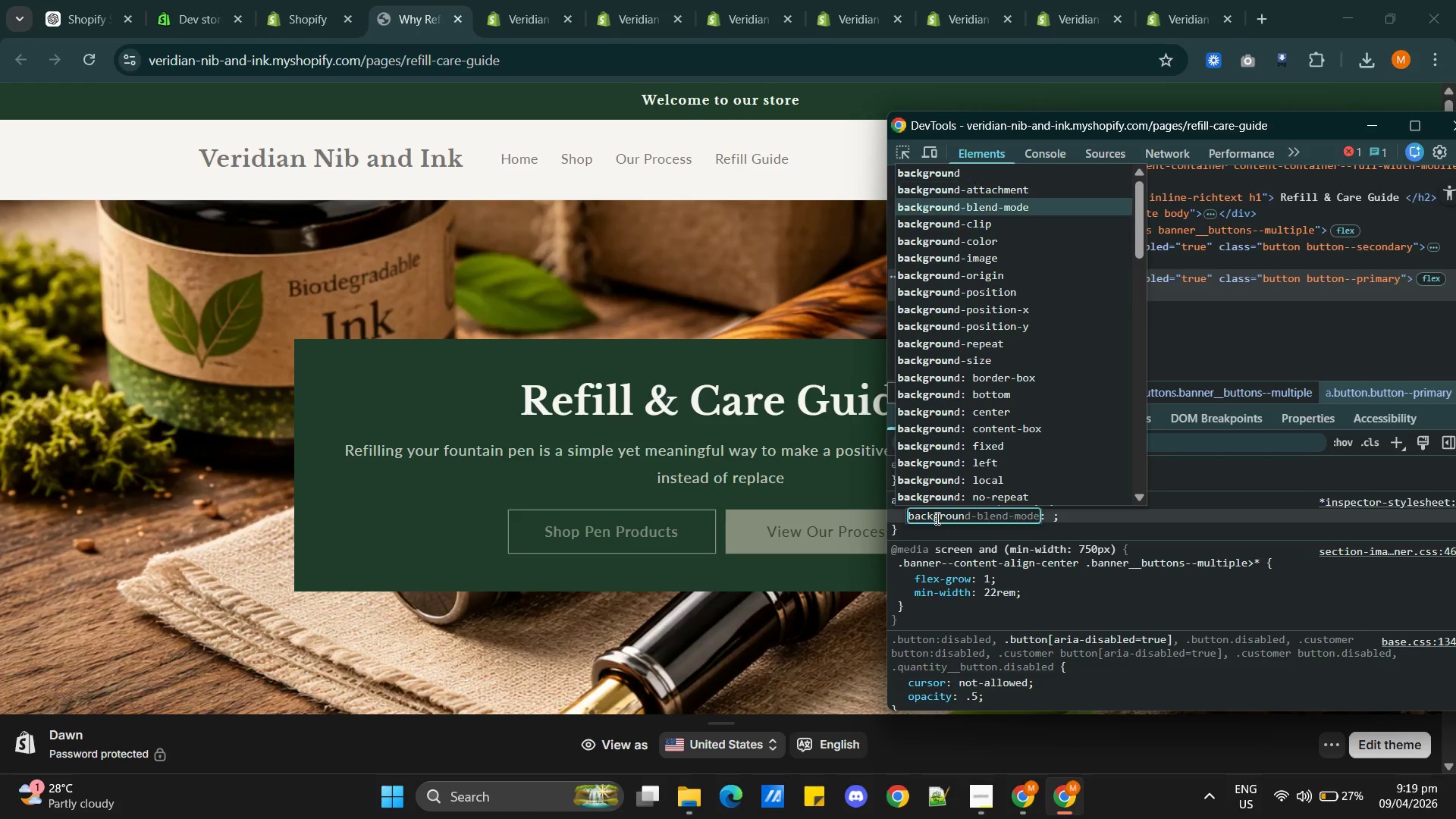 
key(ArrowDown)
 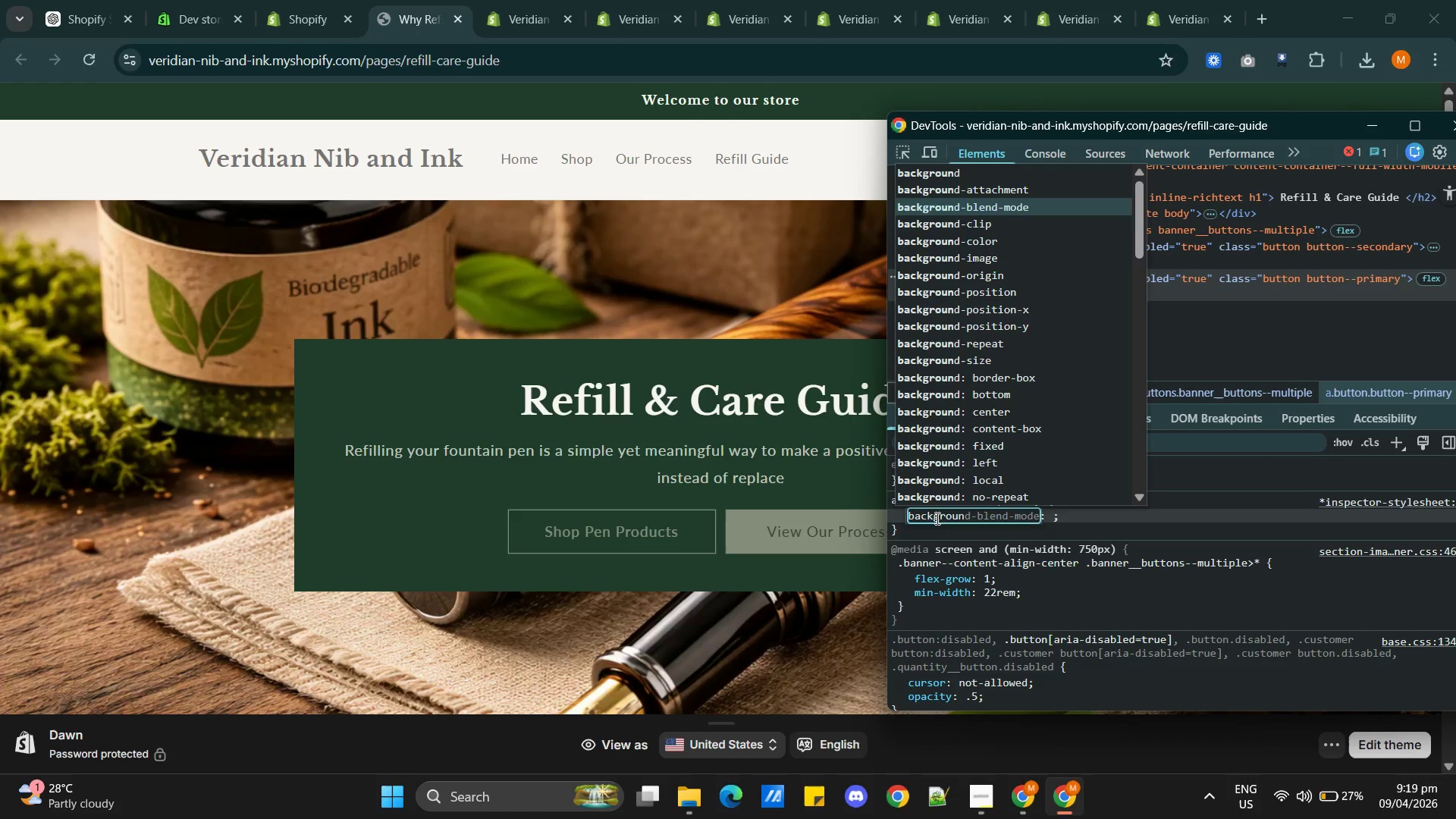 
key(ArrowDown)
 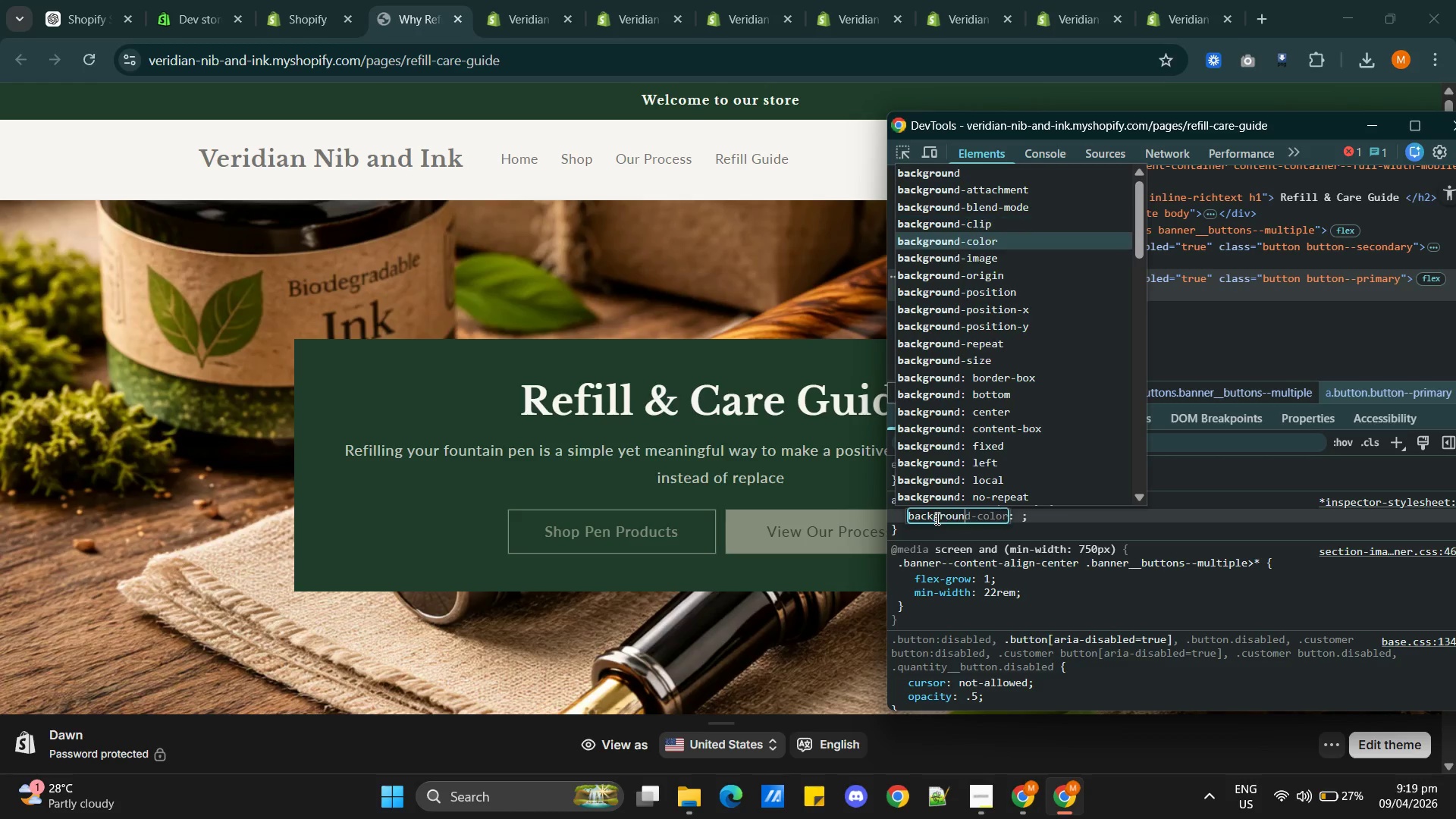 
key(ArrowDown)
 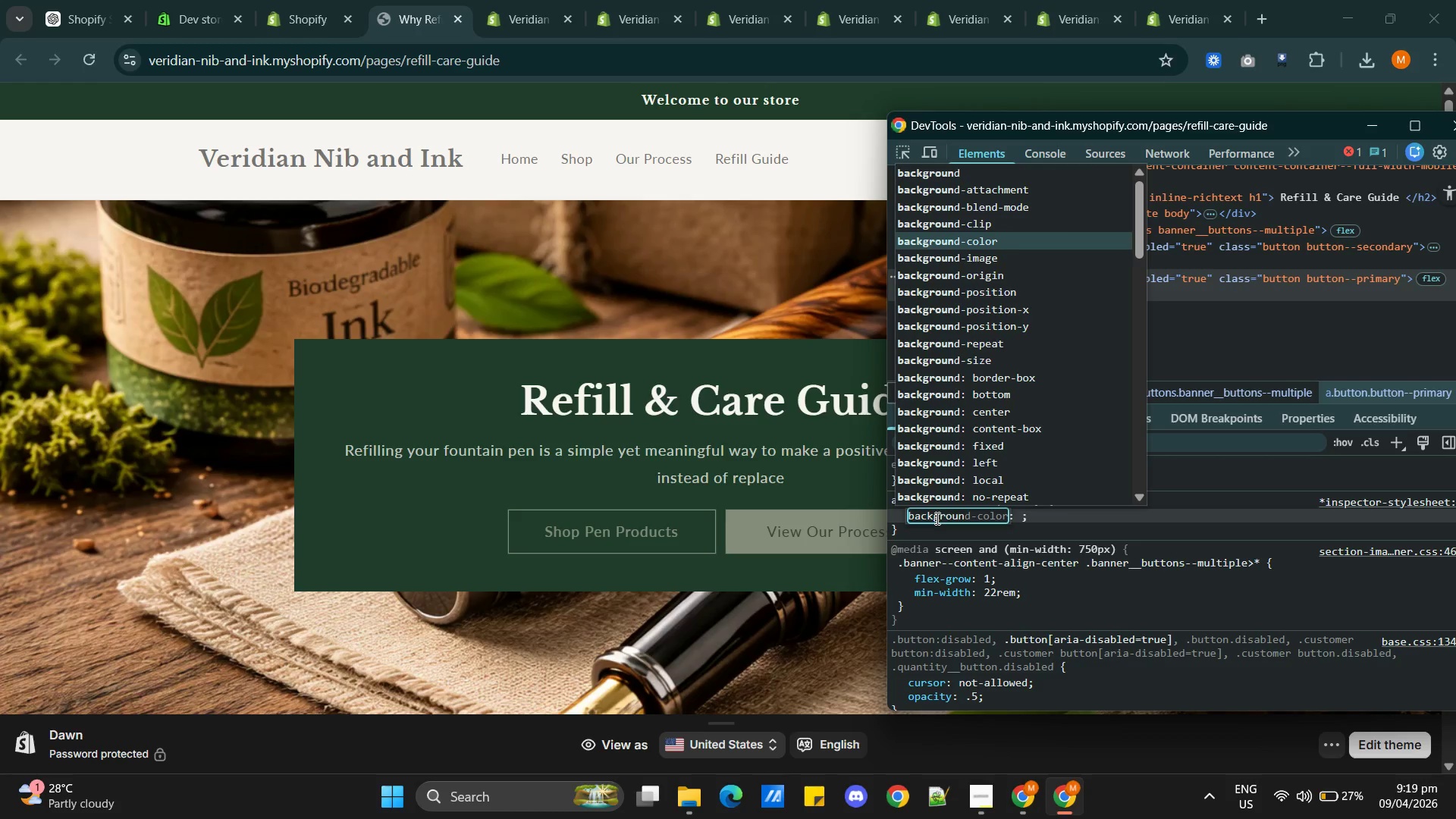 
key(Enter)
 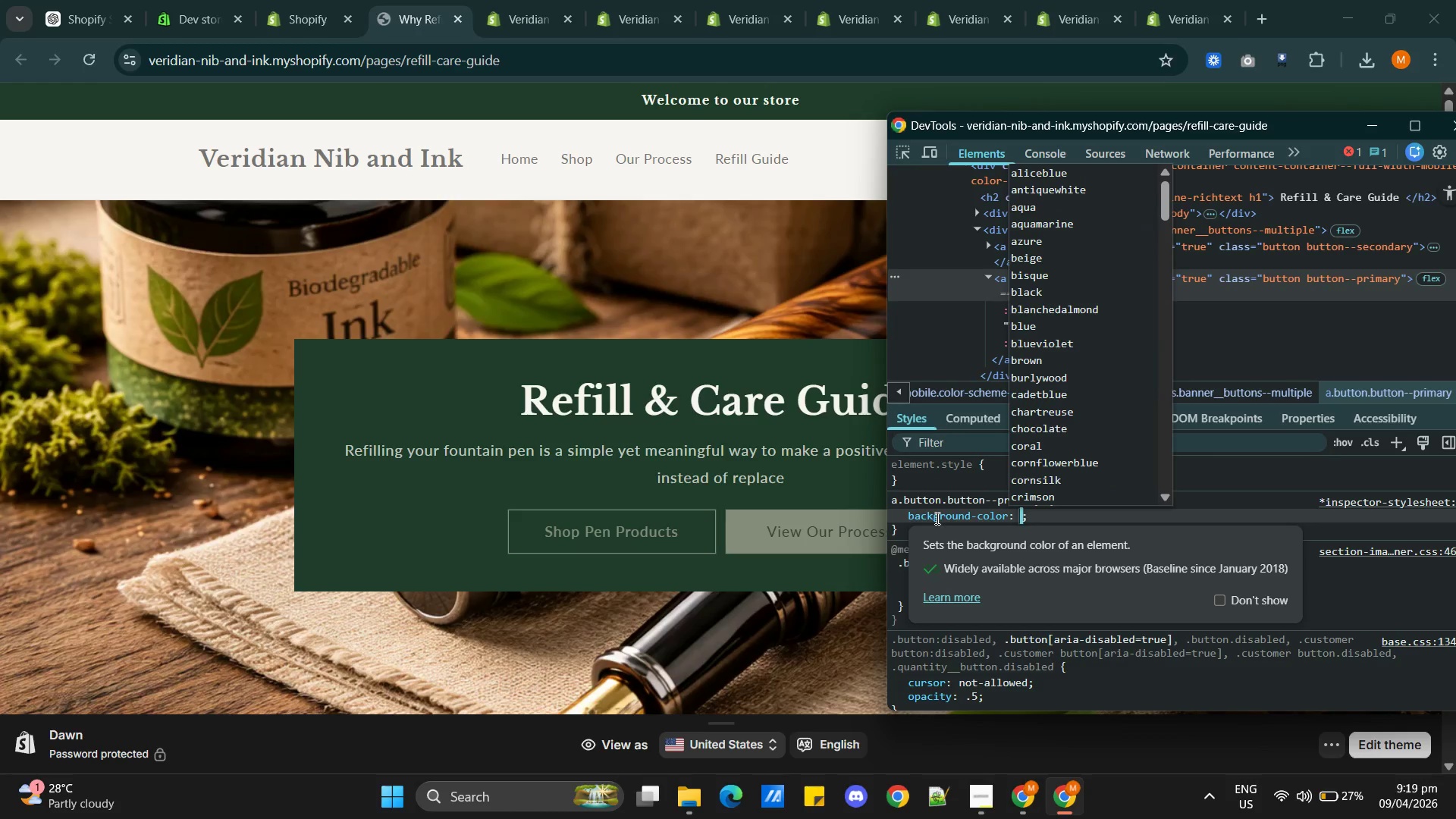 
key(Control+V)
 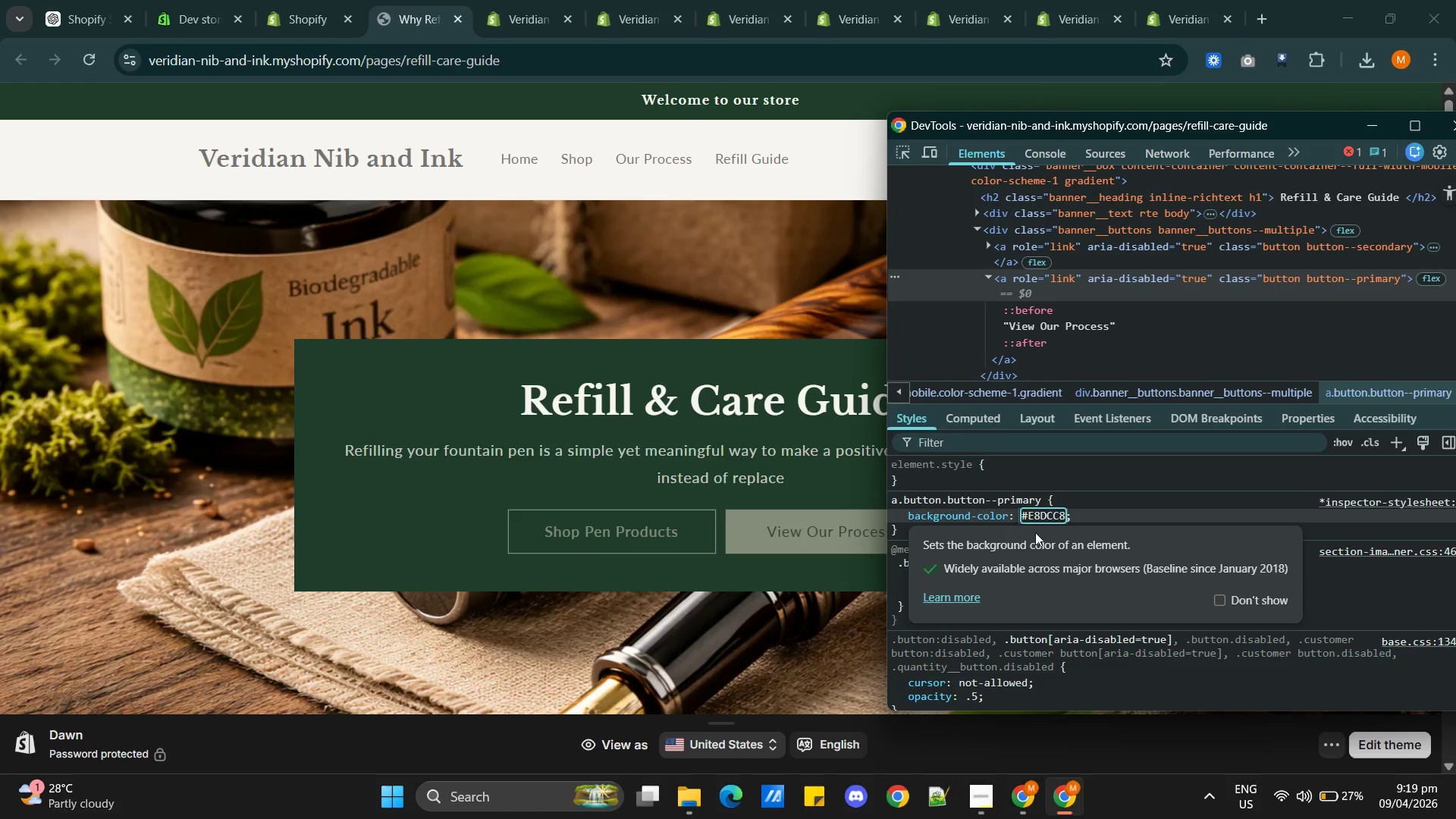 
left_click([1103, 521])
 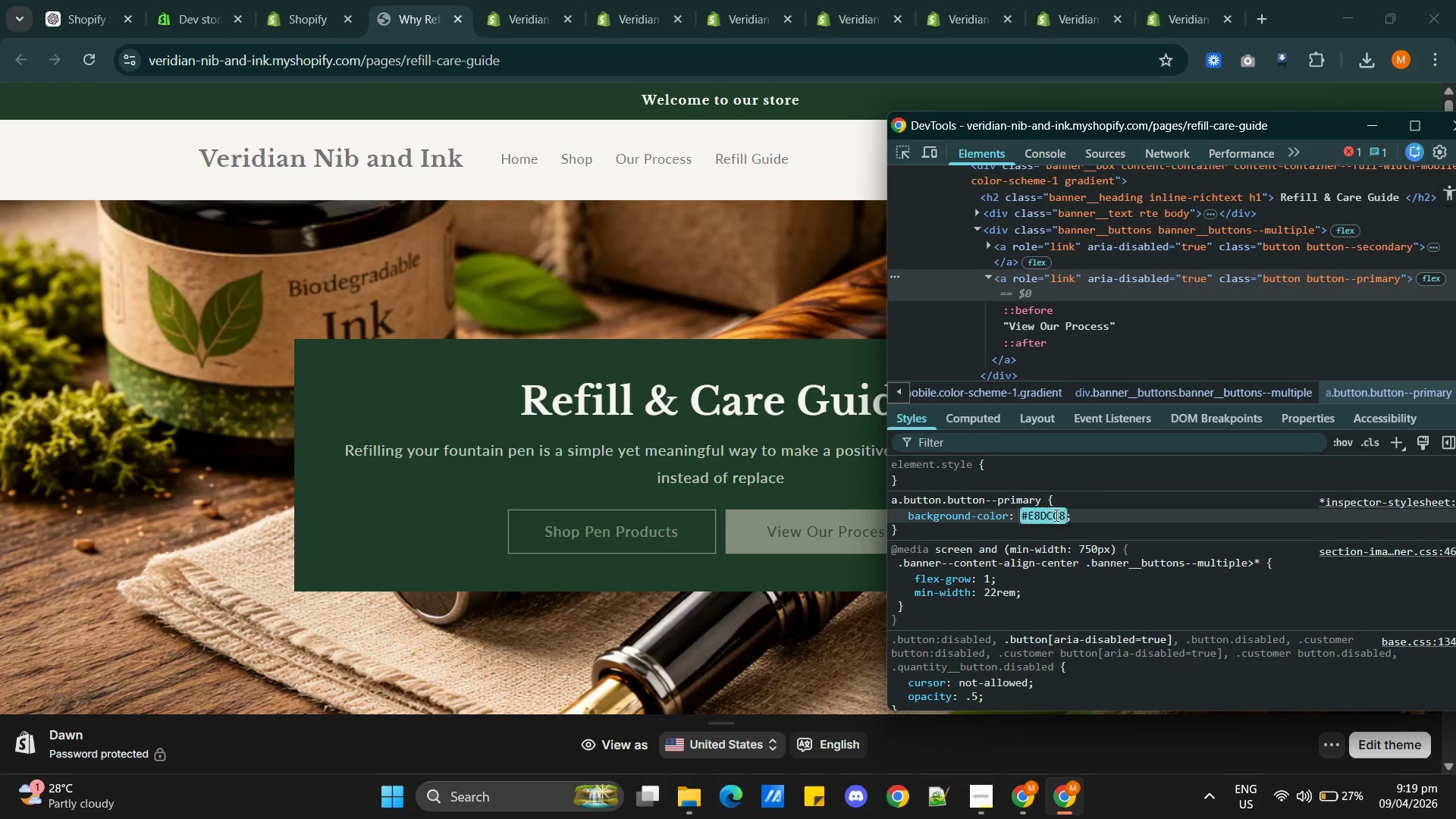 
double_click([1053, 515])
 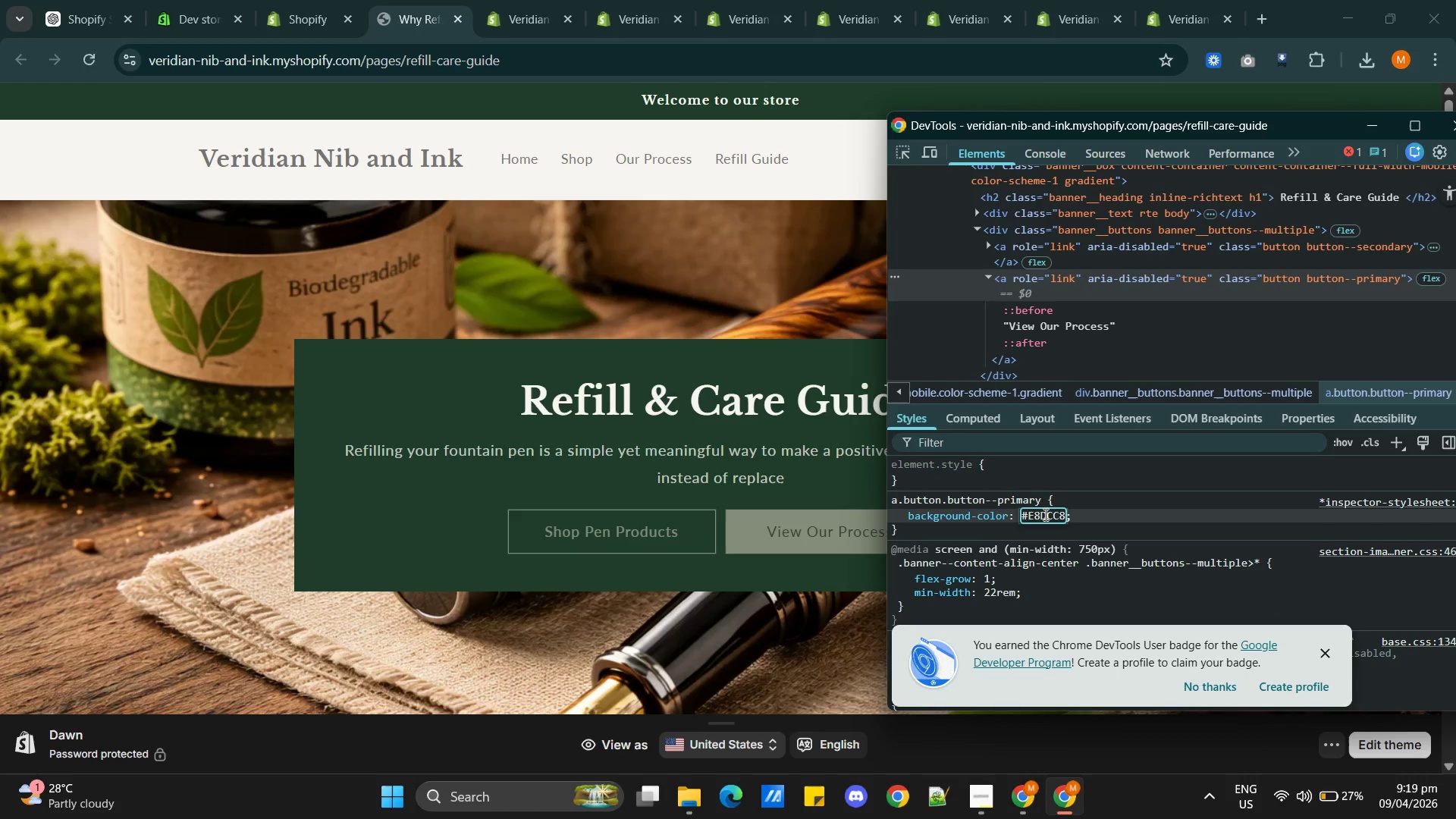 
key(ArrowRight)
 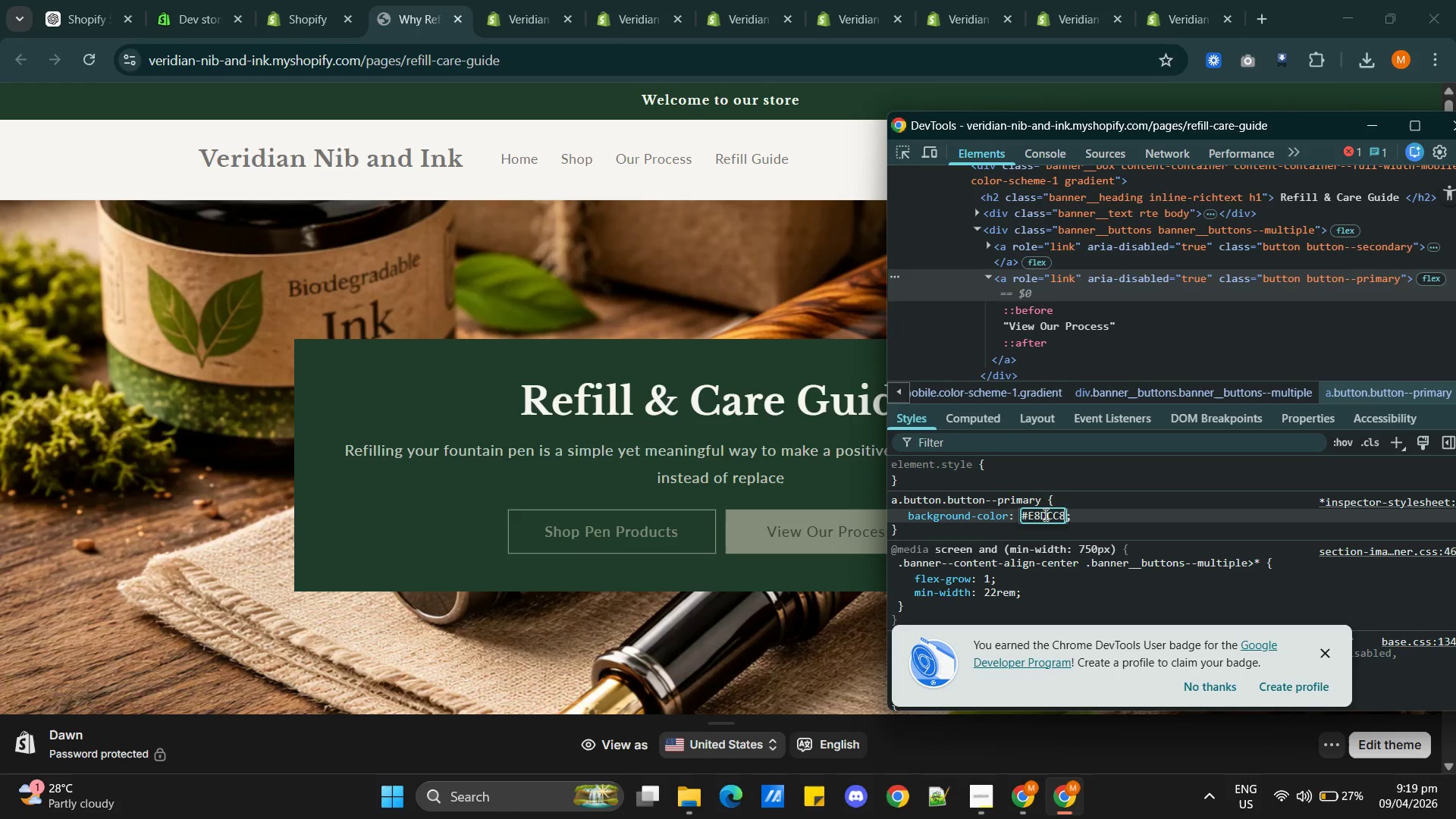 
key(ArrowRight)
 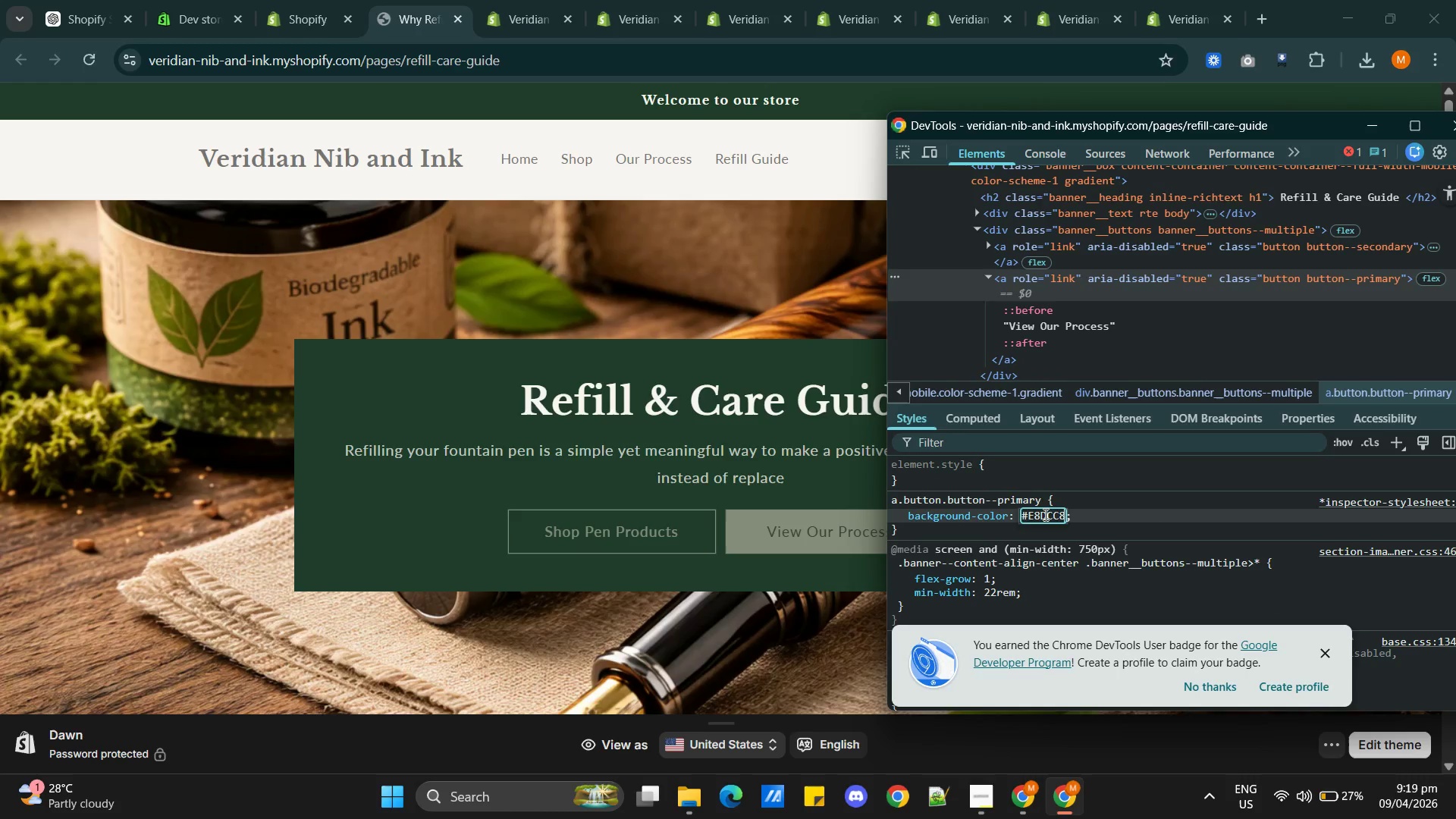 
key(ArrowRight)
 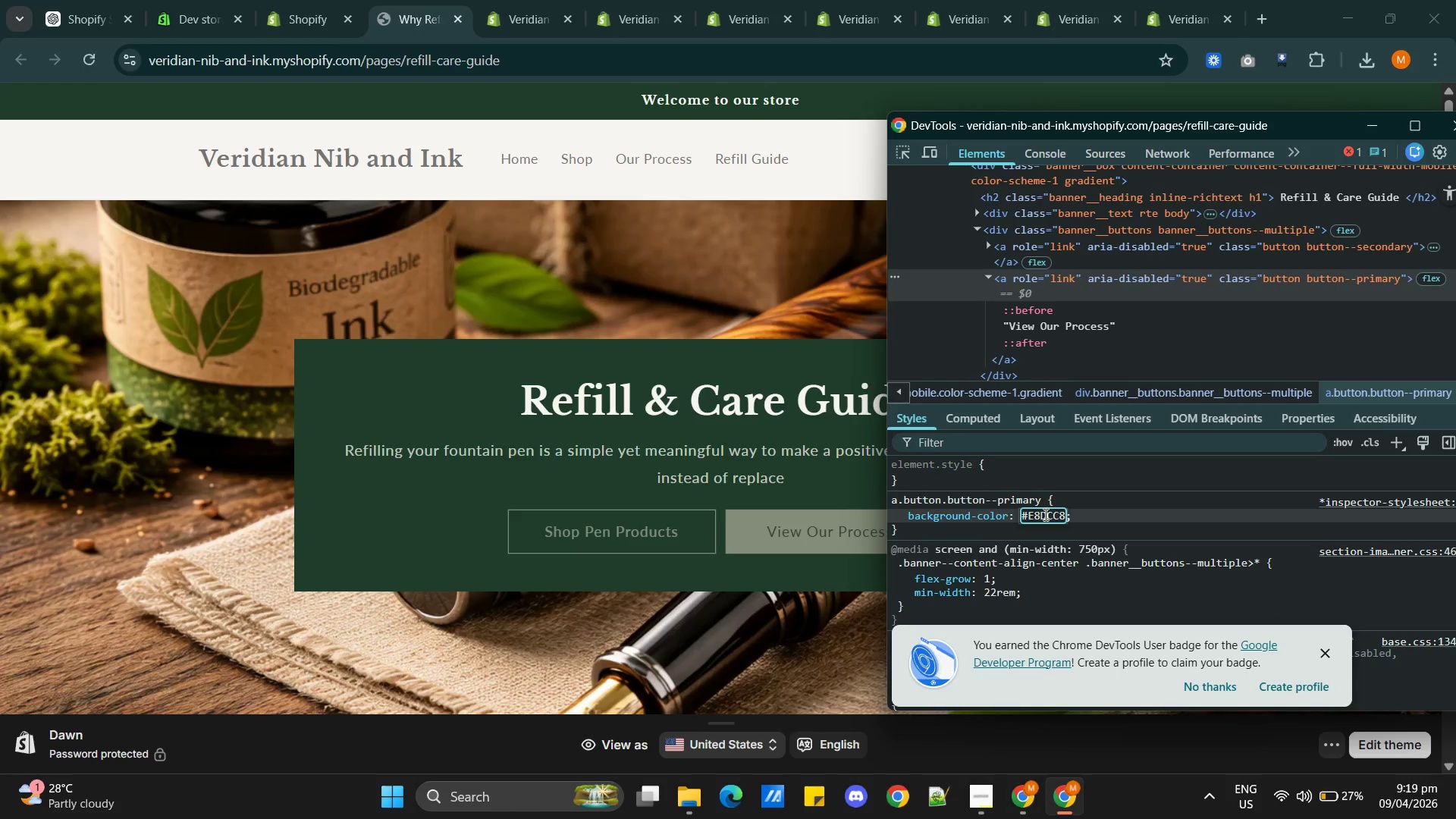 
type( !im)
 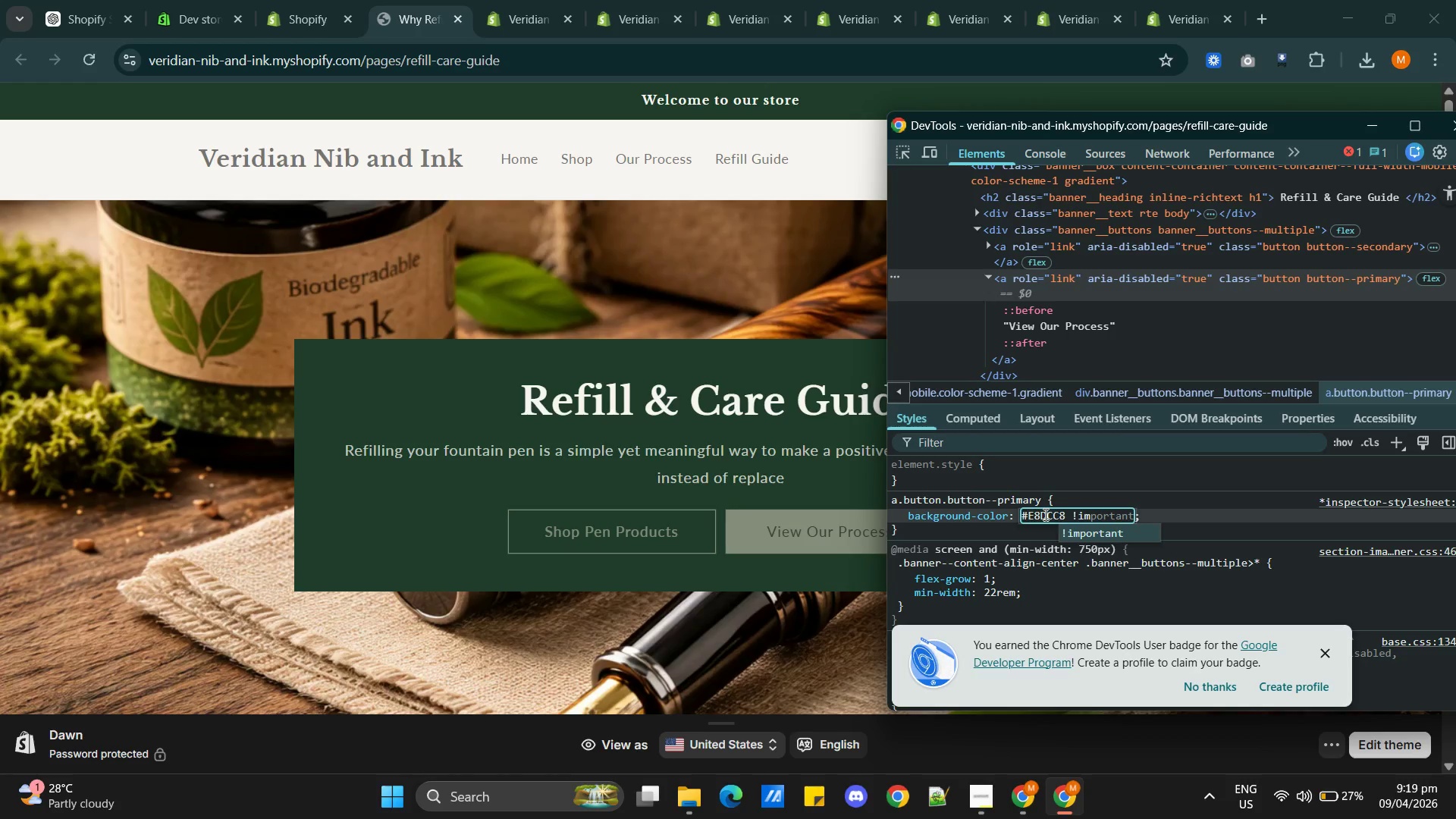 
key(ArrowRight)
 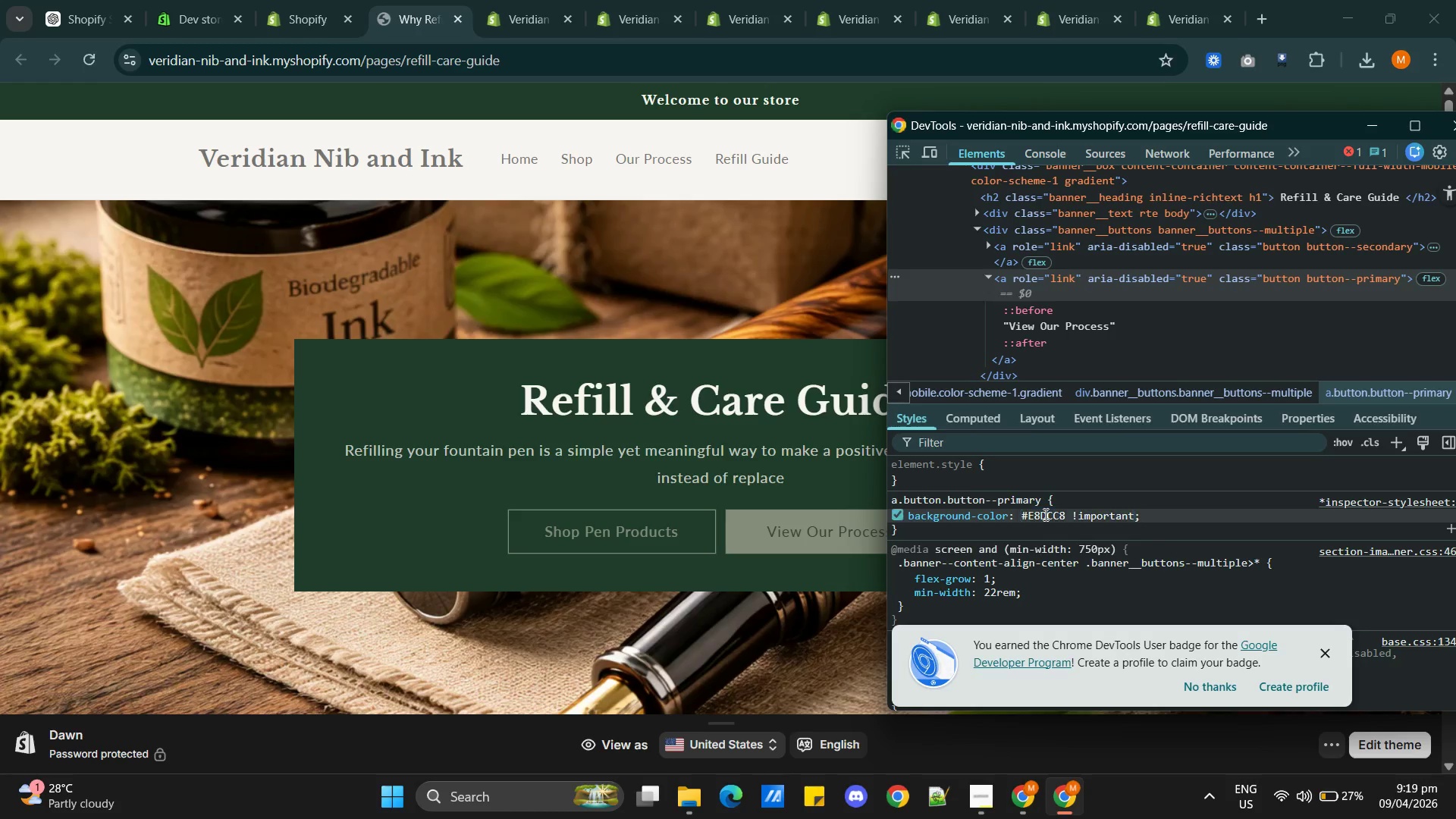 
key(Enter)
 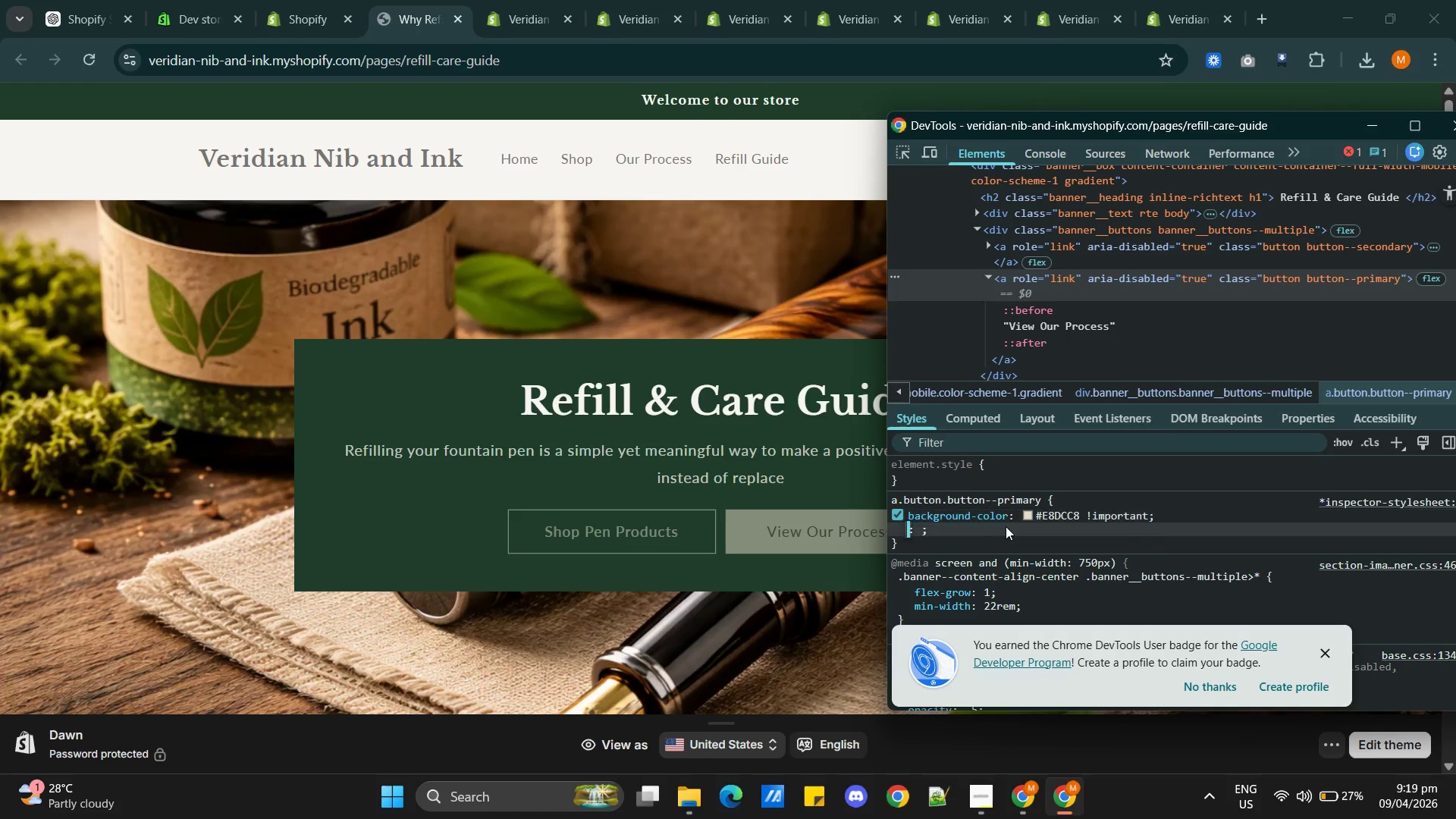 
left_click([1006, 526])
 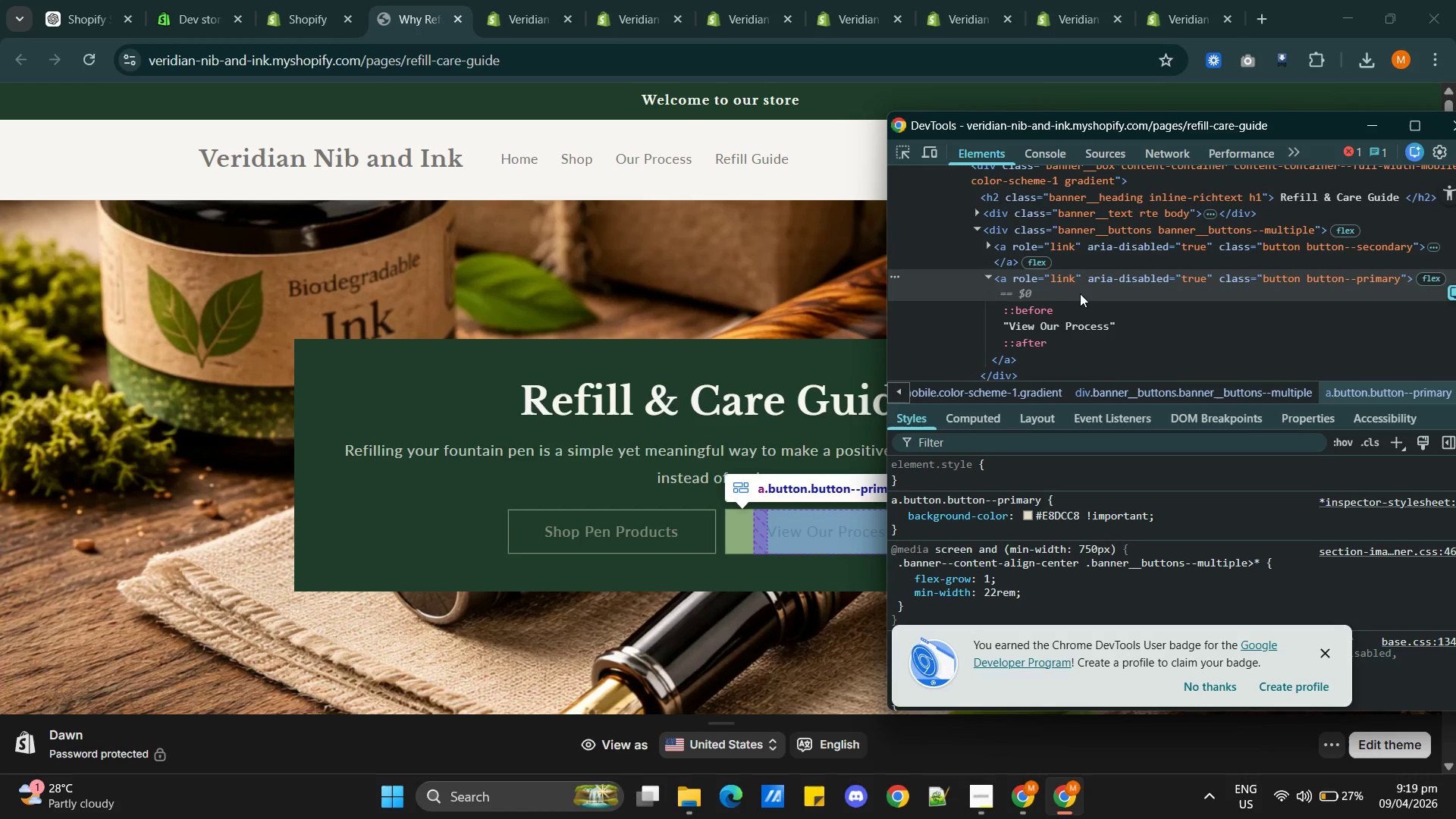 
wait(13.78)
 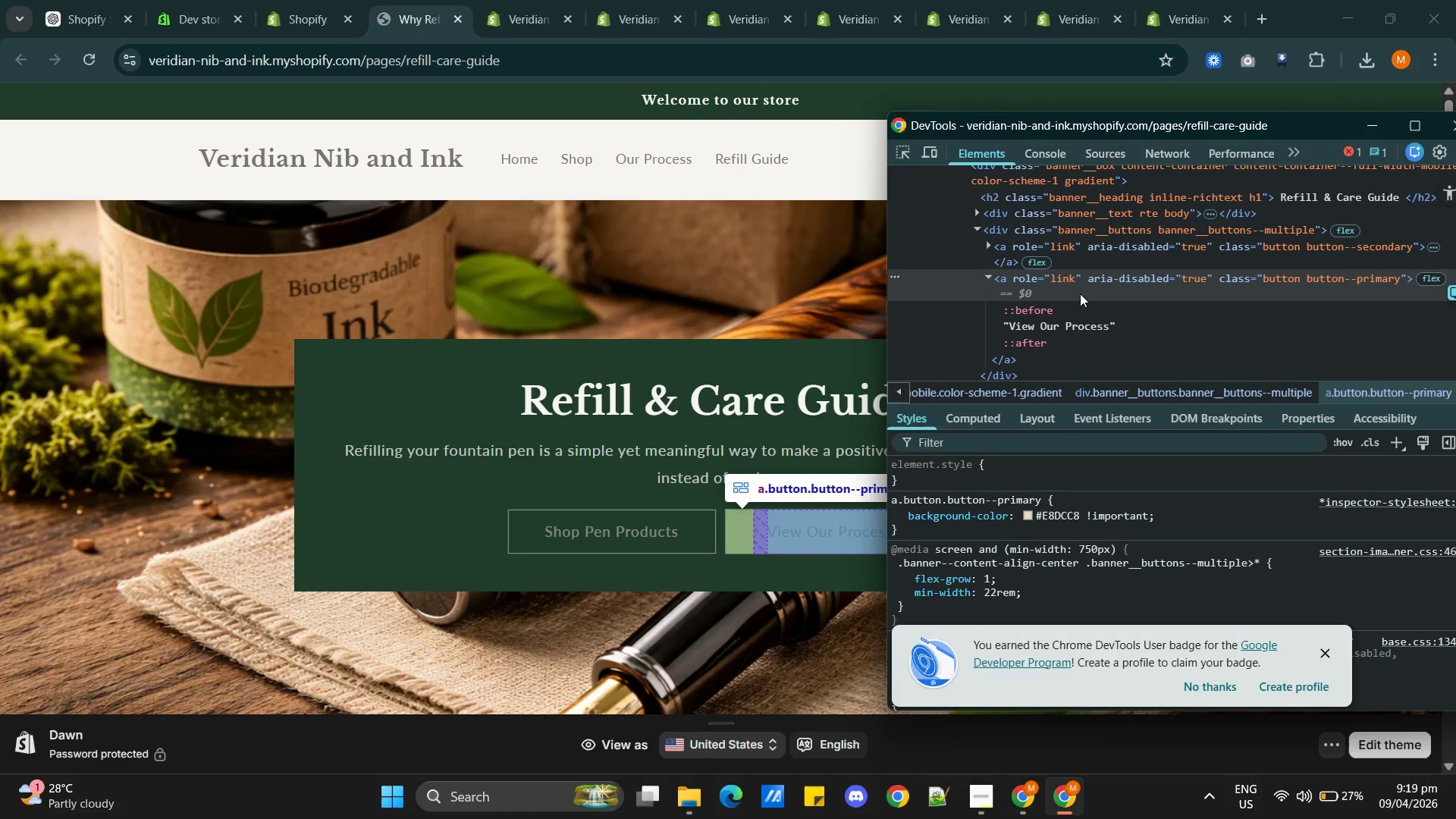 
left_click([1000, 507])
 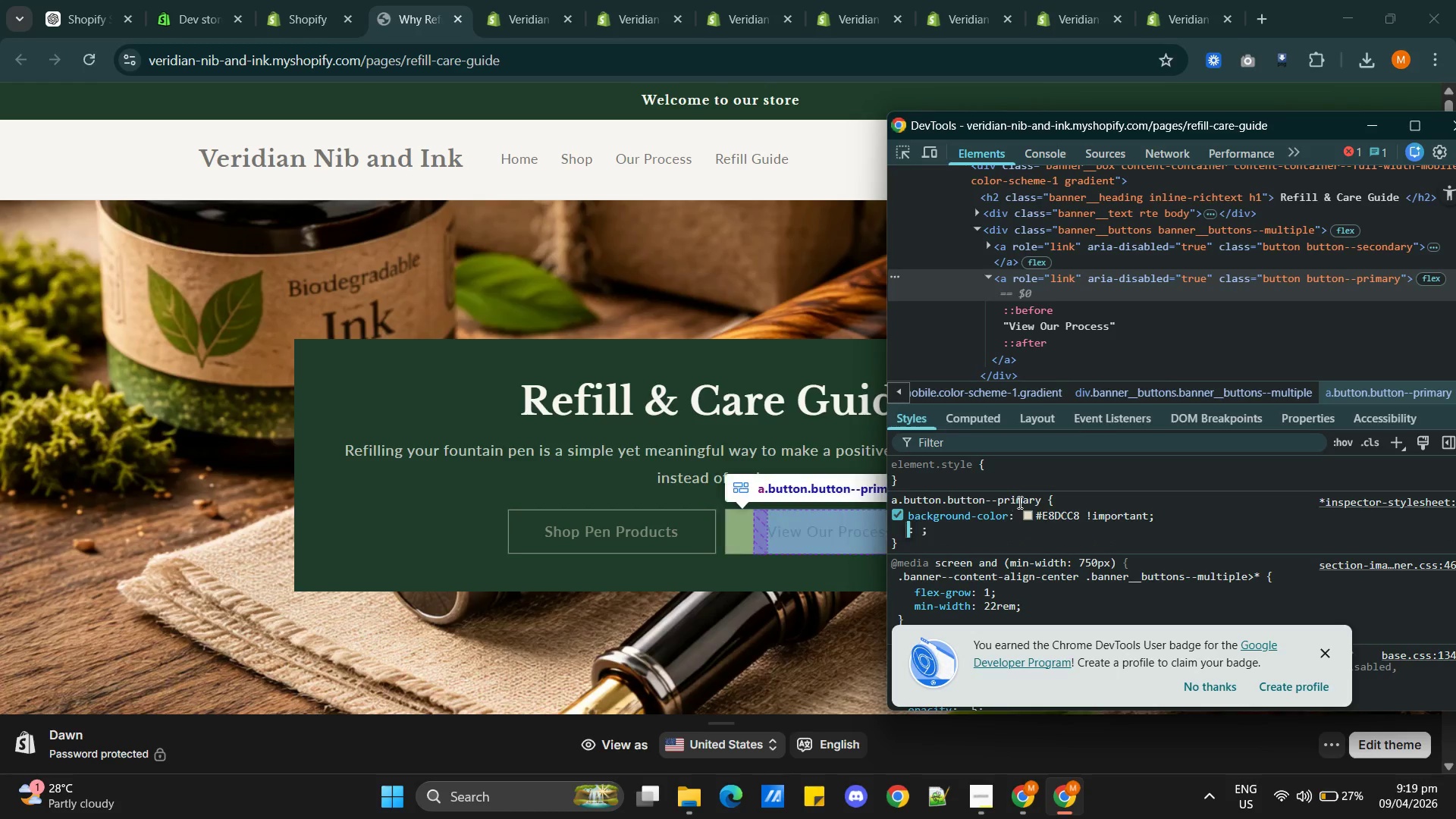 
left_click([1018, 502])
 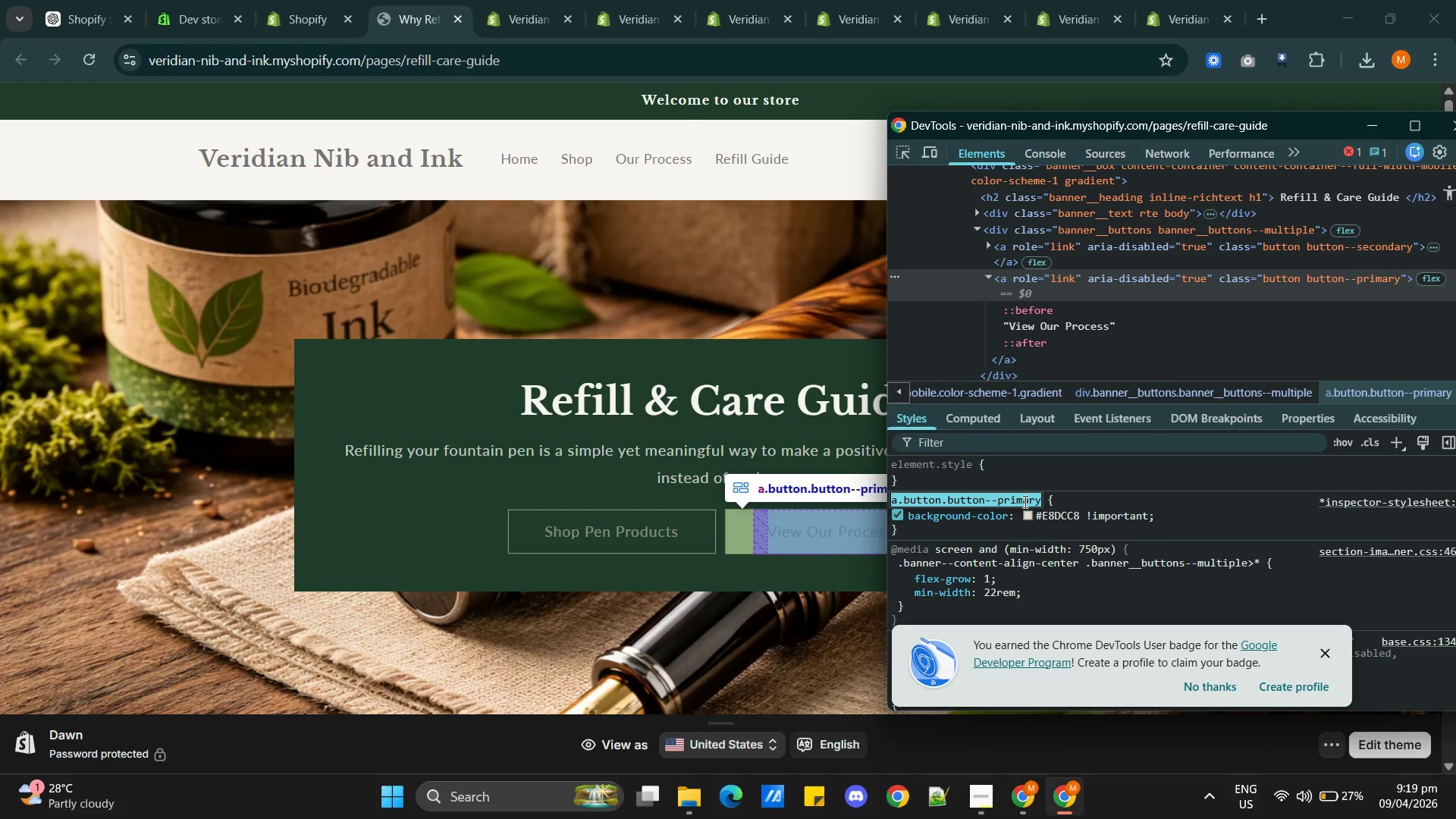 
left_click([1024, 501])
 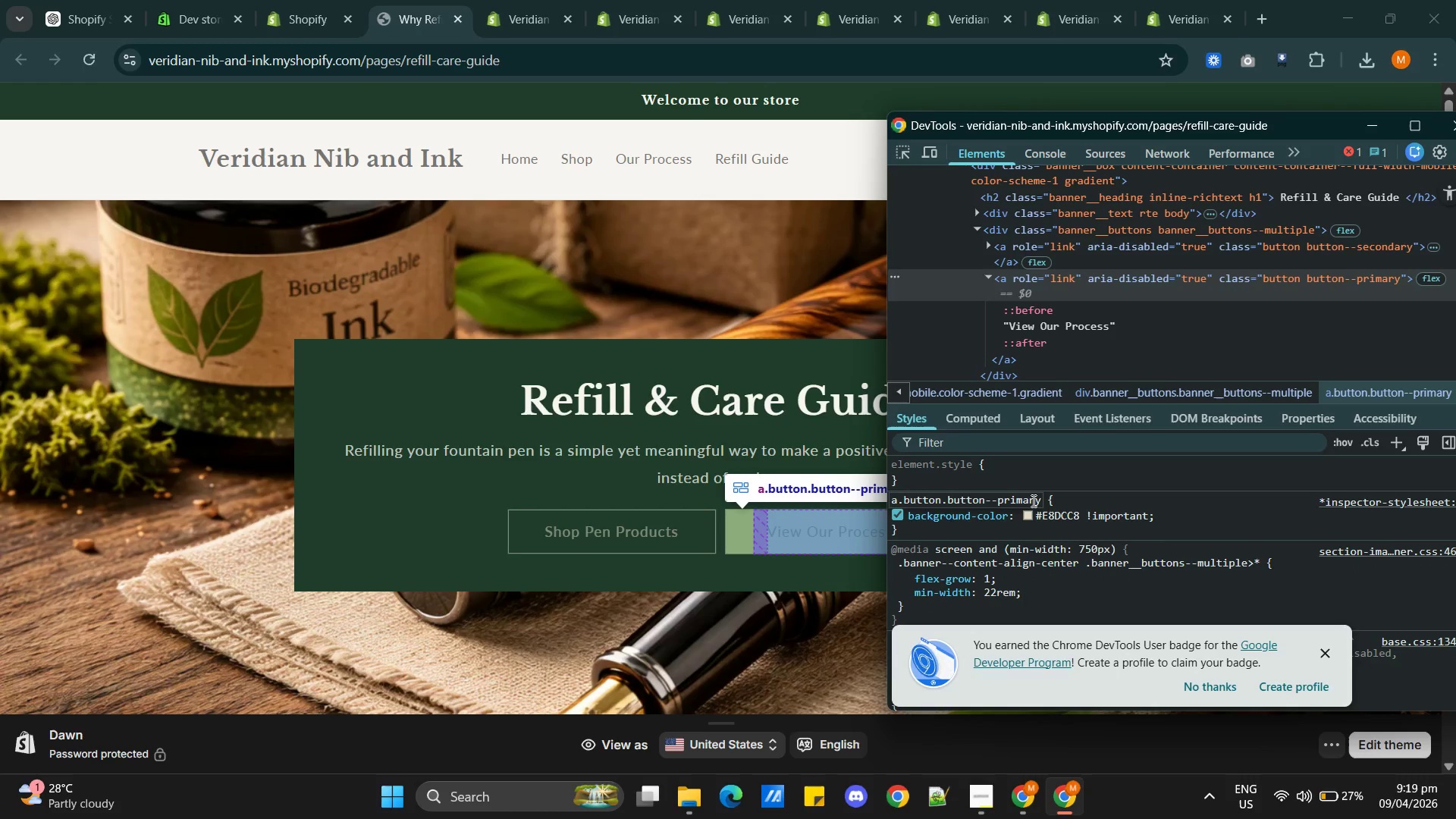 
key(ArrowRight)
 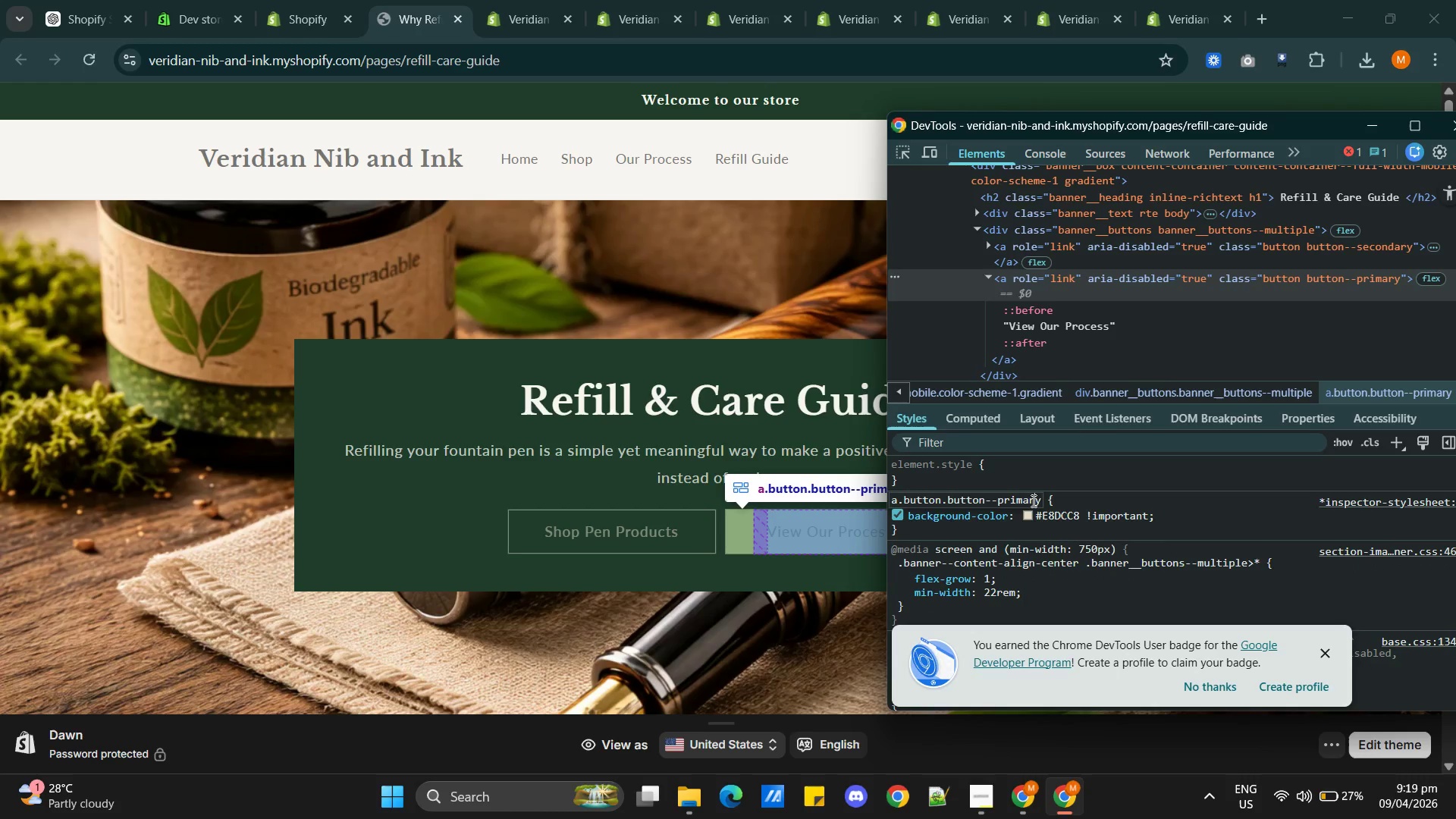 
key(ArrowRight)
 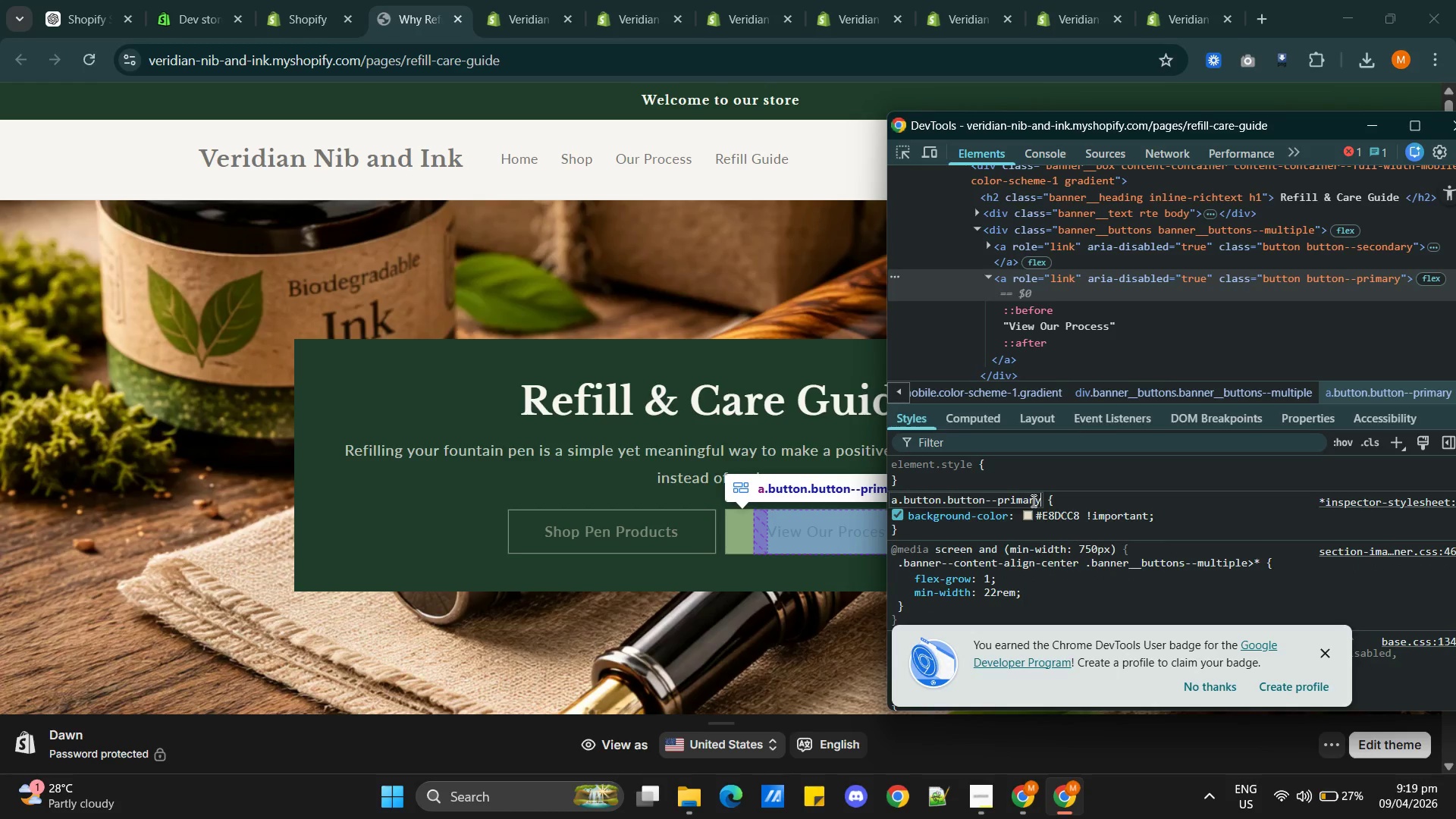 
key(ArrowRight)
 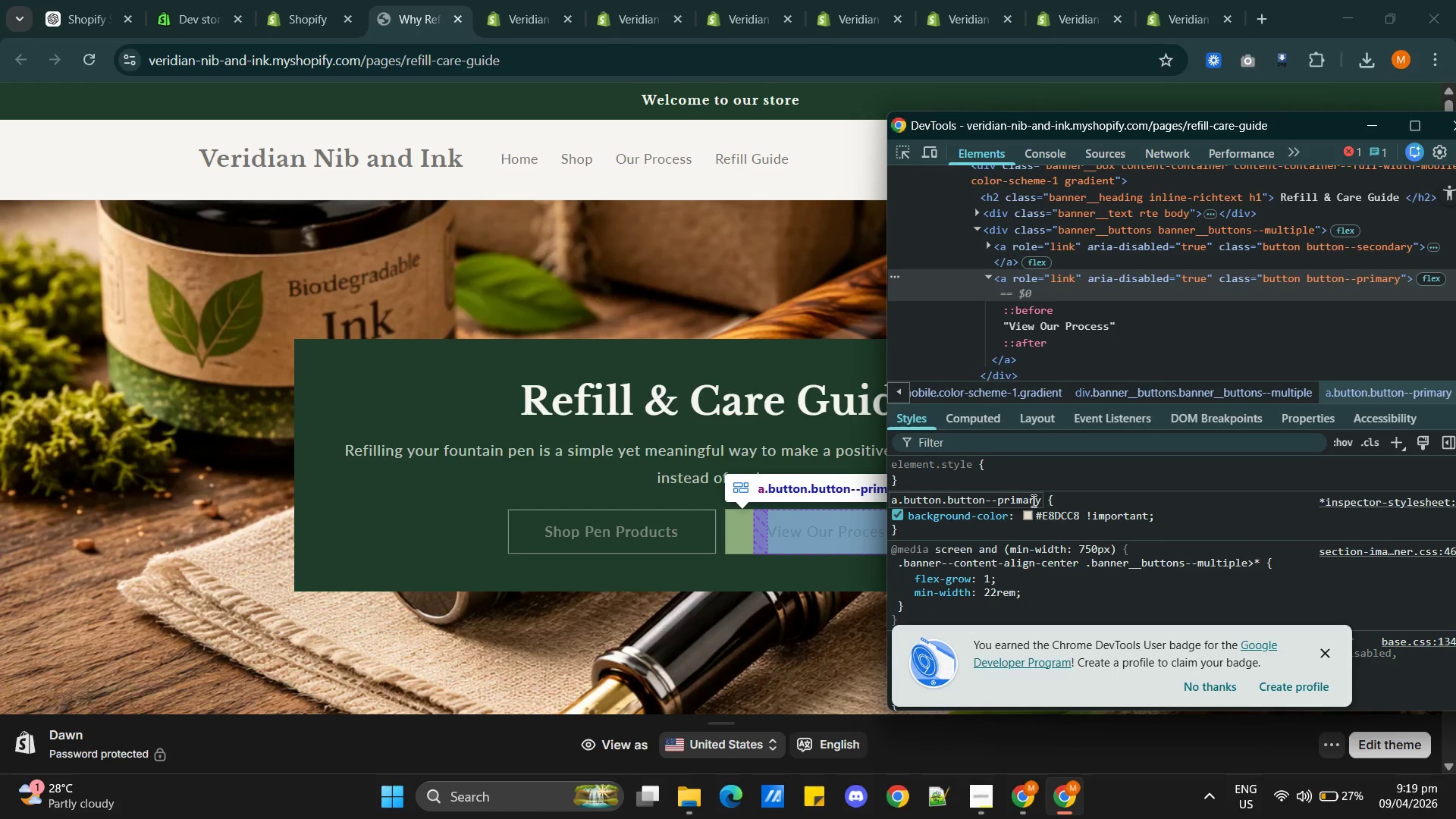 
type(::after)
 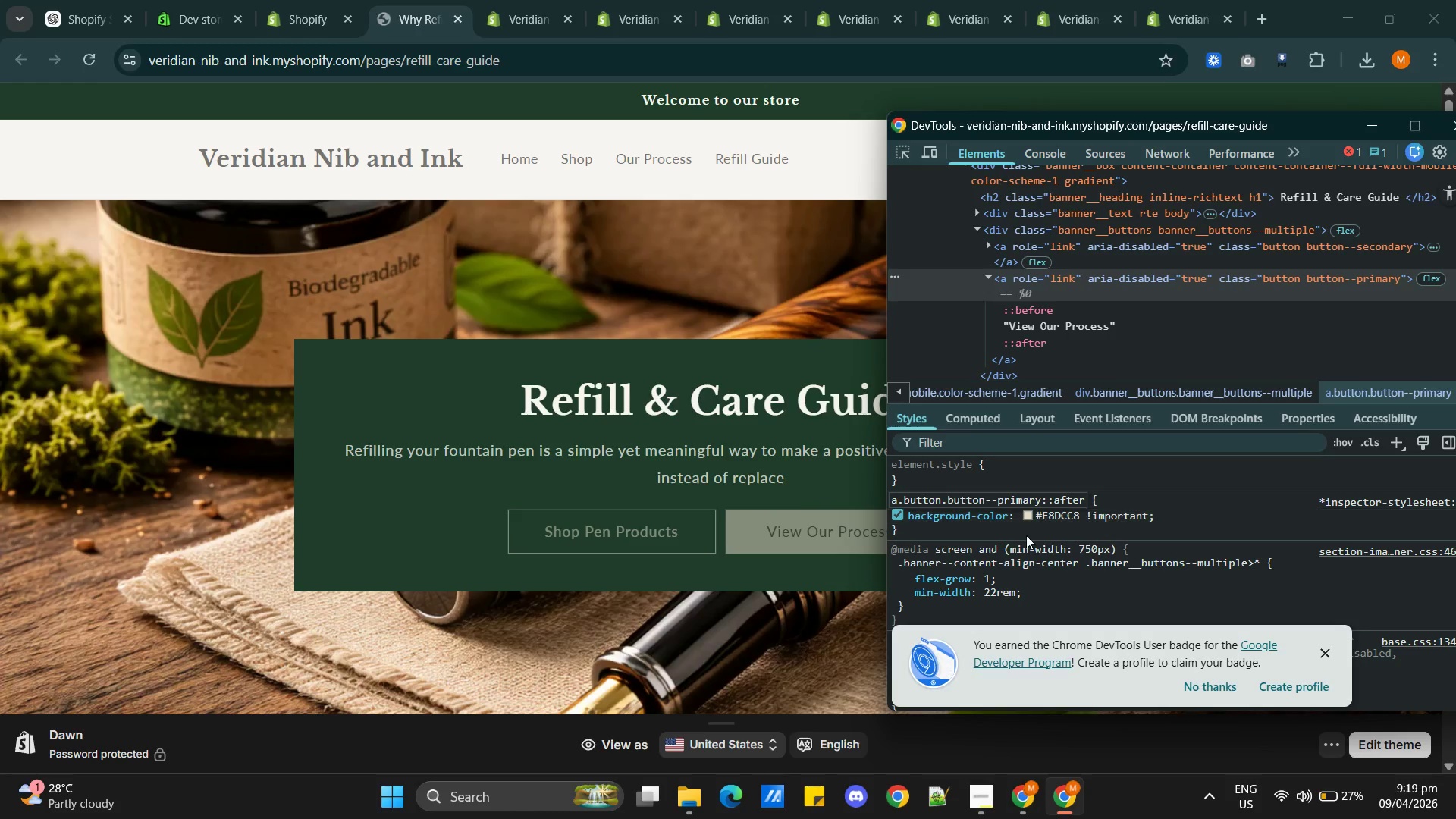 
left_click([1015, 535])
 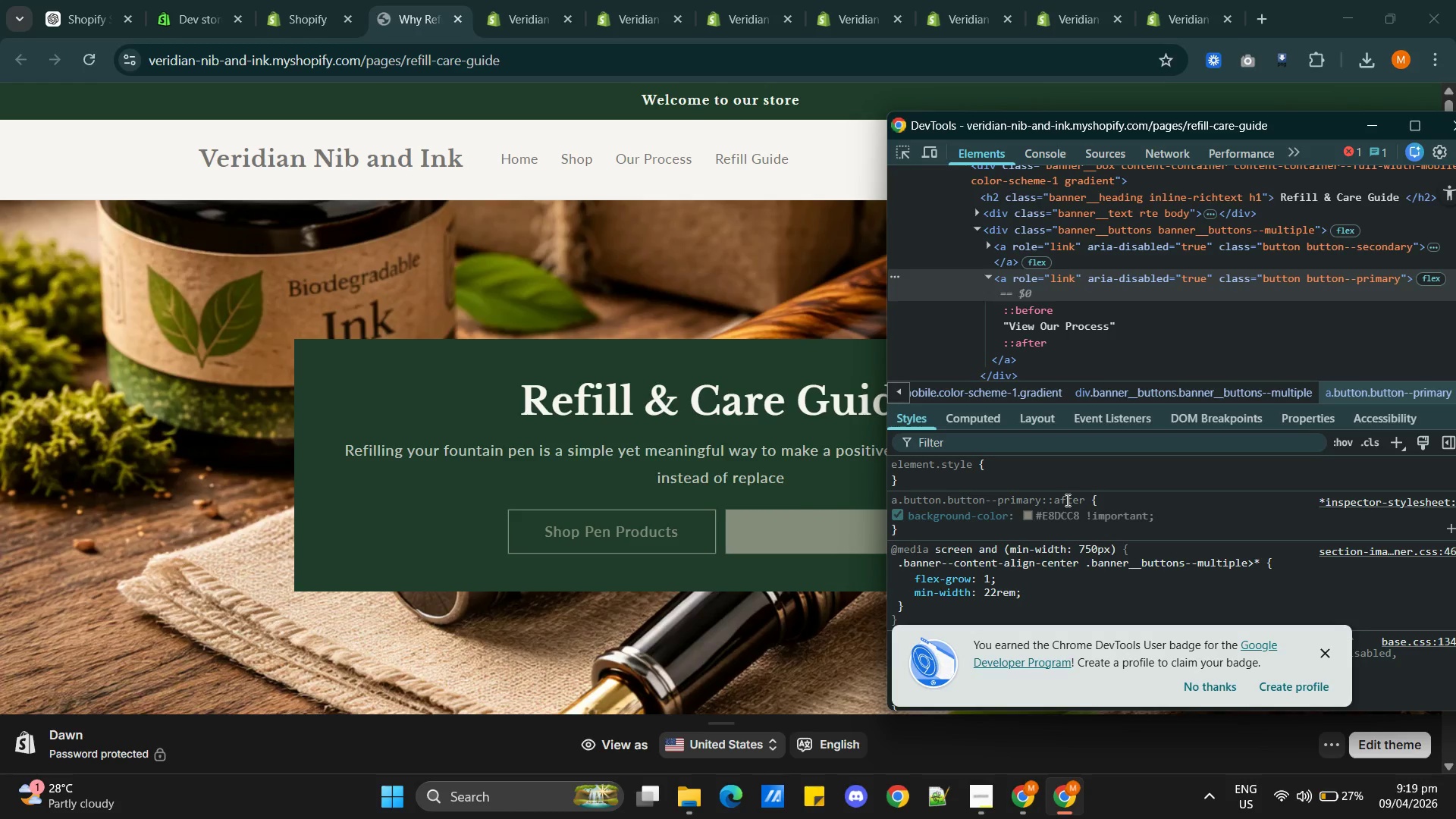 
double_click([1066, 500])
 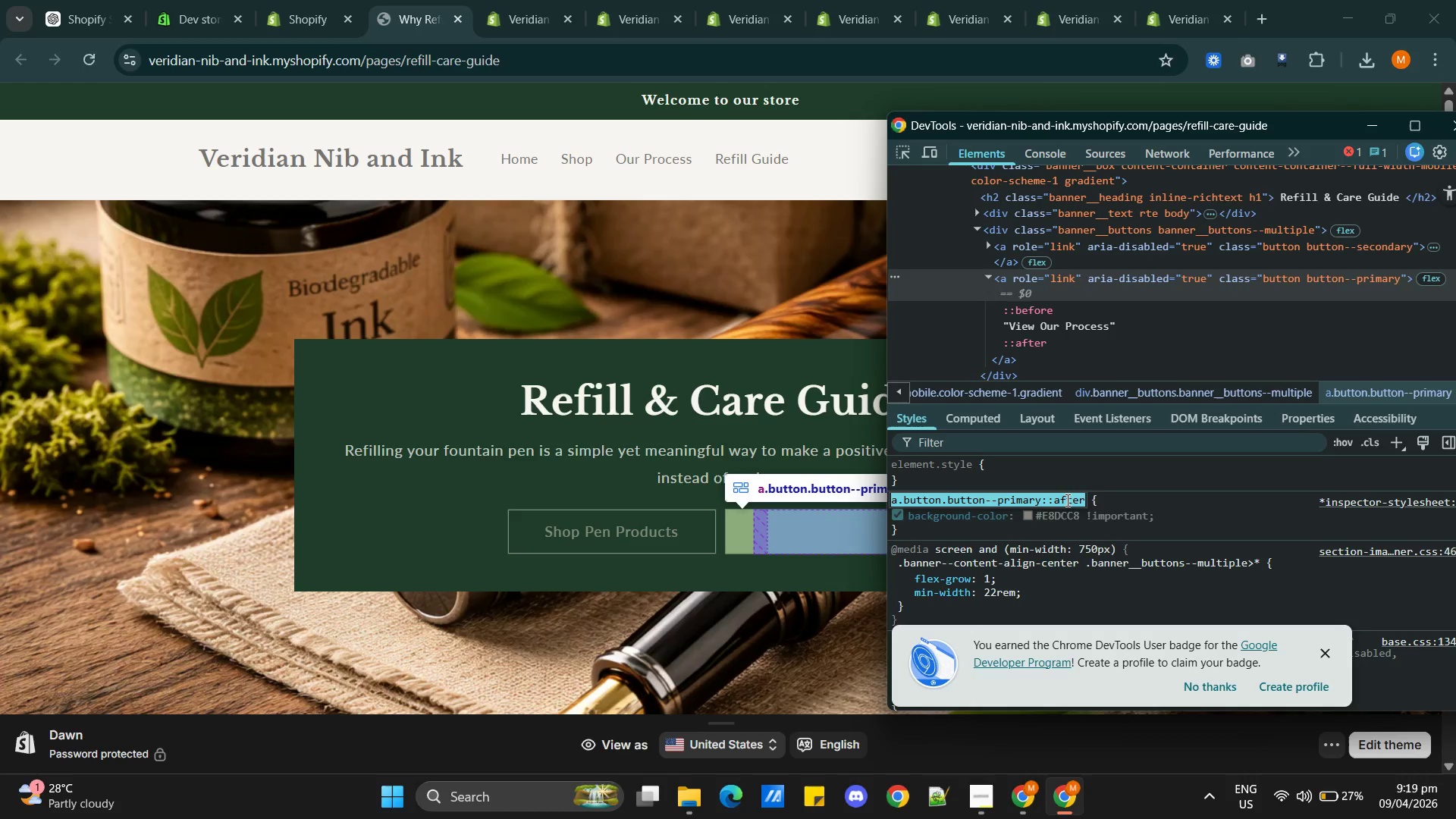 
left_click([1066, 500])
 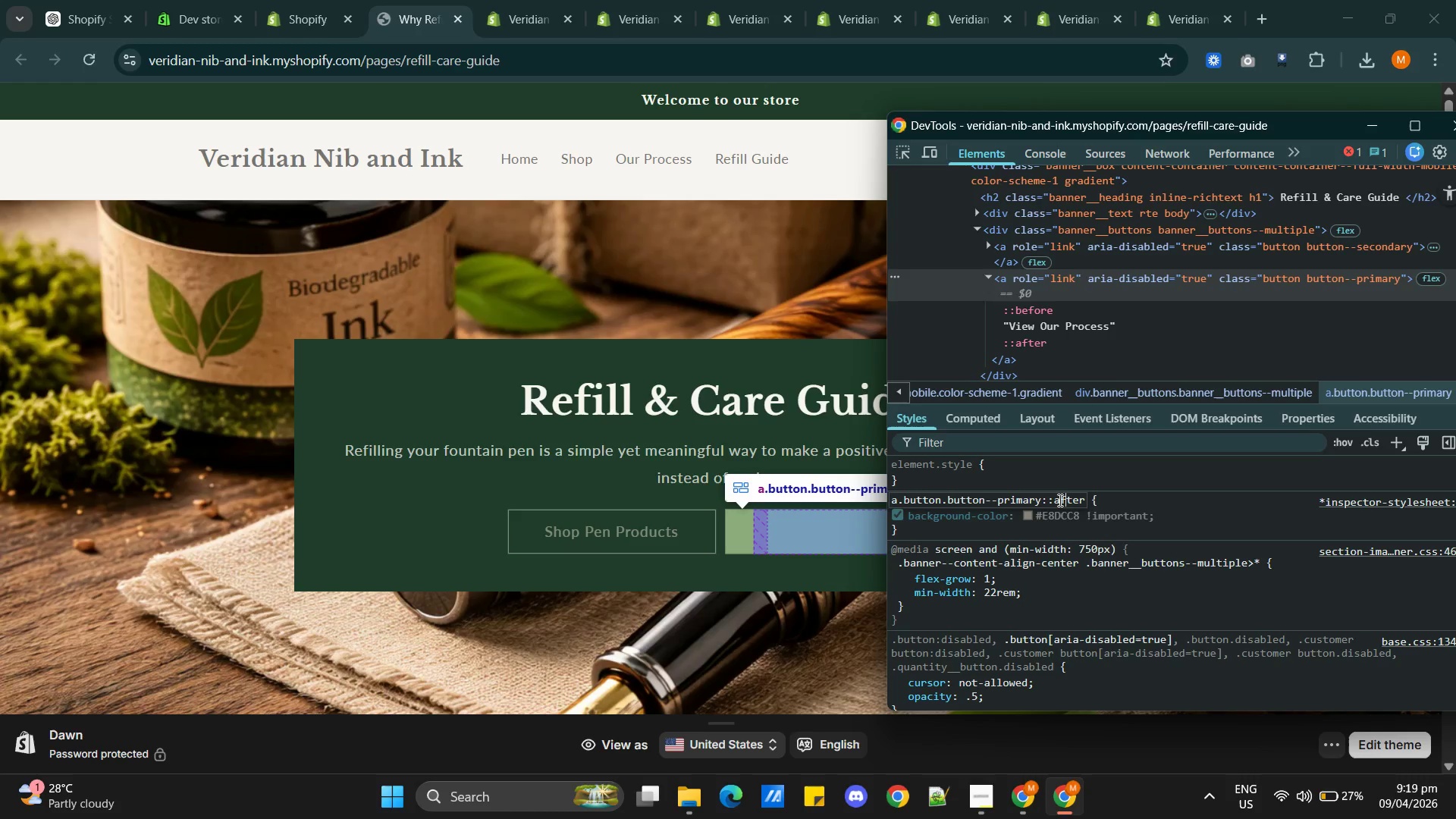 
double_click([1059, 500])
 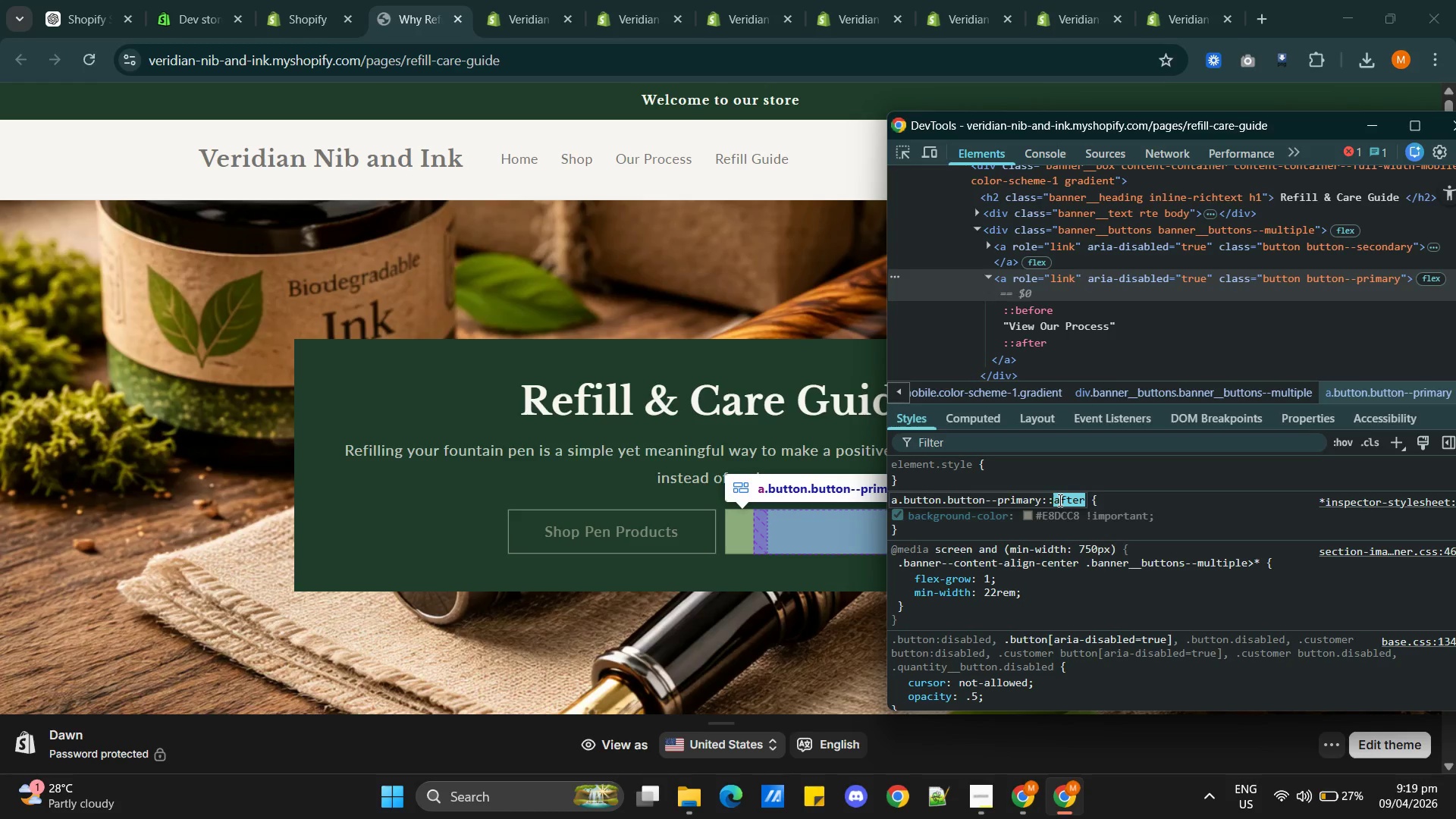 
triple_click([1059, 500])
 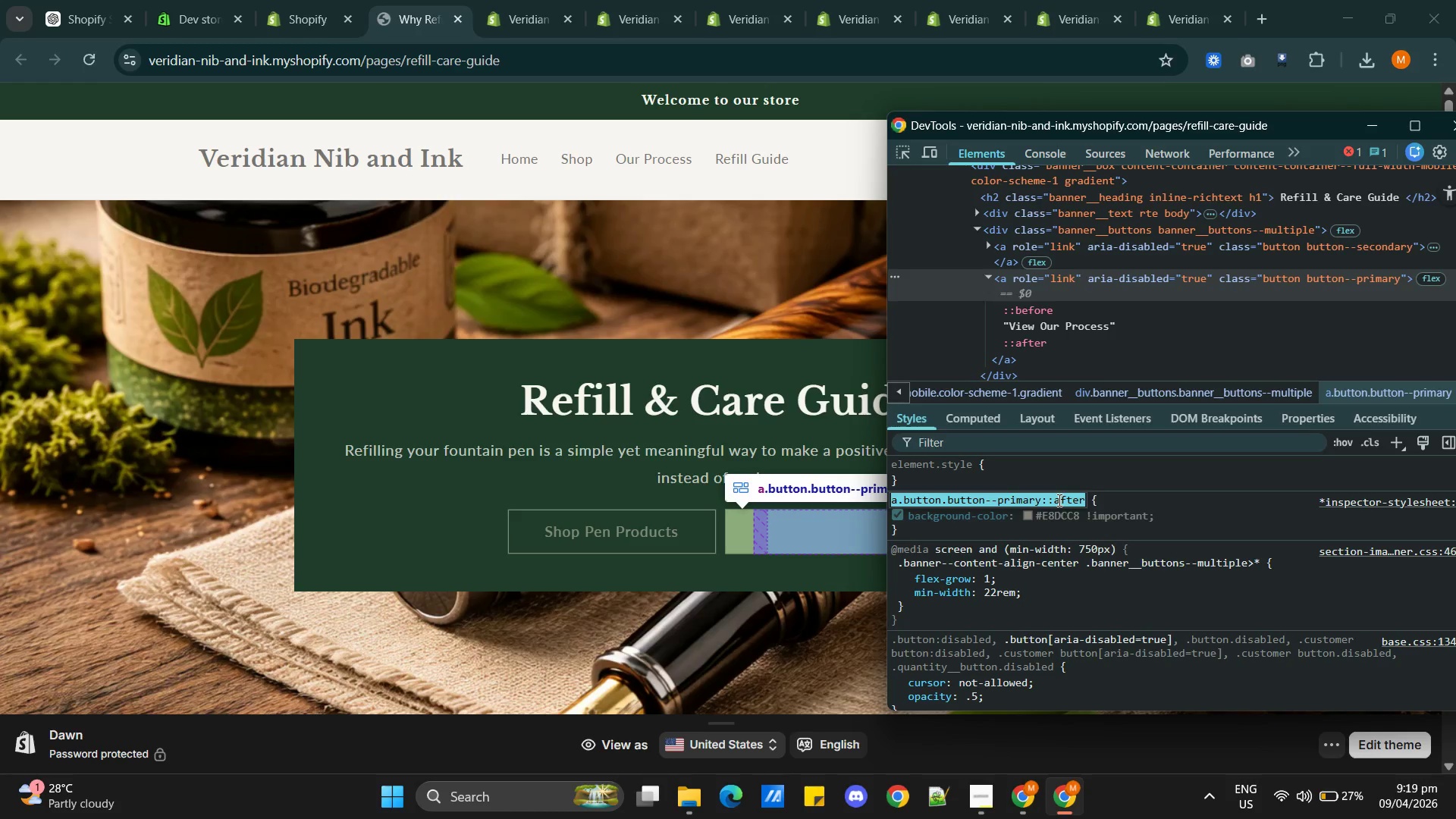 
double_click([1058, 500])
 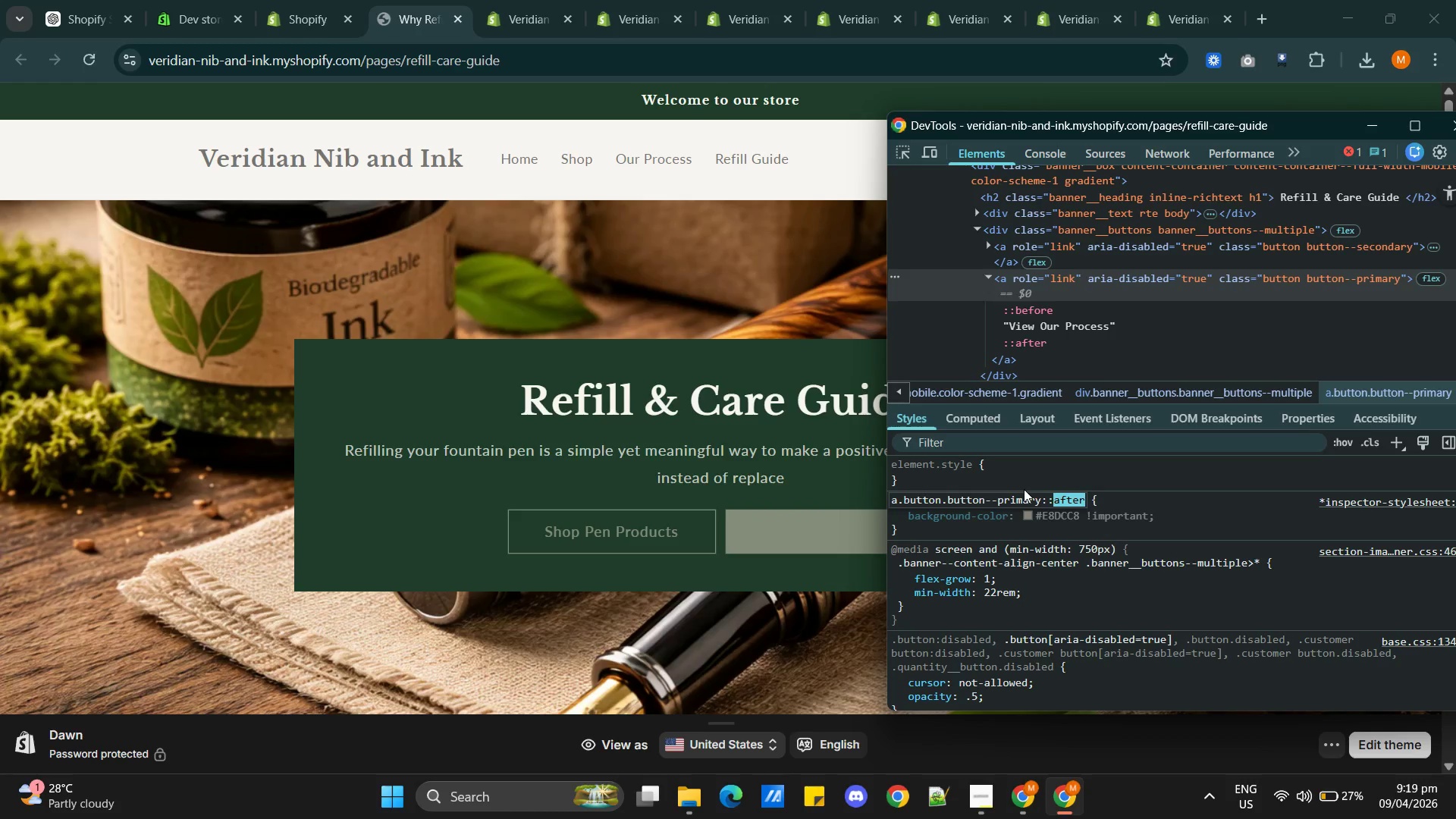 
key(Backspace)
 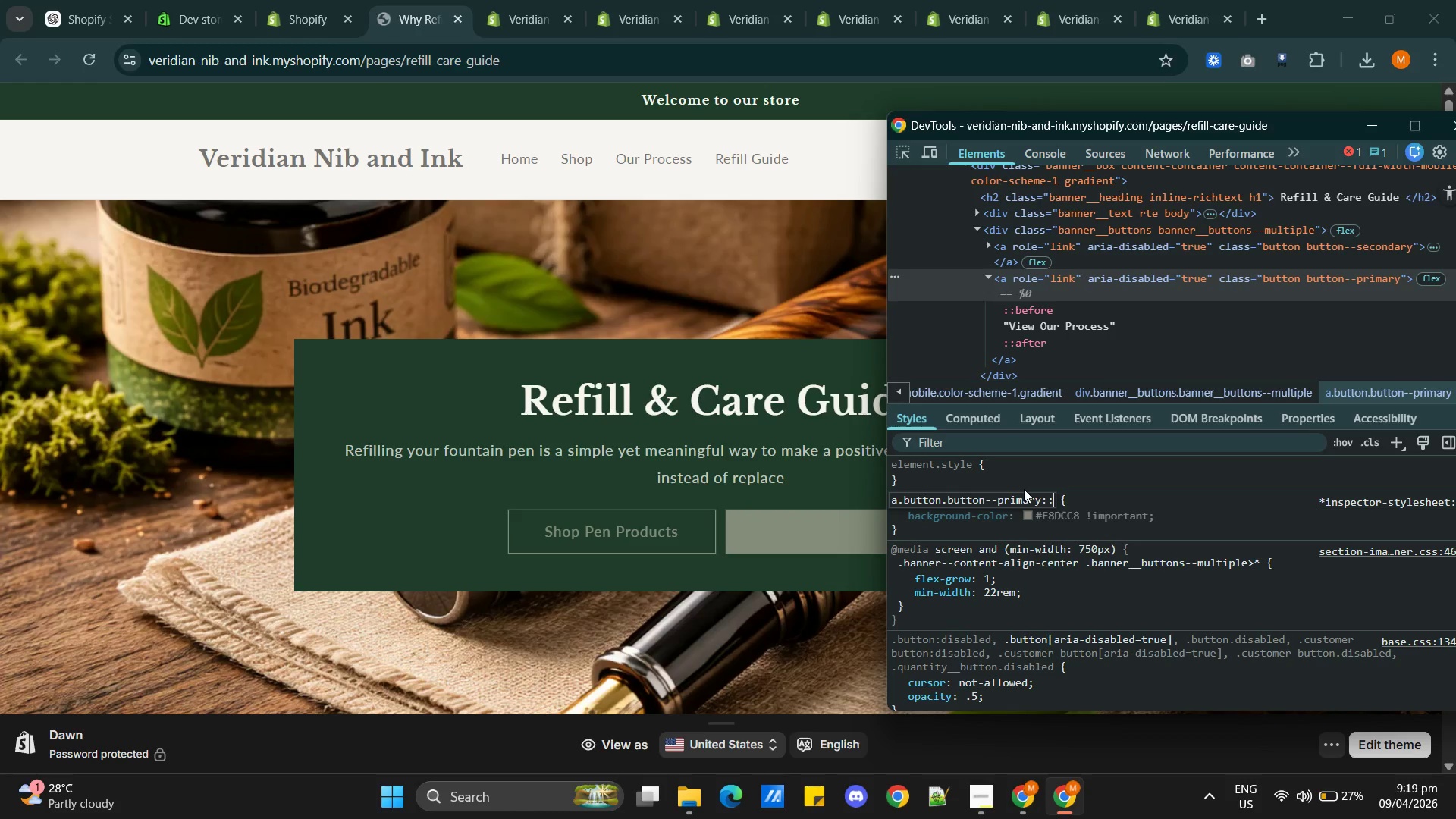 
key(Backspace)
 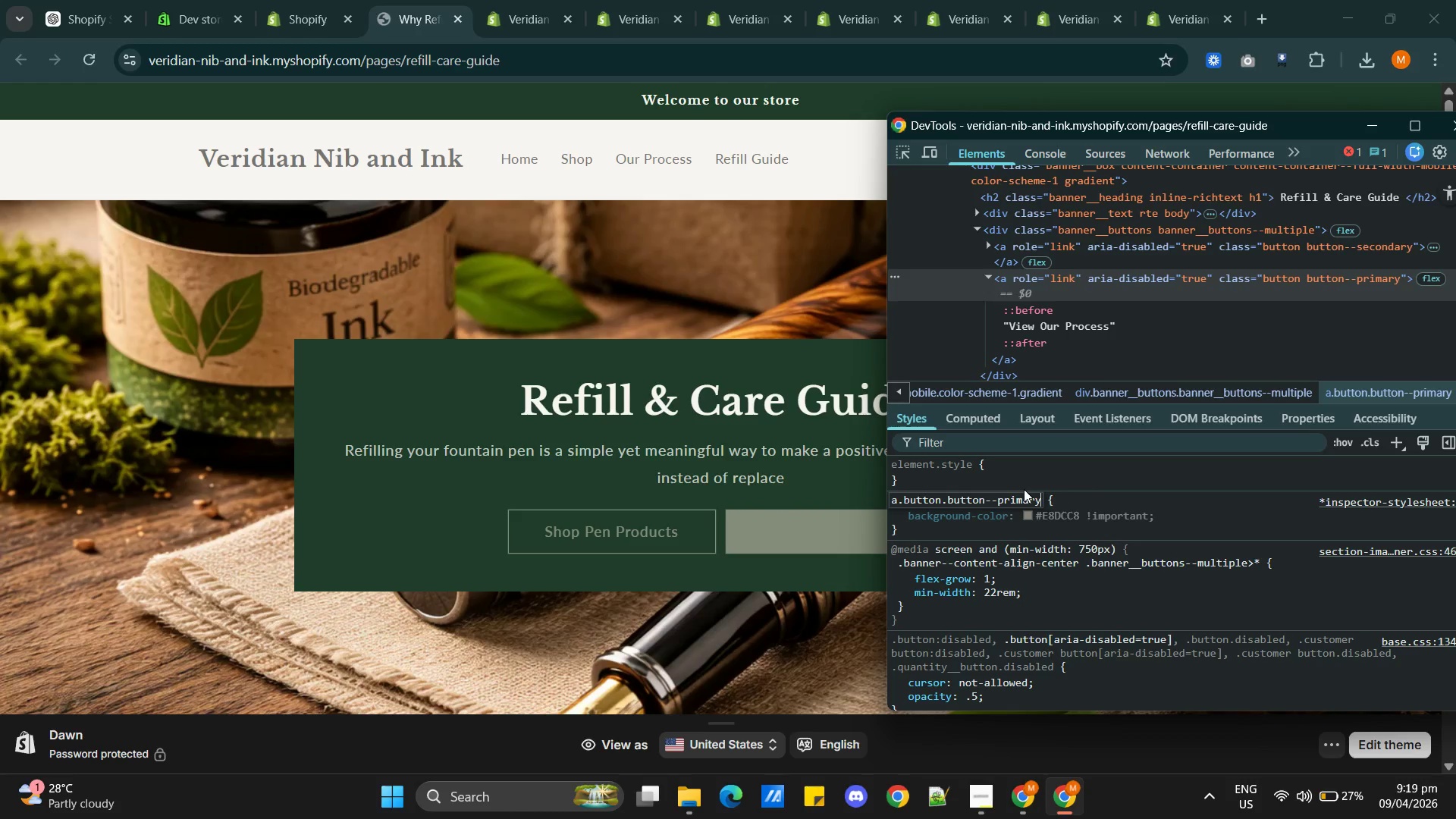 
key(Backspace)
 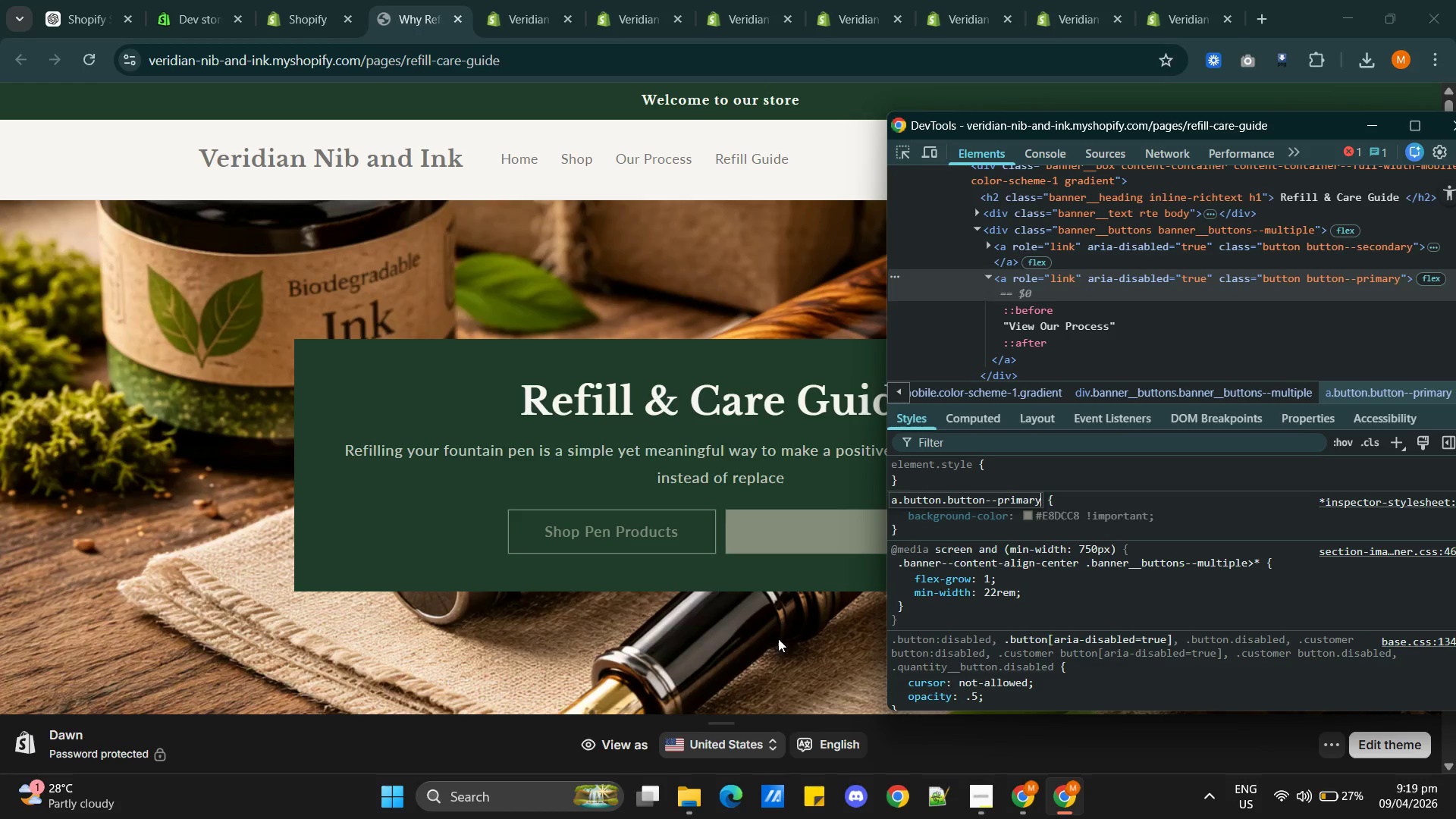 
left_click([754, 613])
 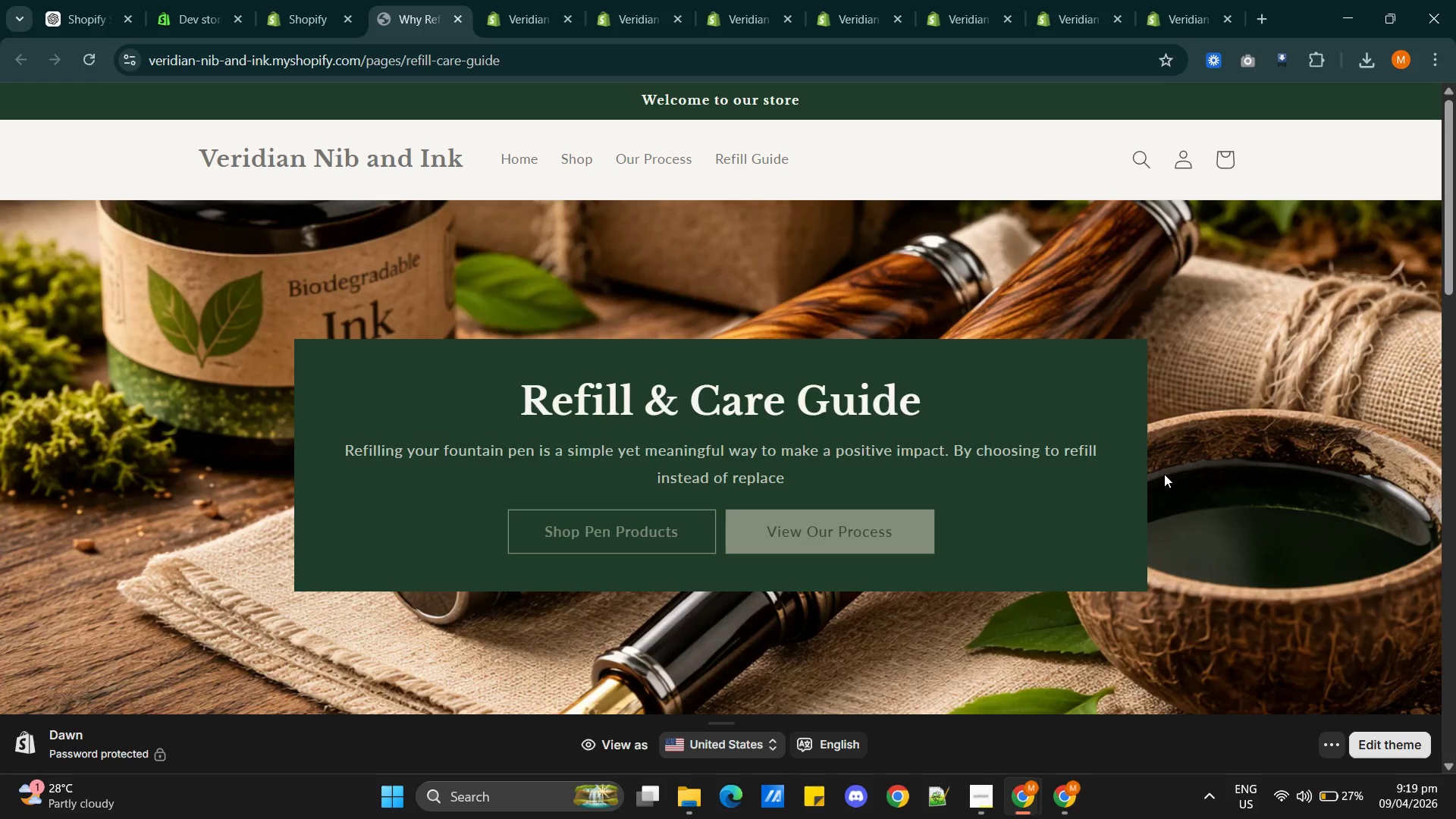 
wait(11.69)
 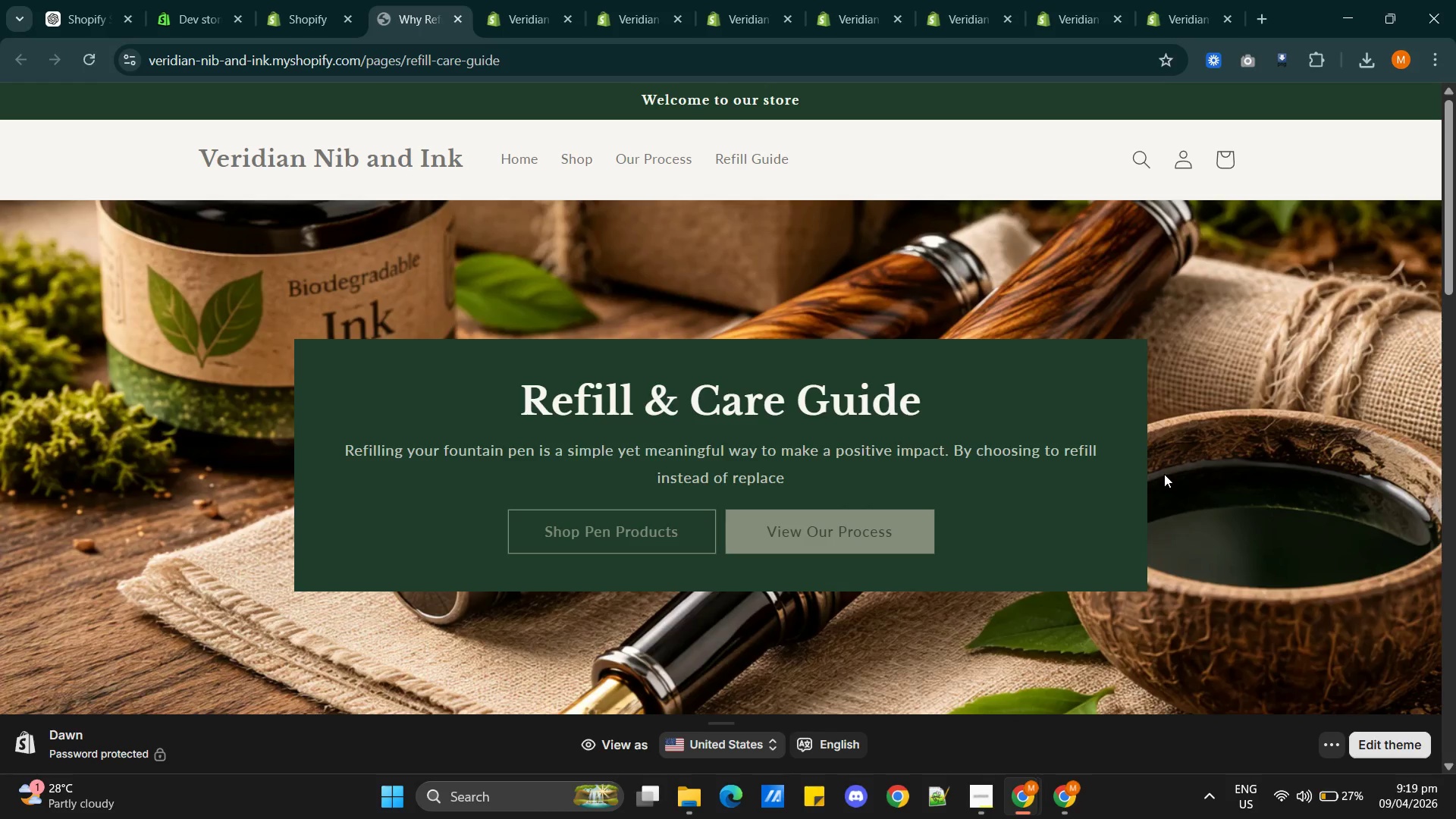 
left_click([318, 32])
 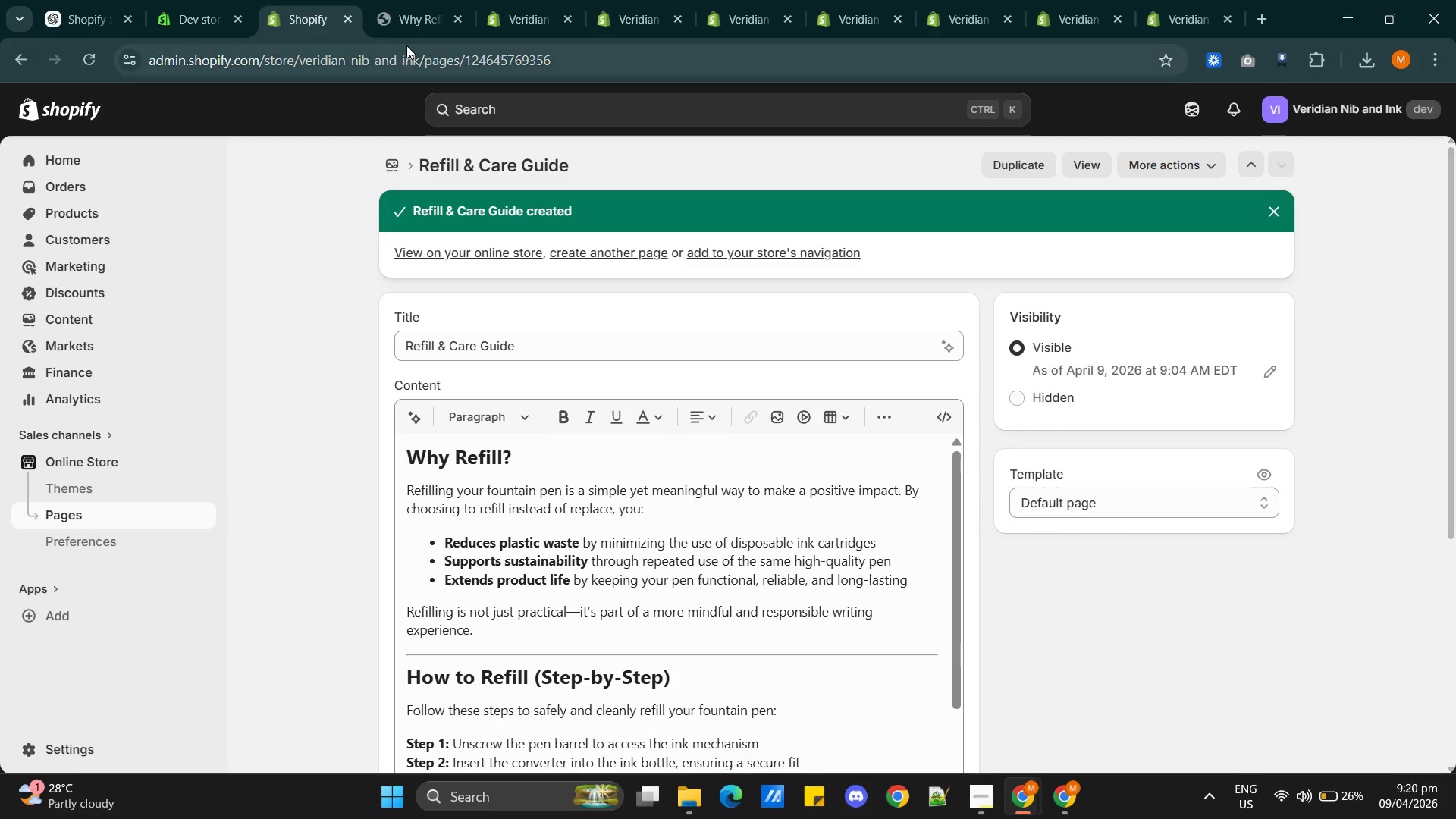 
left_click([411, 20])
 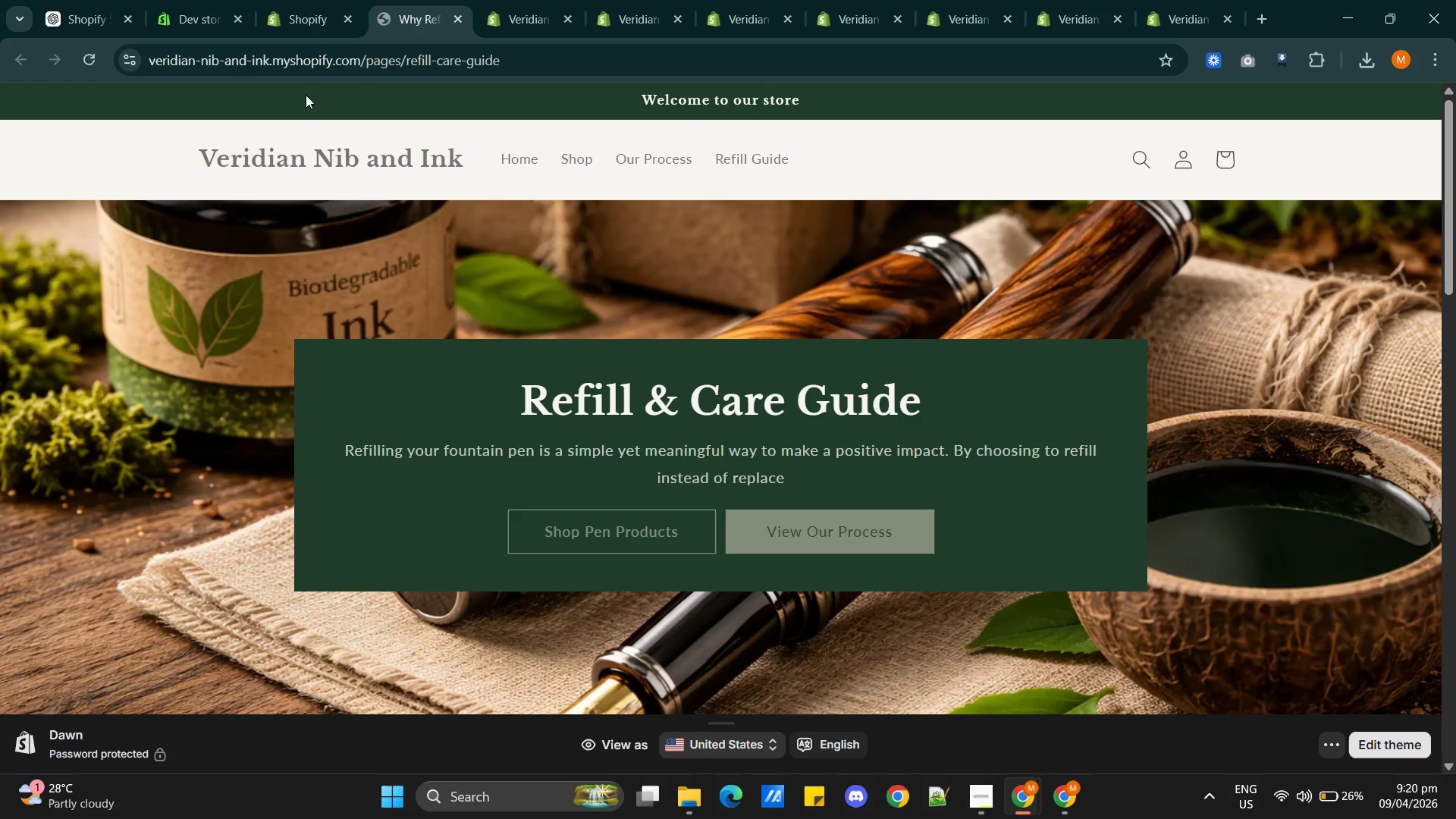 
left_click([306, 25])
 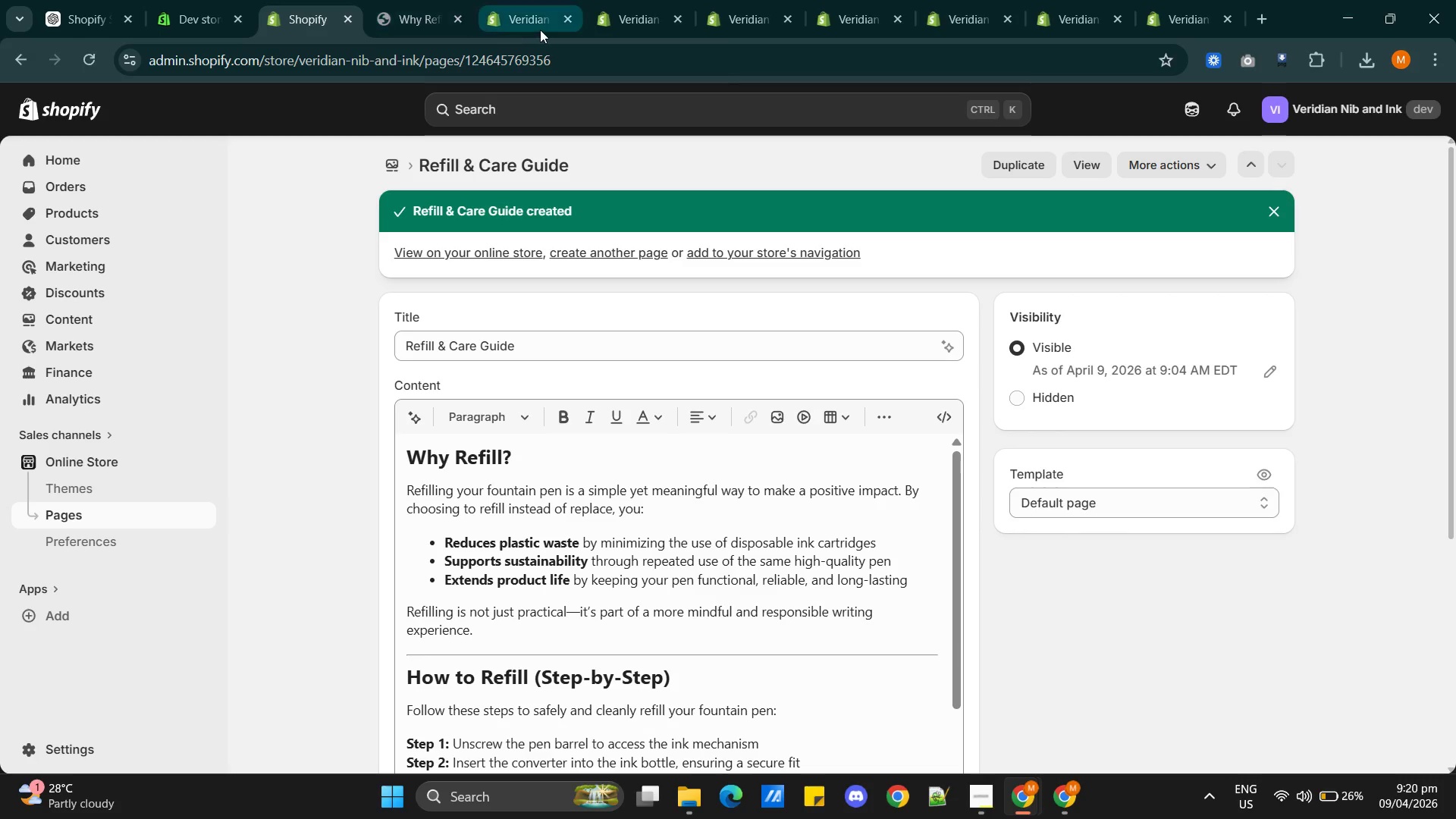 
left_click([540, 30])
 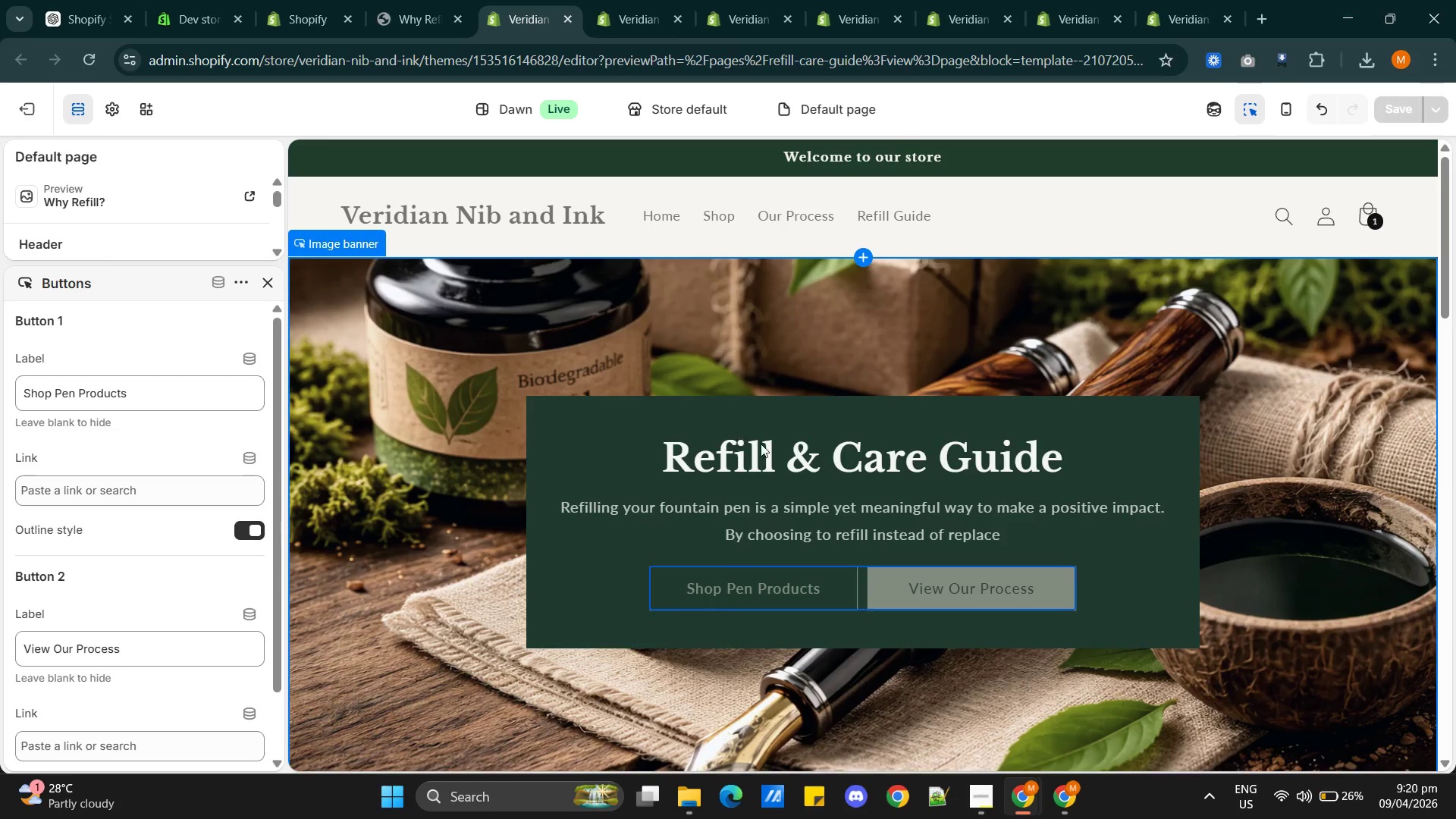 
scroll: coordinate [899, 627], scroll_direction: down, amount: 3.0
 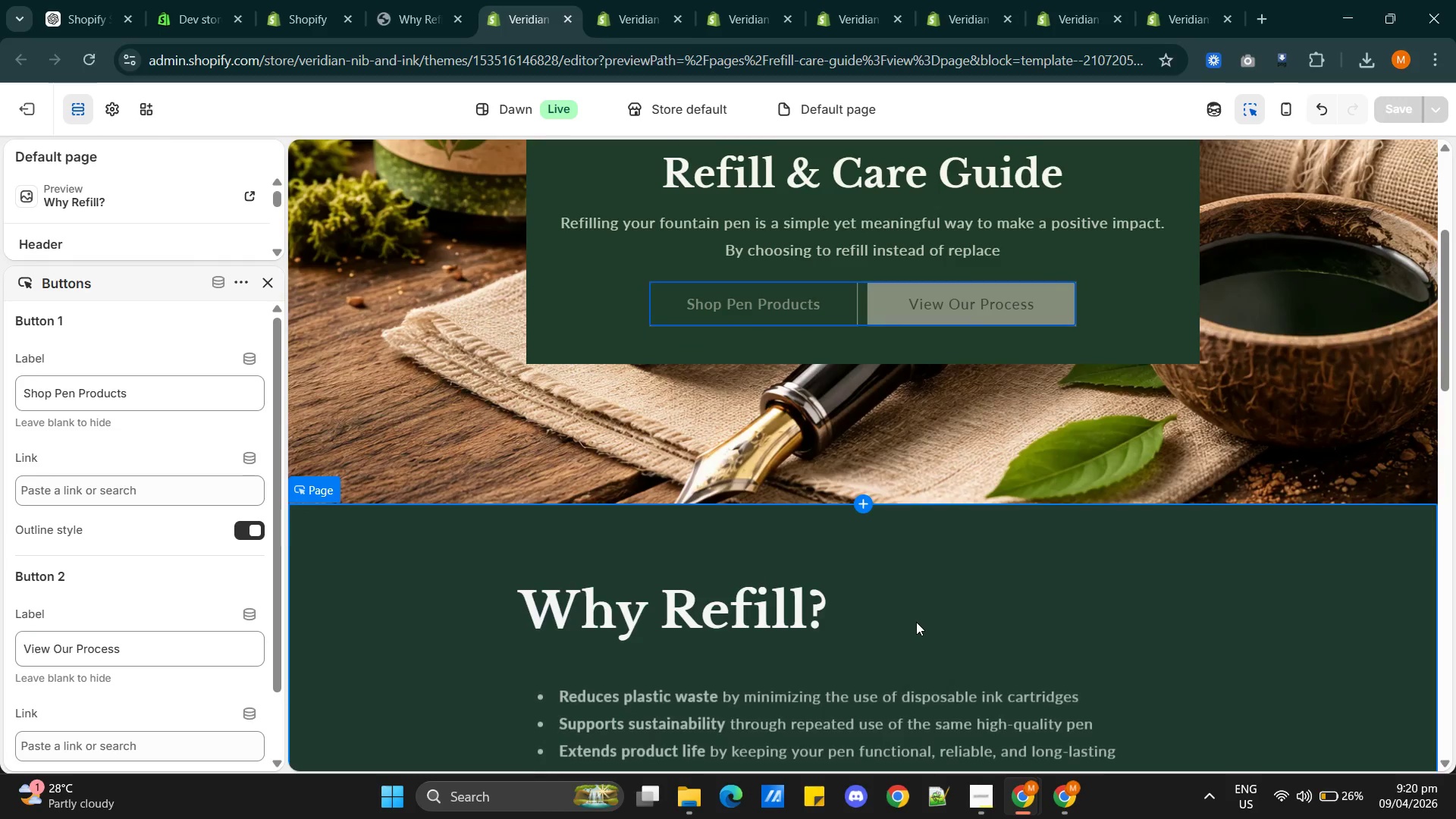 
scroll: coordinate [916, 622], scroll_direction: up, amount: 1.0
 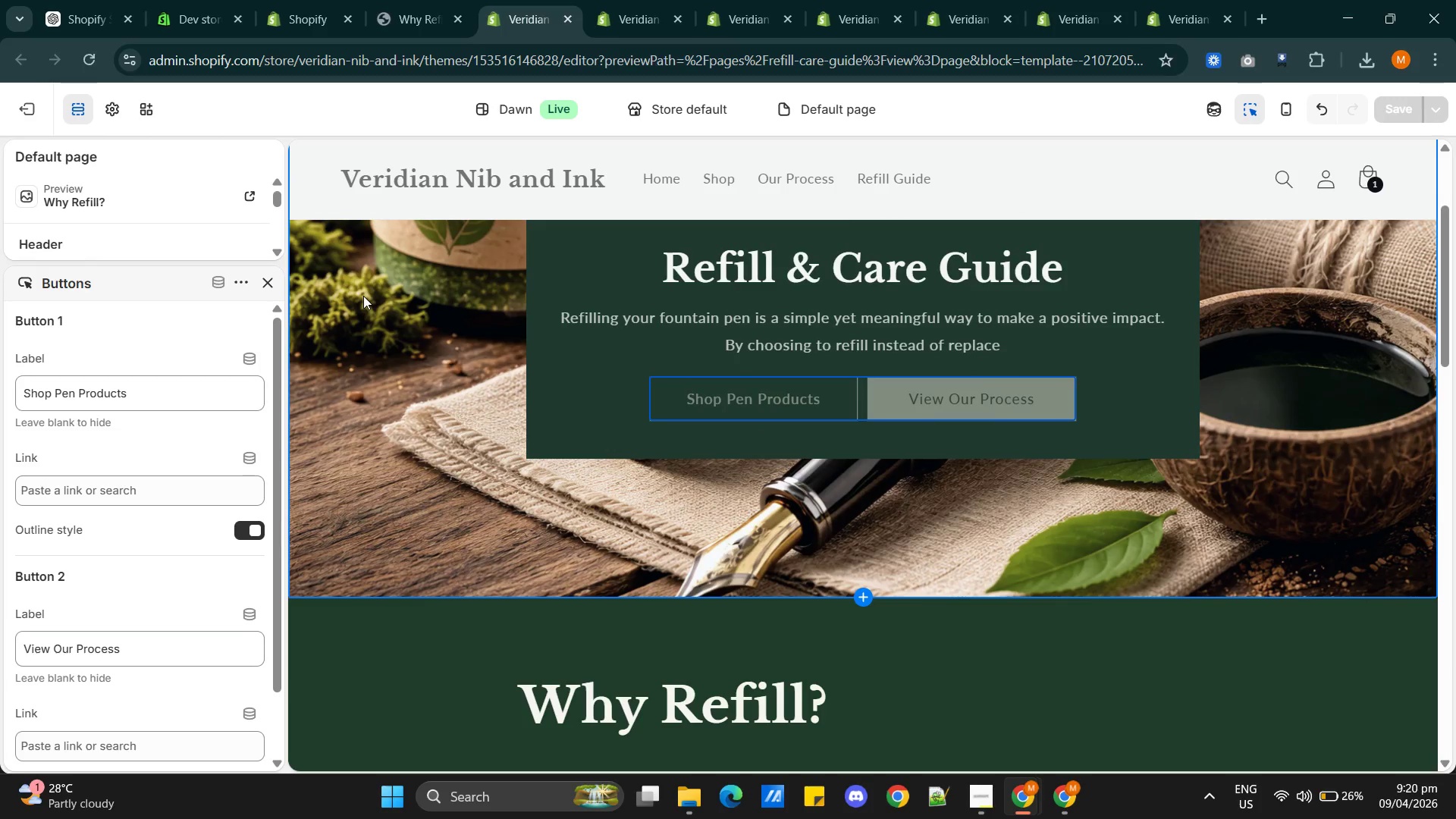 
wait(8.53)
 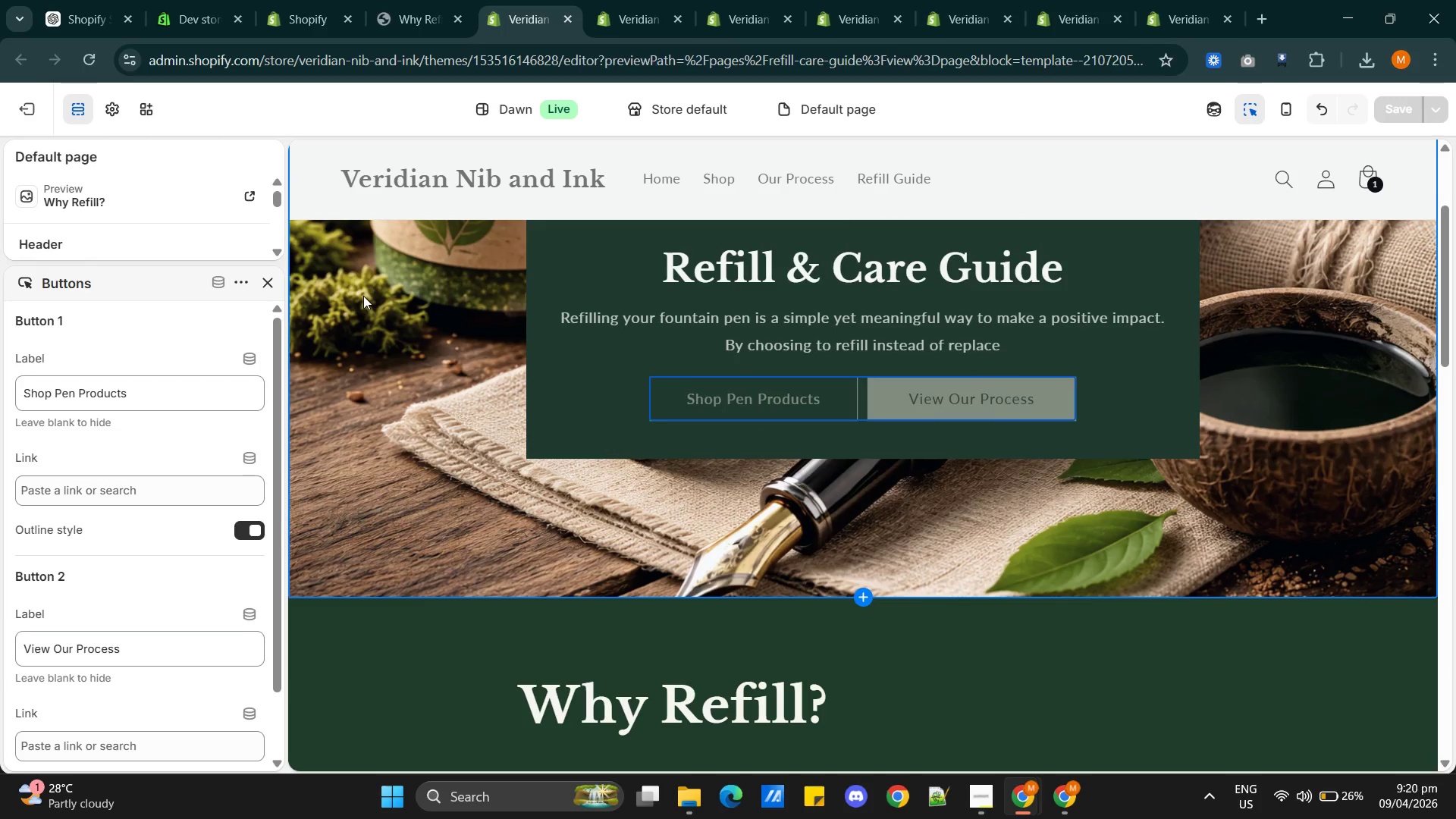 
scroll: coordinate [183, 428], scroll_direction: up, amount: 7.0
 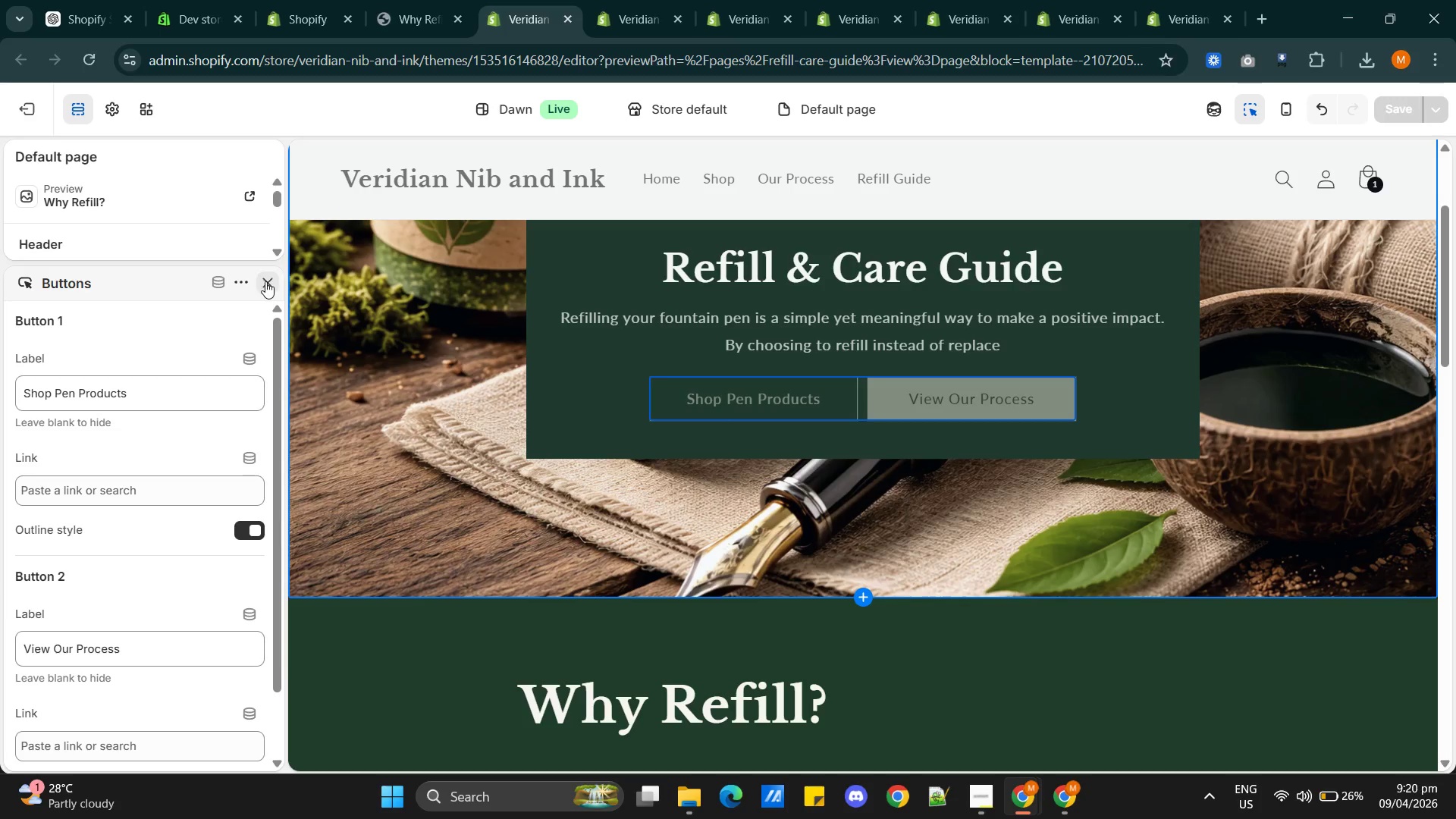 
left_click([265, 281])
 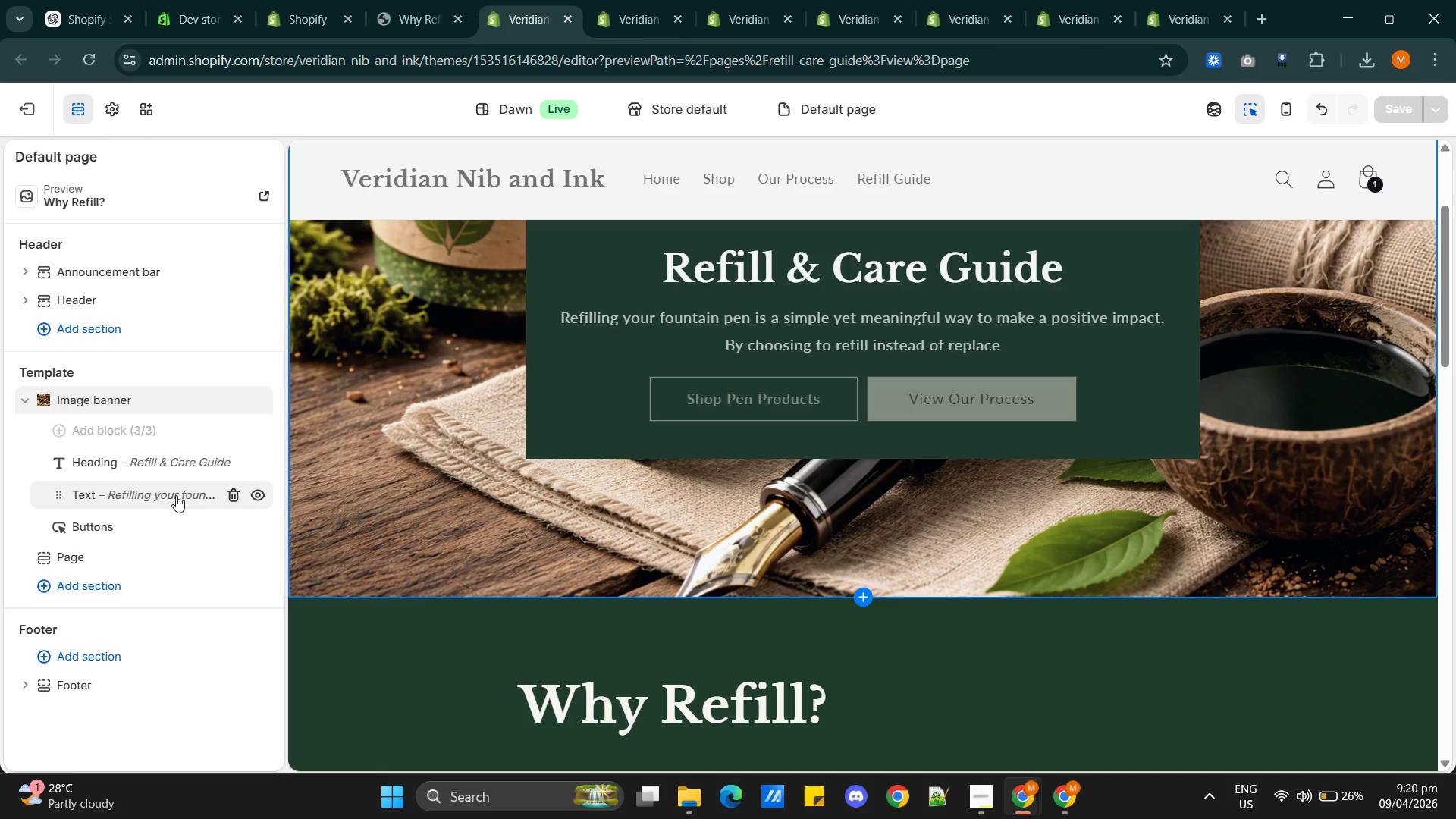 
left_click([184, 403])
 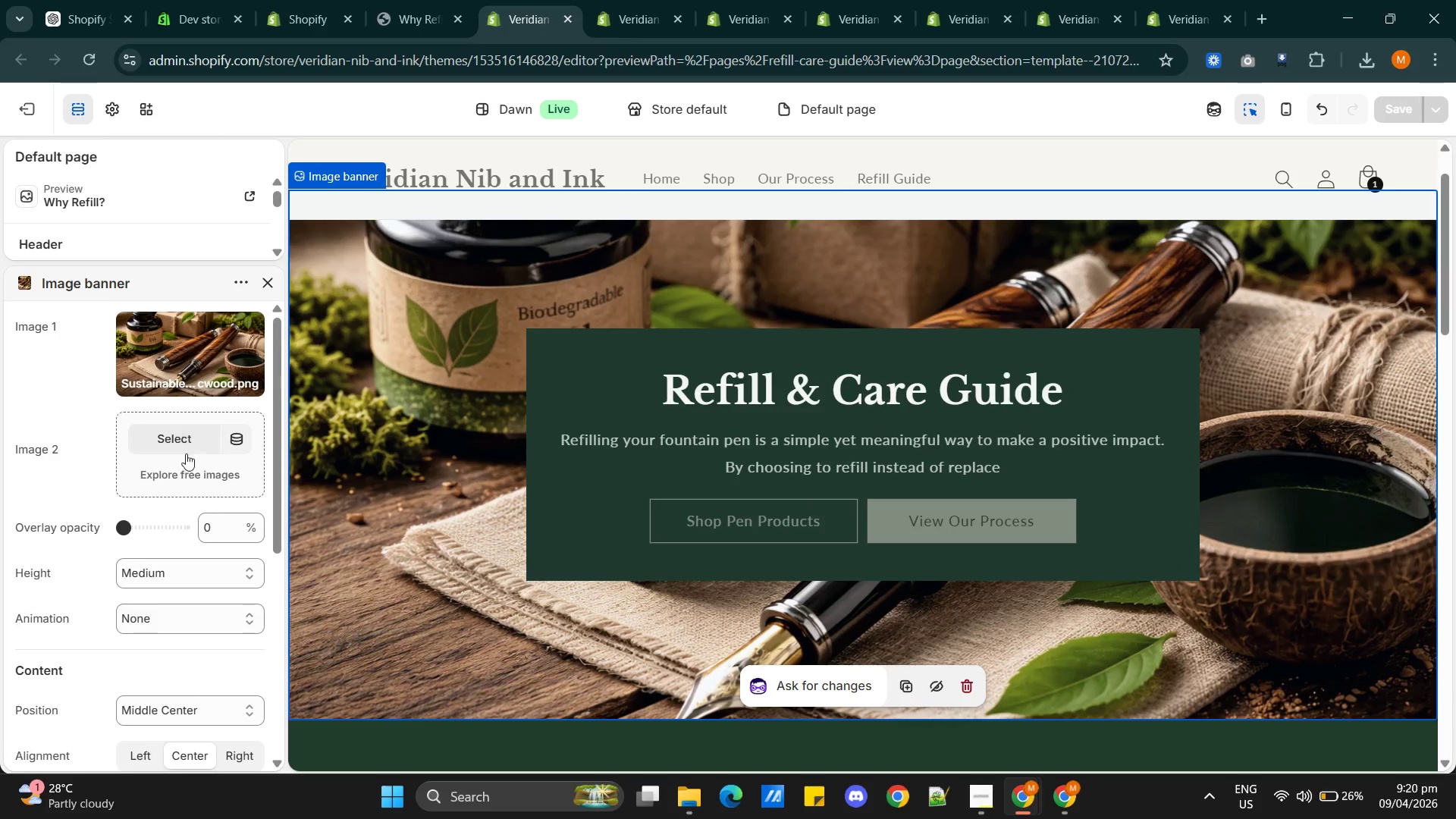 
wait(5.05)
 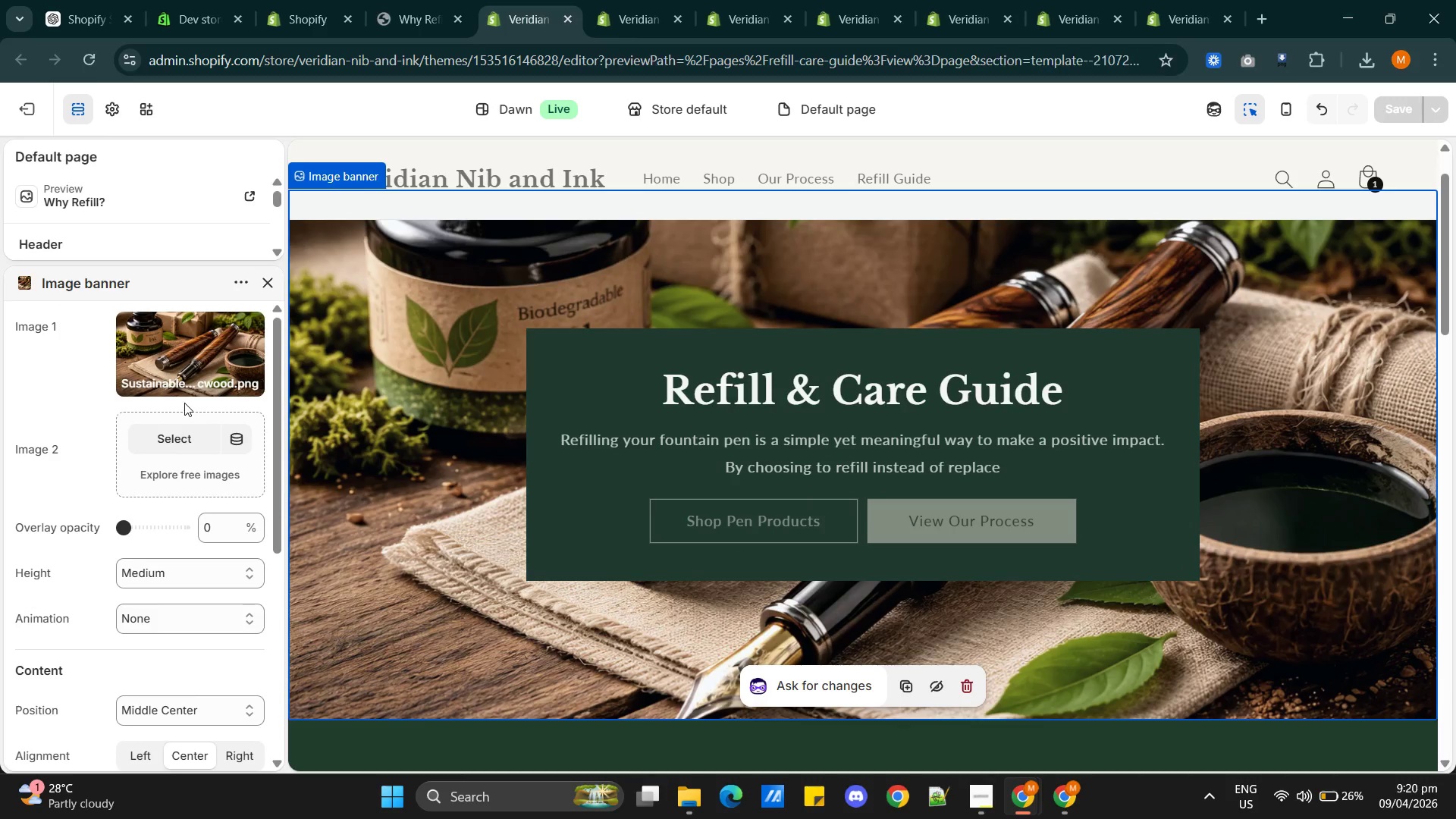 
scroll: coordinate [184, 510], scroll_direction: down, amount: 7.0
 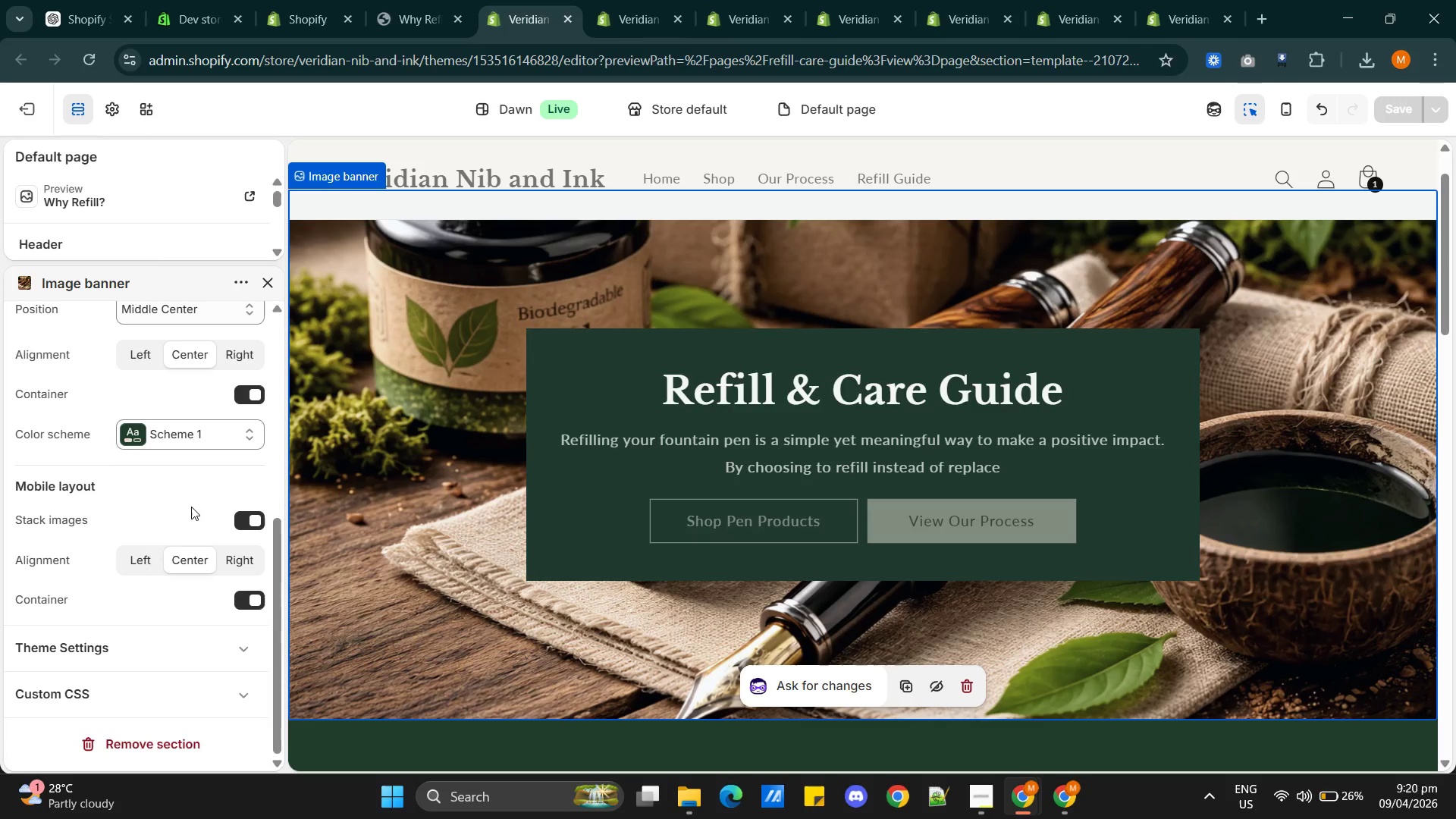 
left_click([137, 364])
 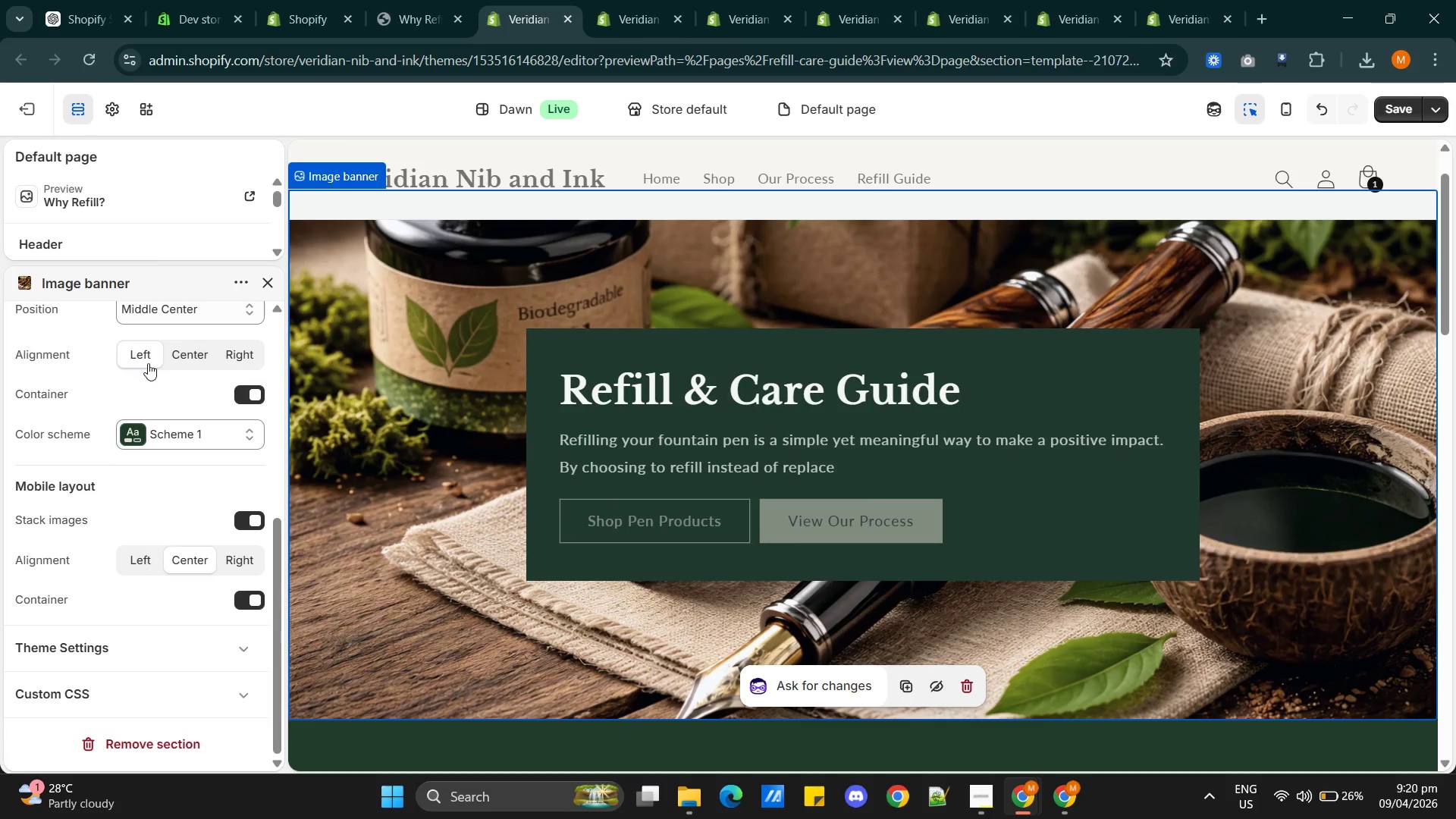 
left_click([183, 353])
 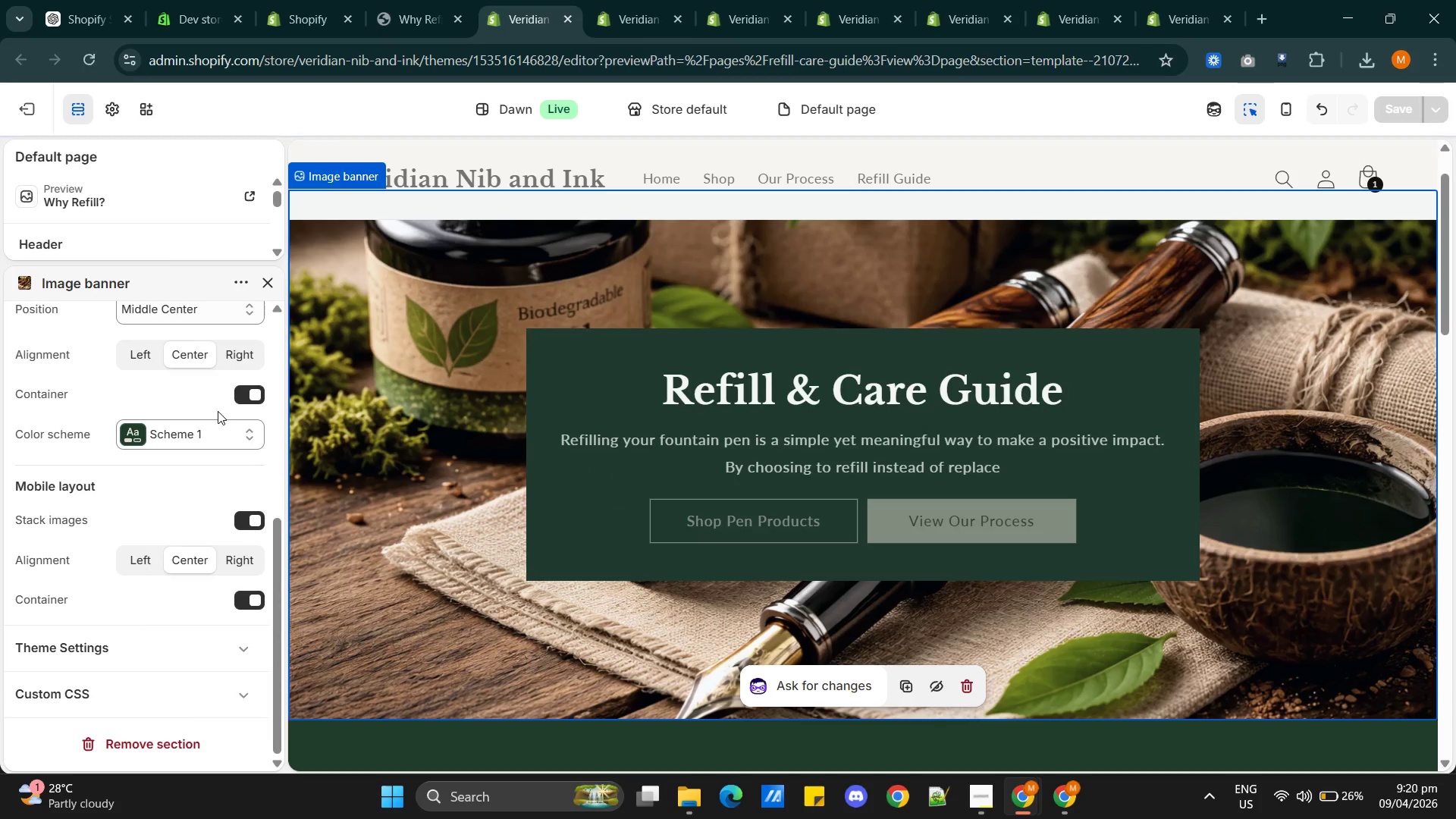 
scroll: coordinate [848, 428], scroll_direction: down, amount: 4.0
 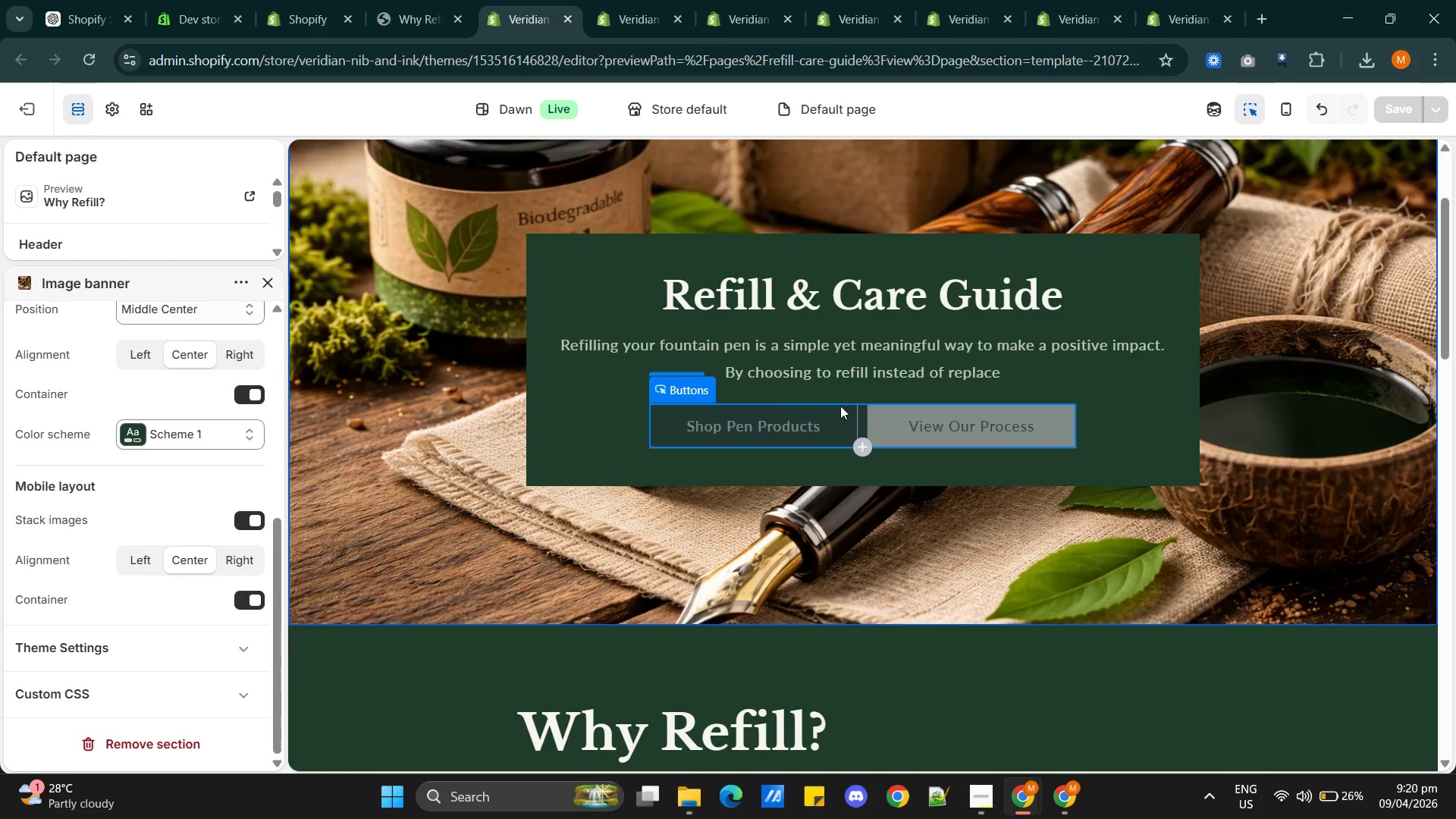 
left_click([839, 410])
 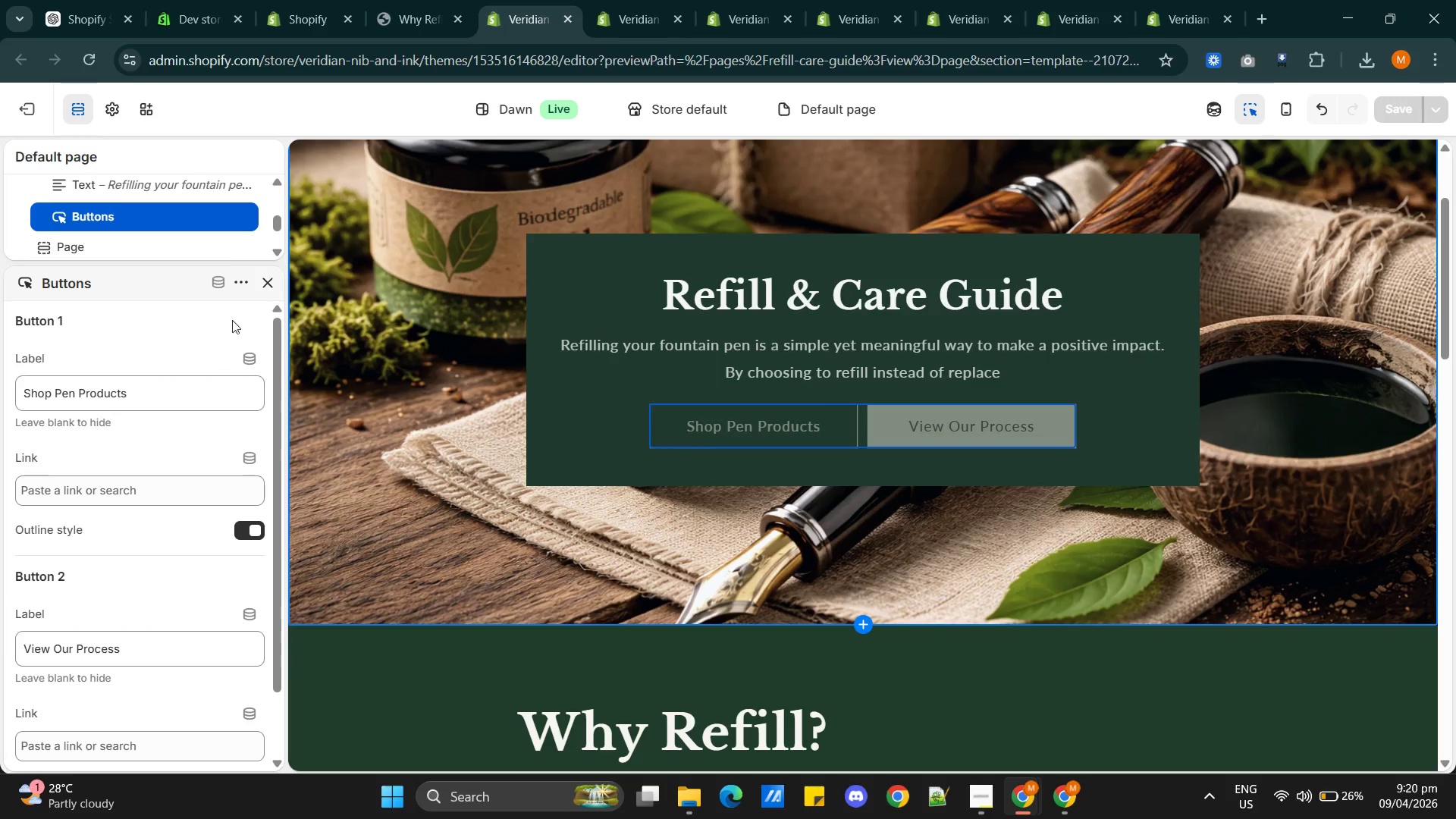 
left_click([184, 213])
 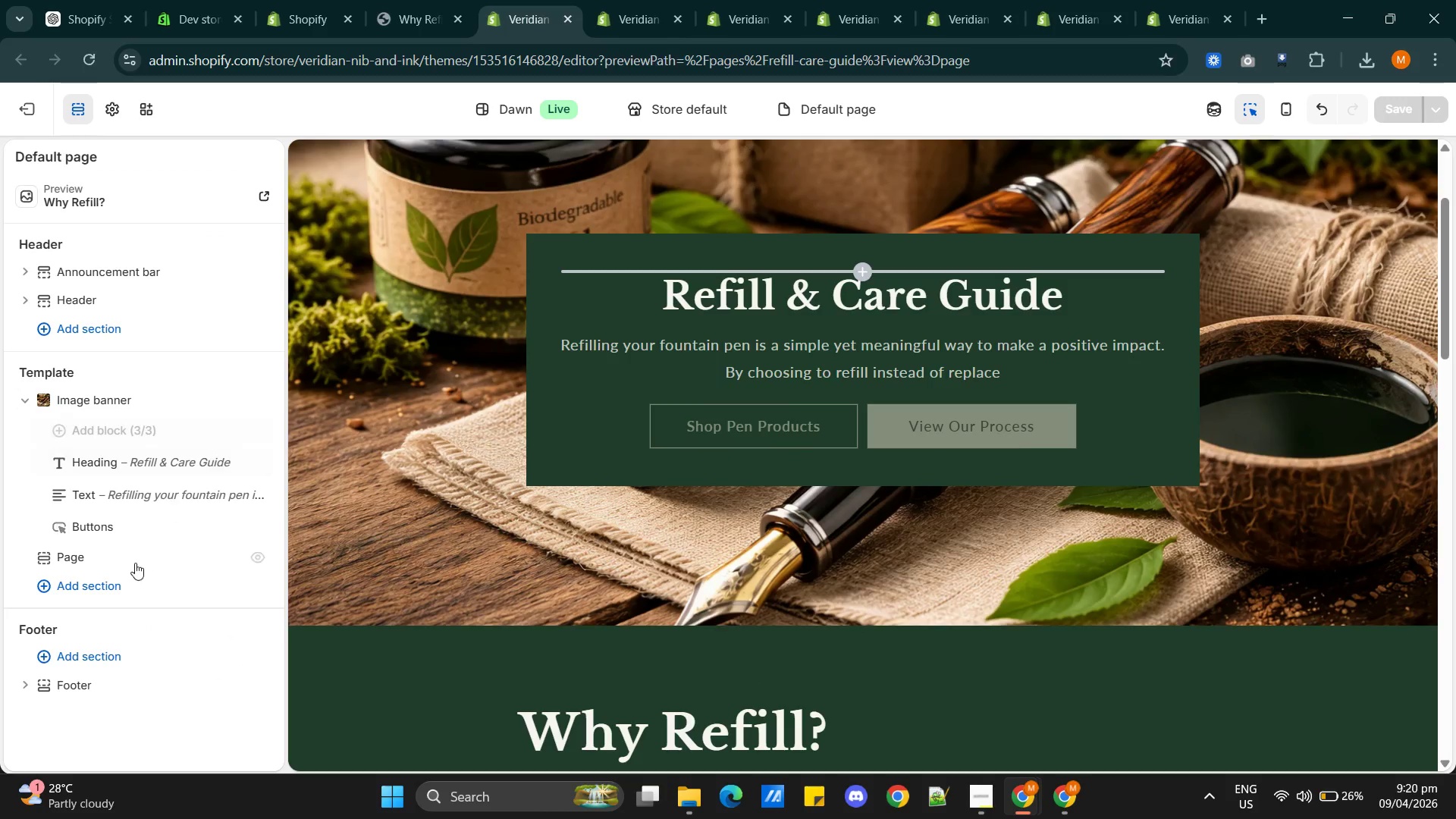 
left_click([134, 531])
 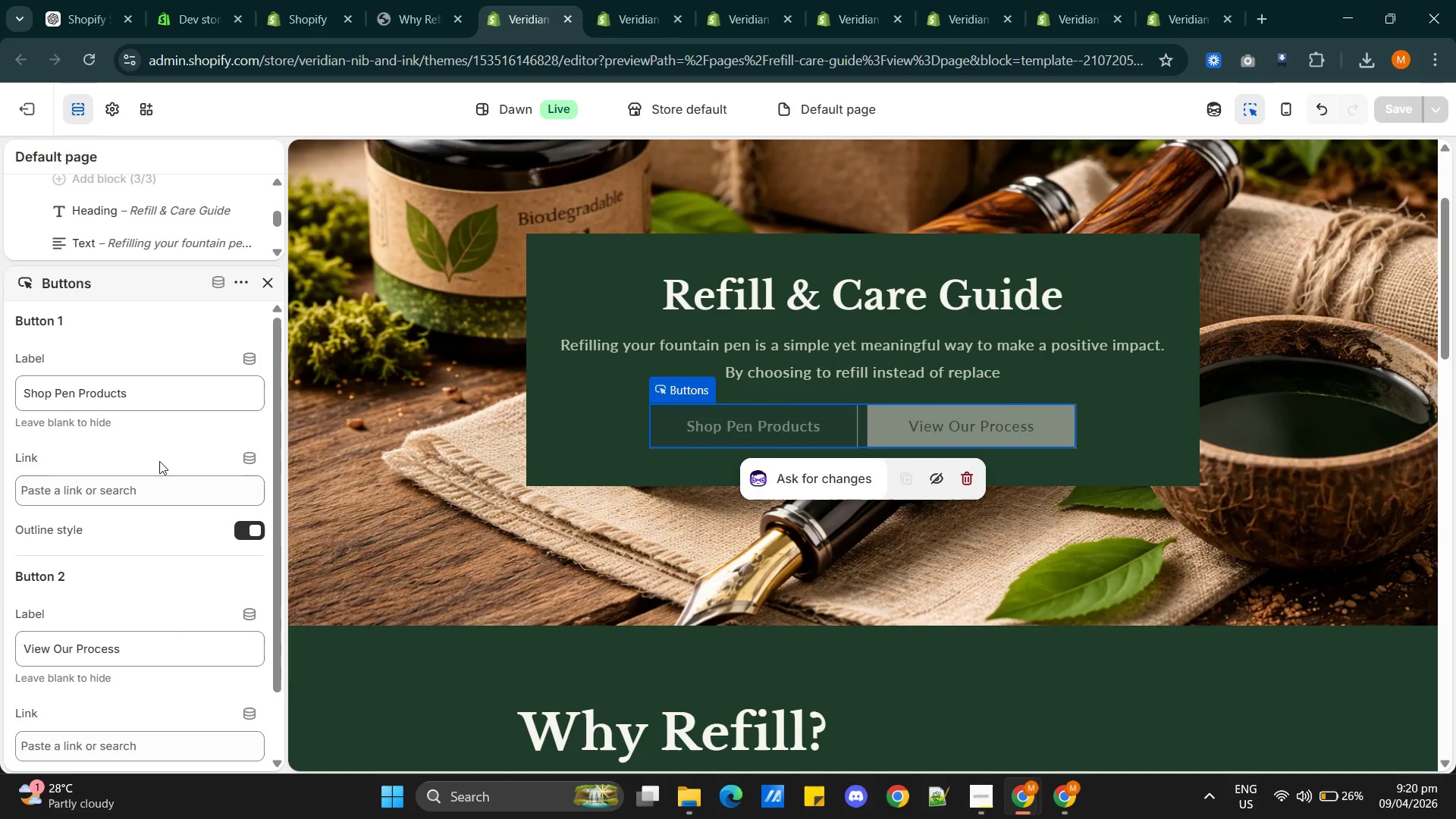 
scroll: coordinate [145, 458], scroll_direction: down, amount: 2.0
 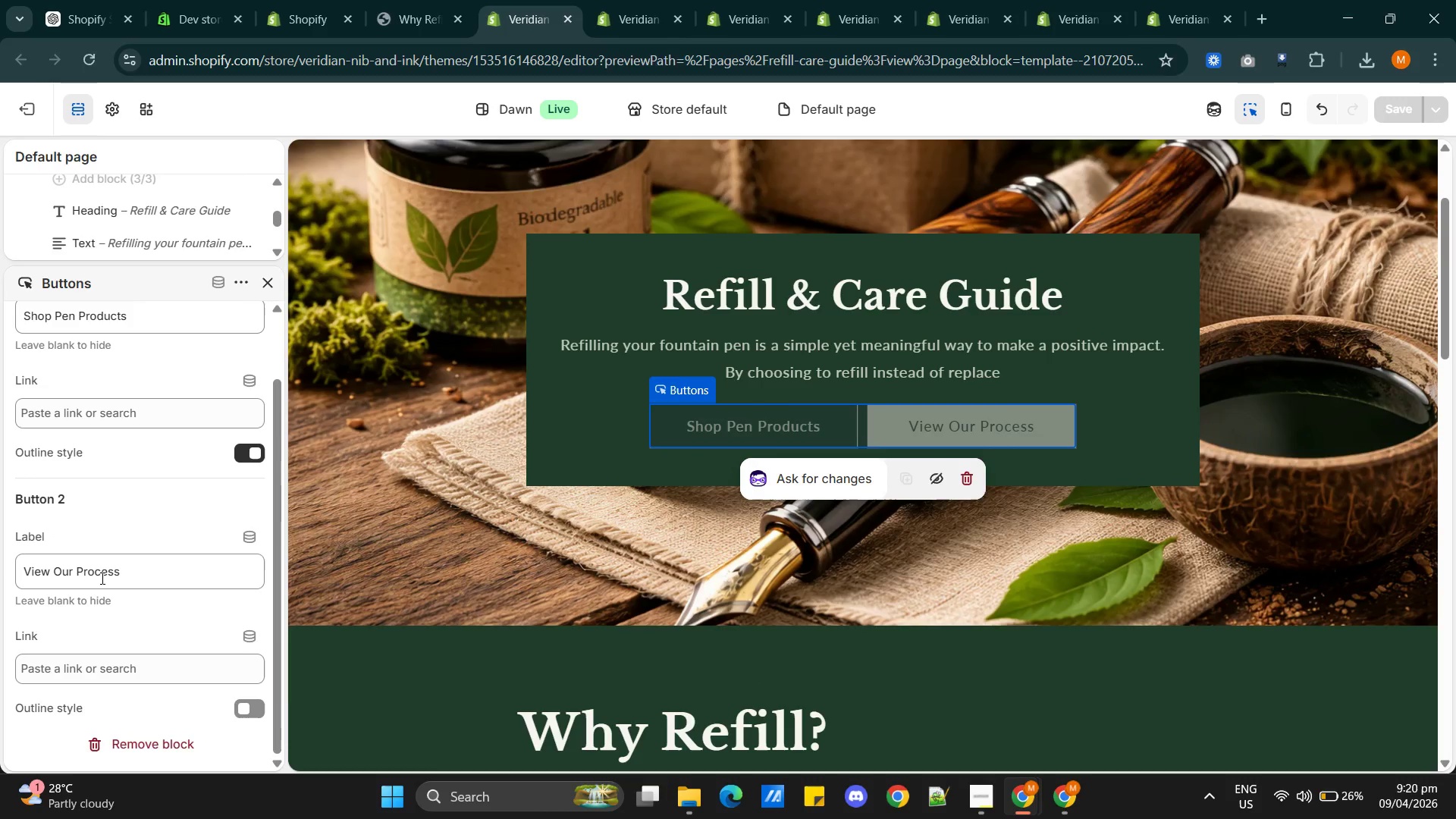 
double_click([102, 574])
 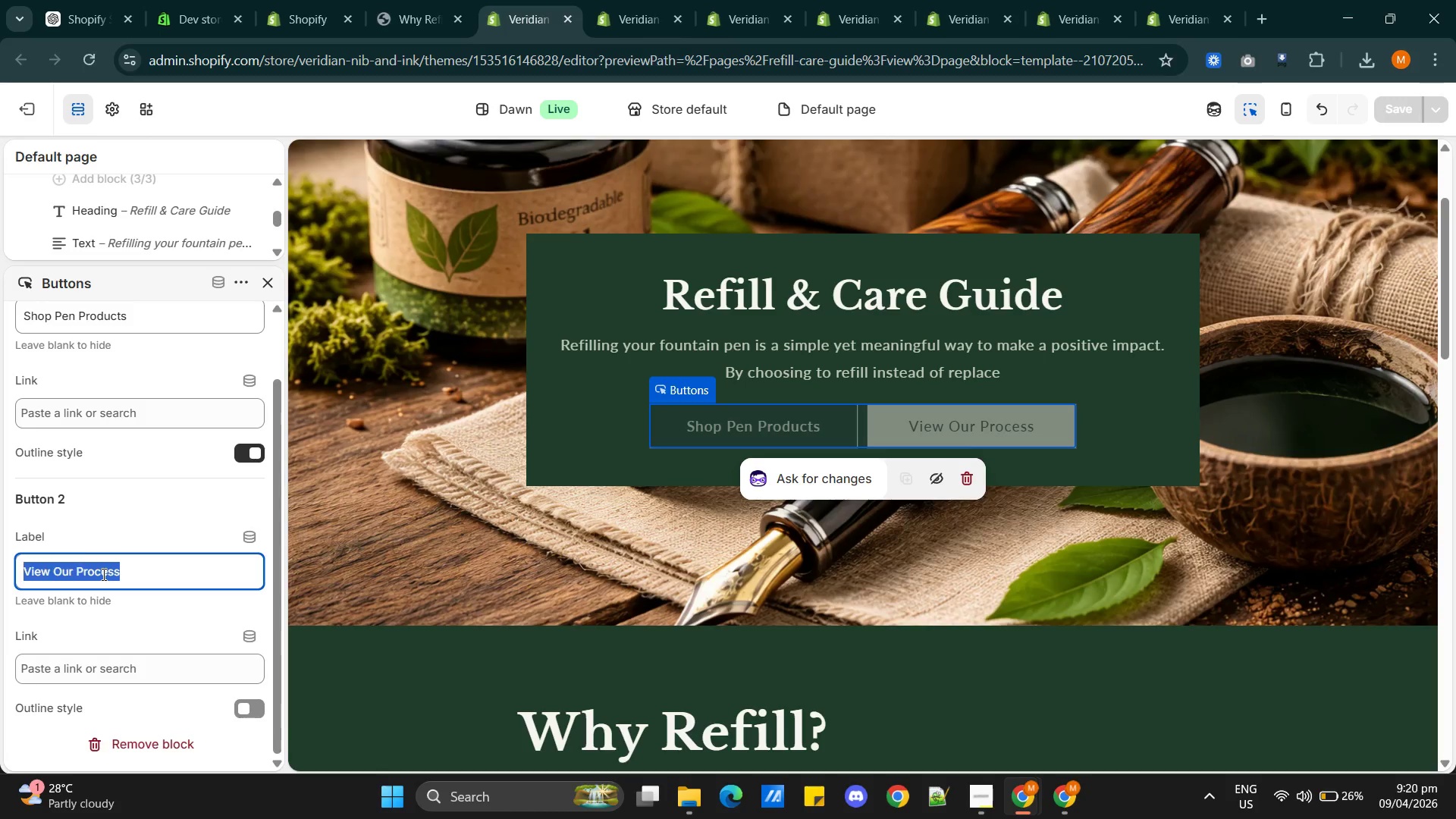 
triple_click([102, 574])
 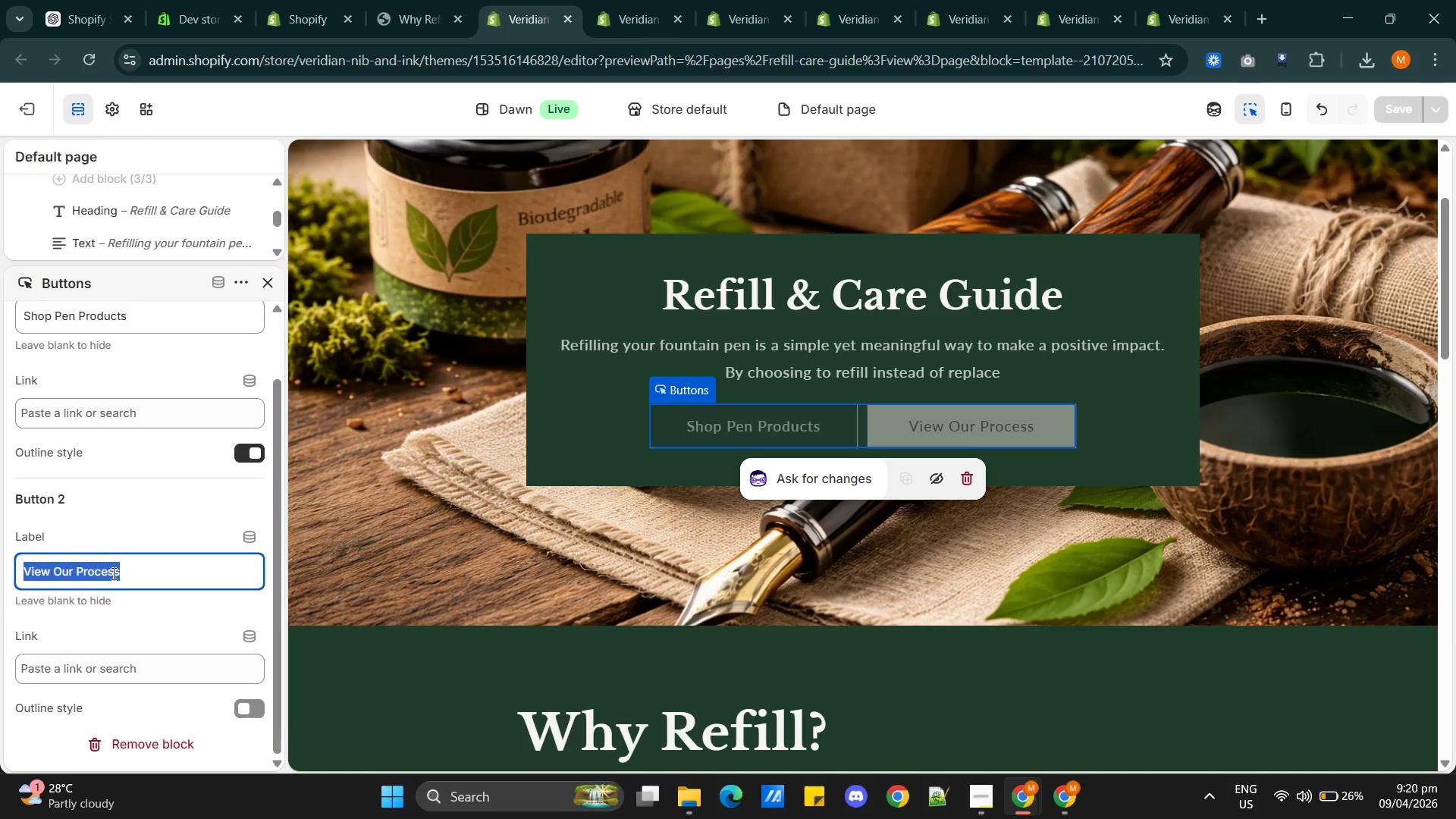 
key(Backspace)
 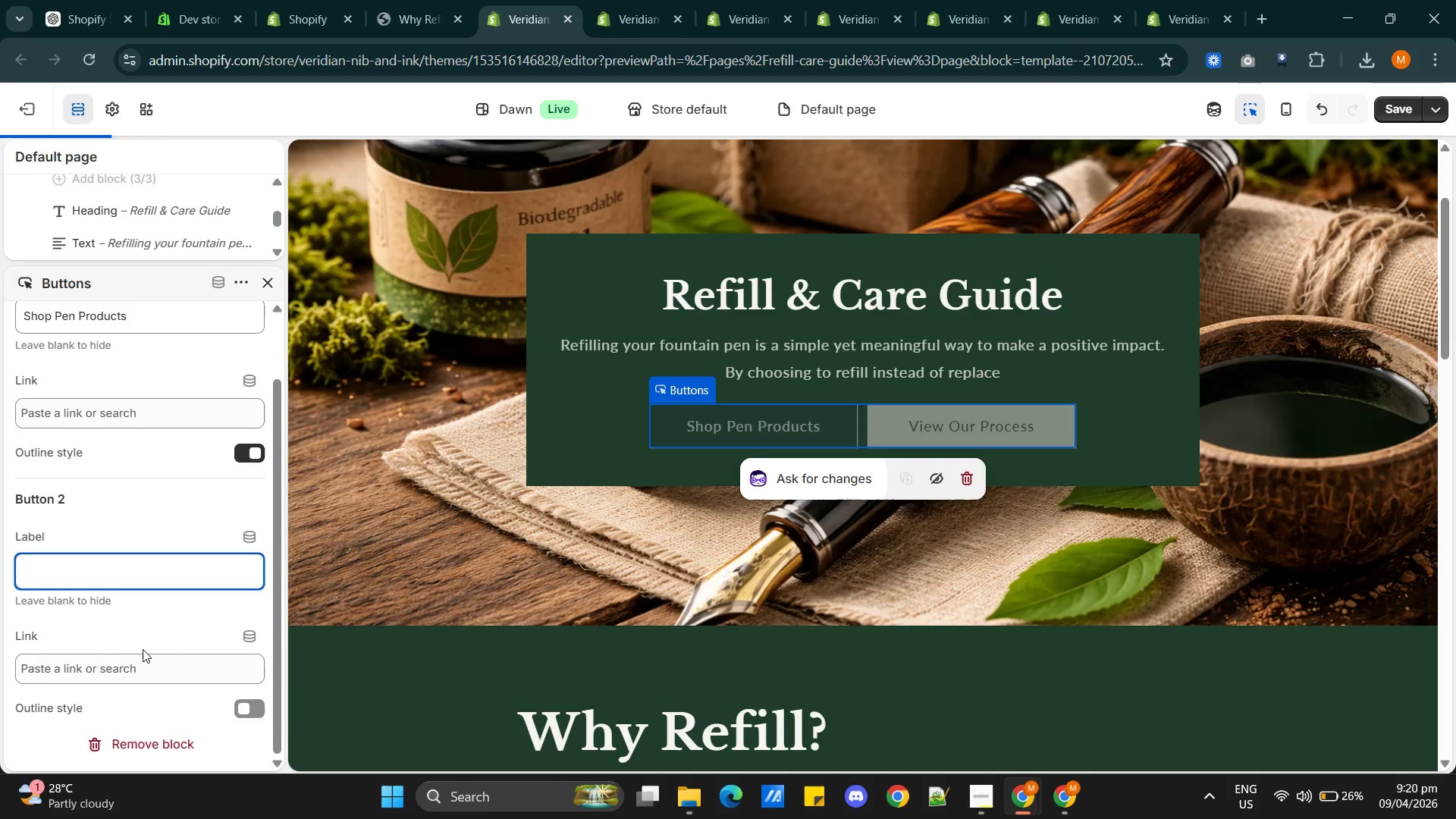 
scroll: coordinate [168, 648], scroll_direction: down, amount: 4.0
 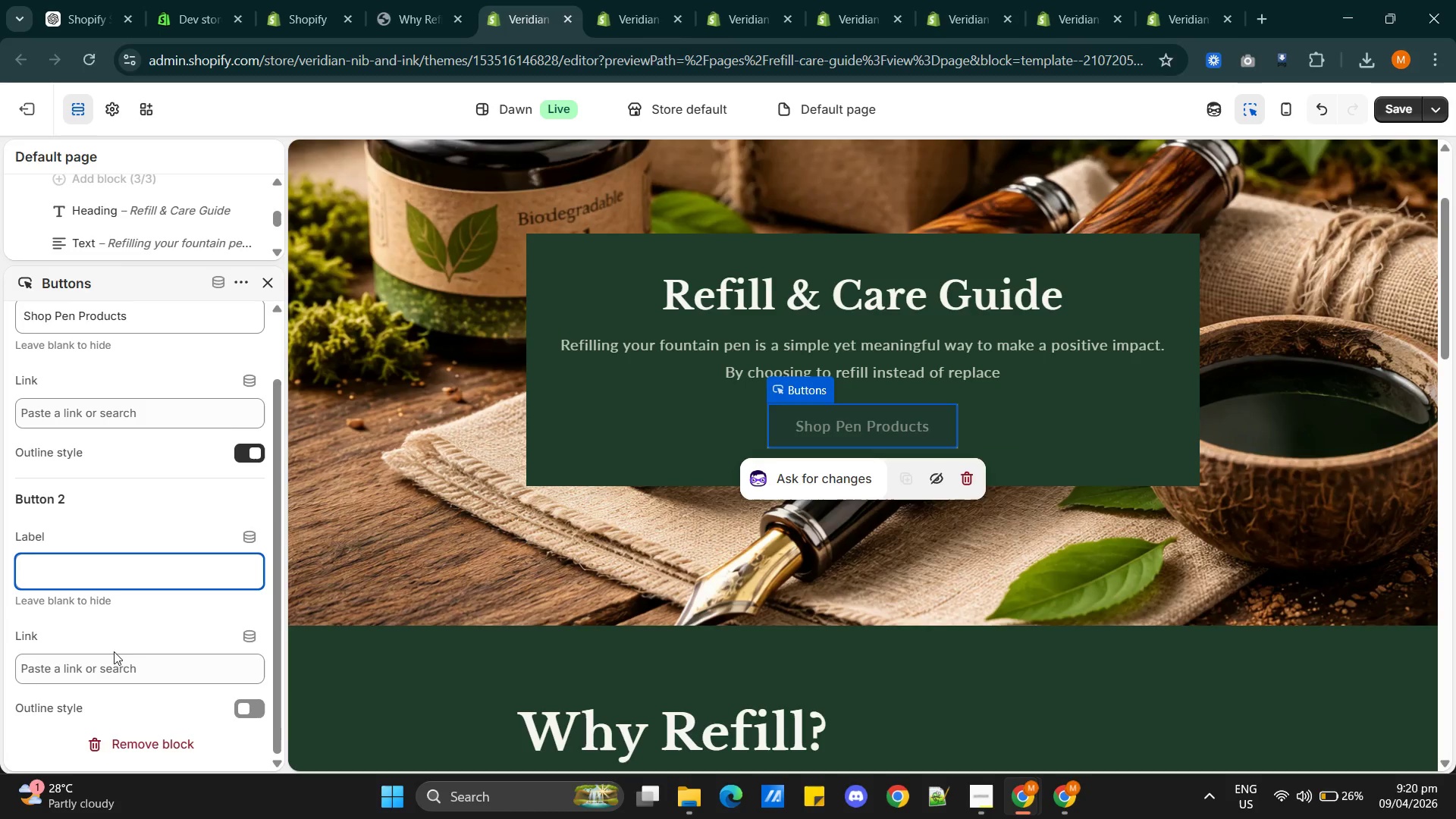 
scroll: coordinate [128, 630], scroll_direction: up, amount: 2.0
 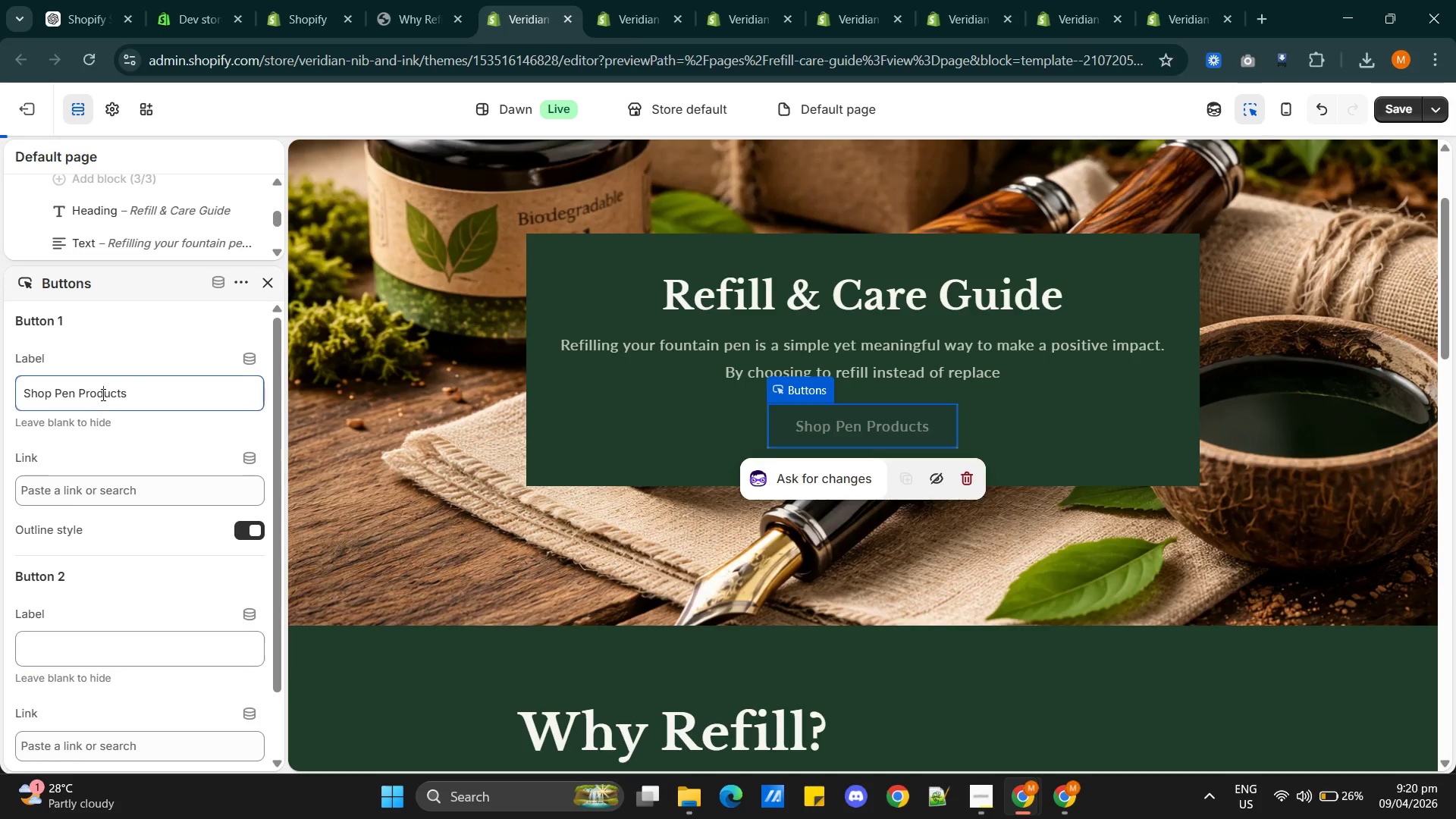 
double_click([100, 395])
 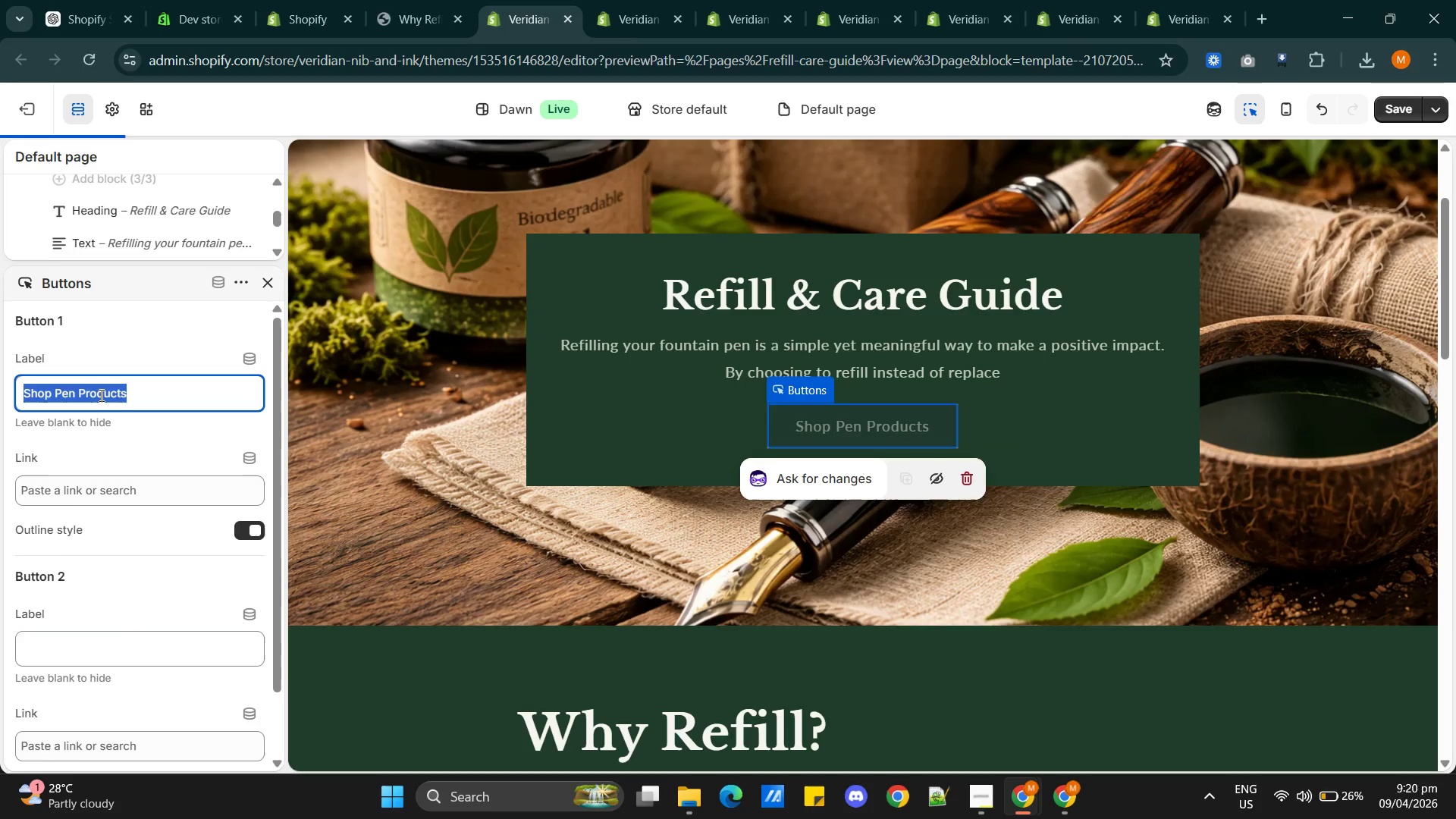 
triple_click([100, 395])
 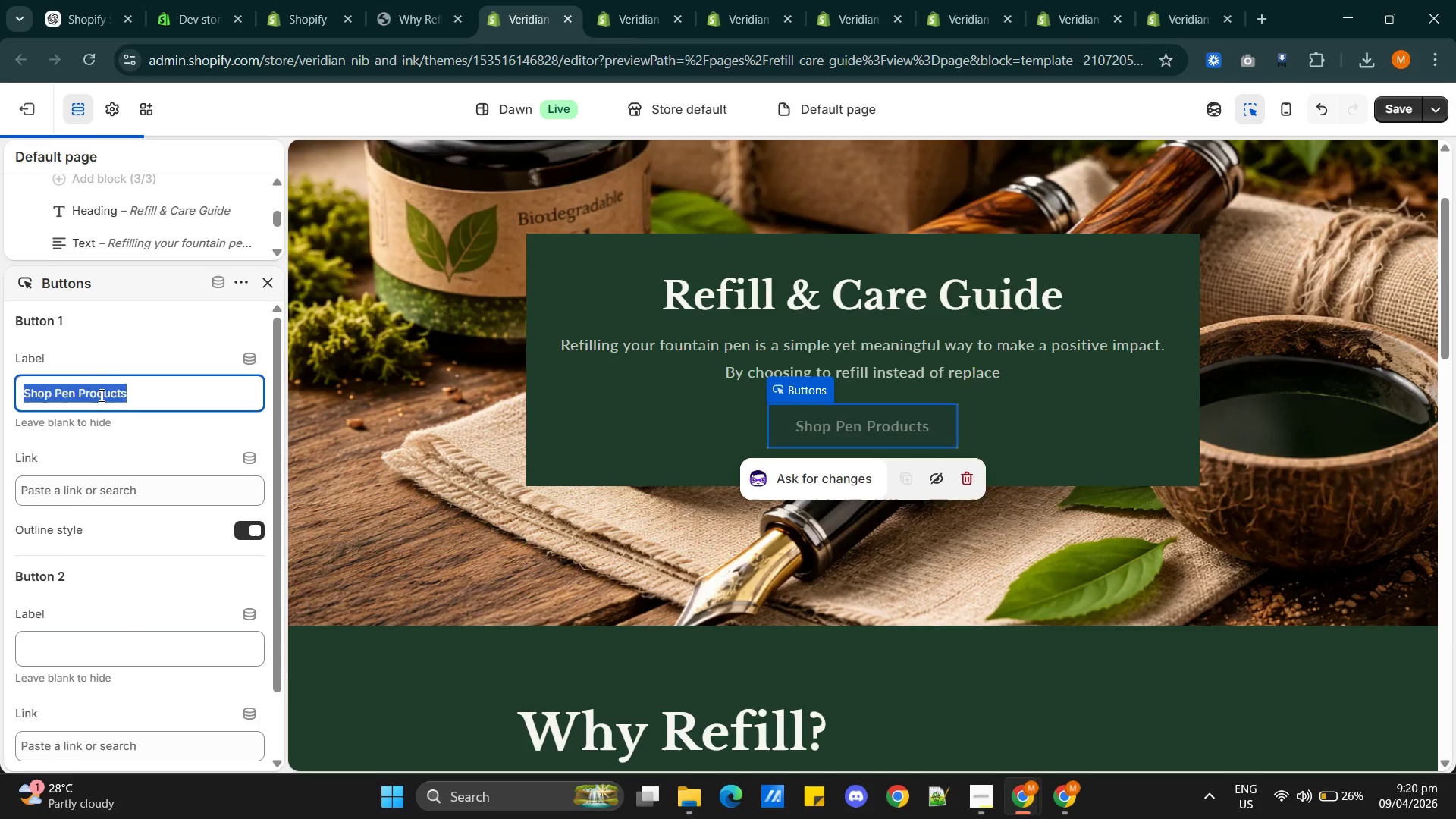 
key(Backspace)
 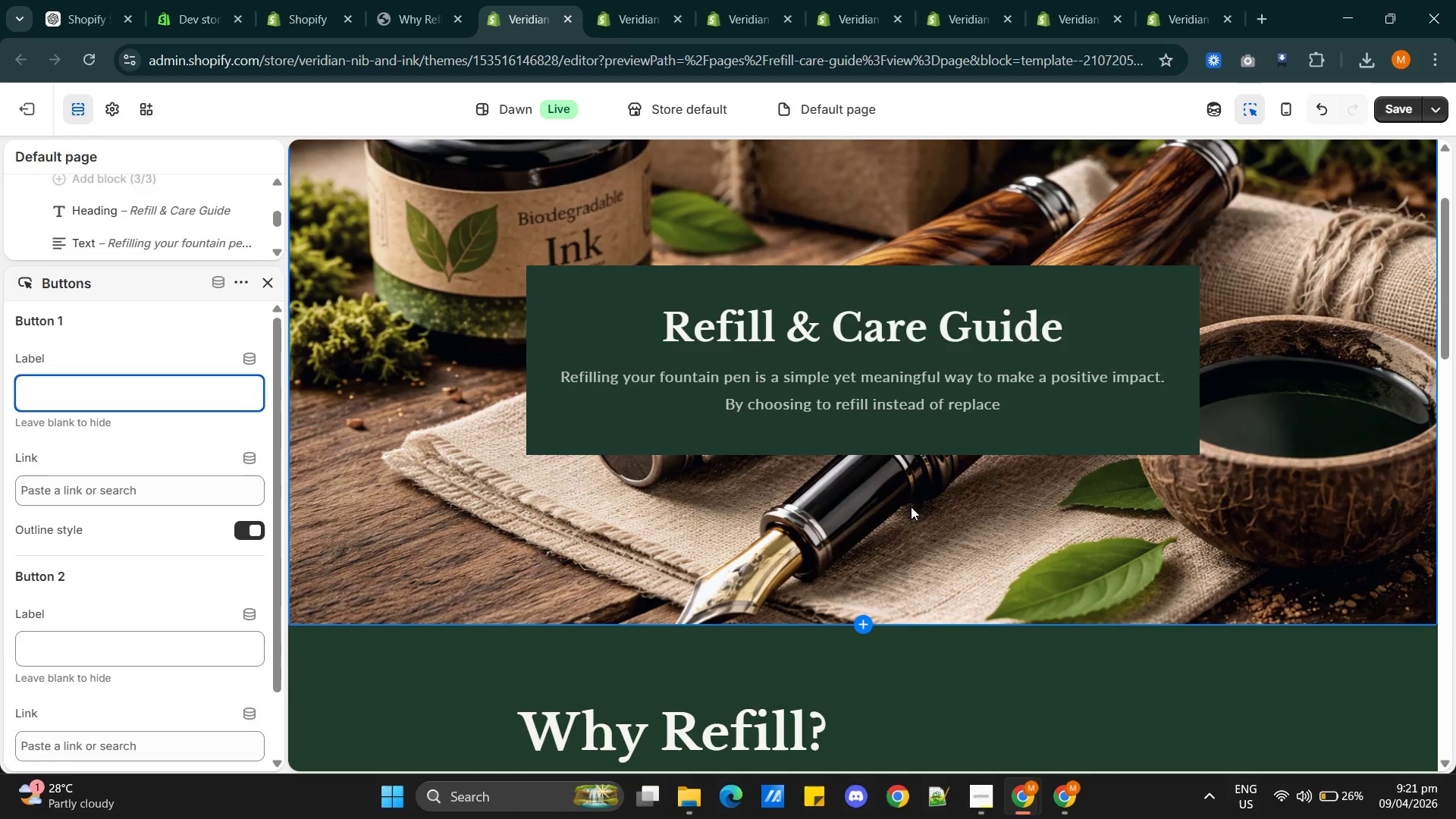 
scroll: coordinate [1015, 533], scroll_direction: down, amount: 16.0
 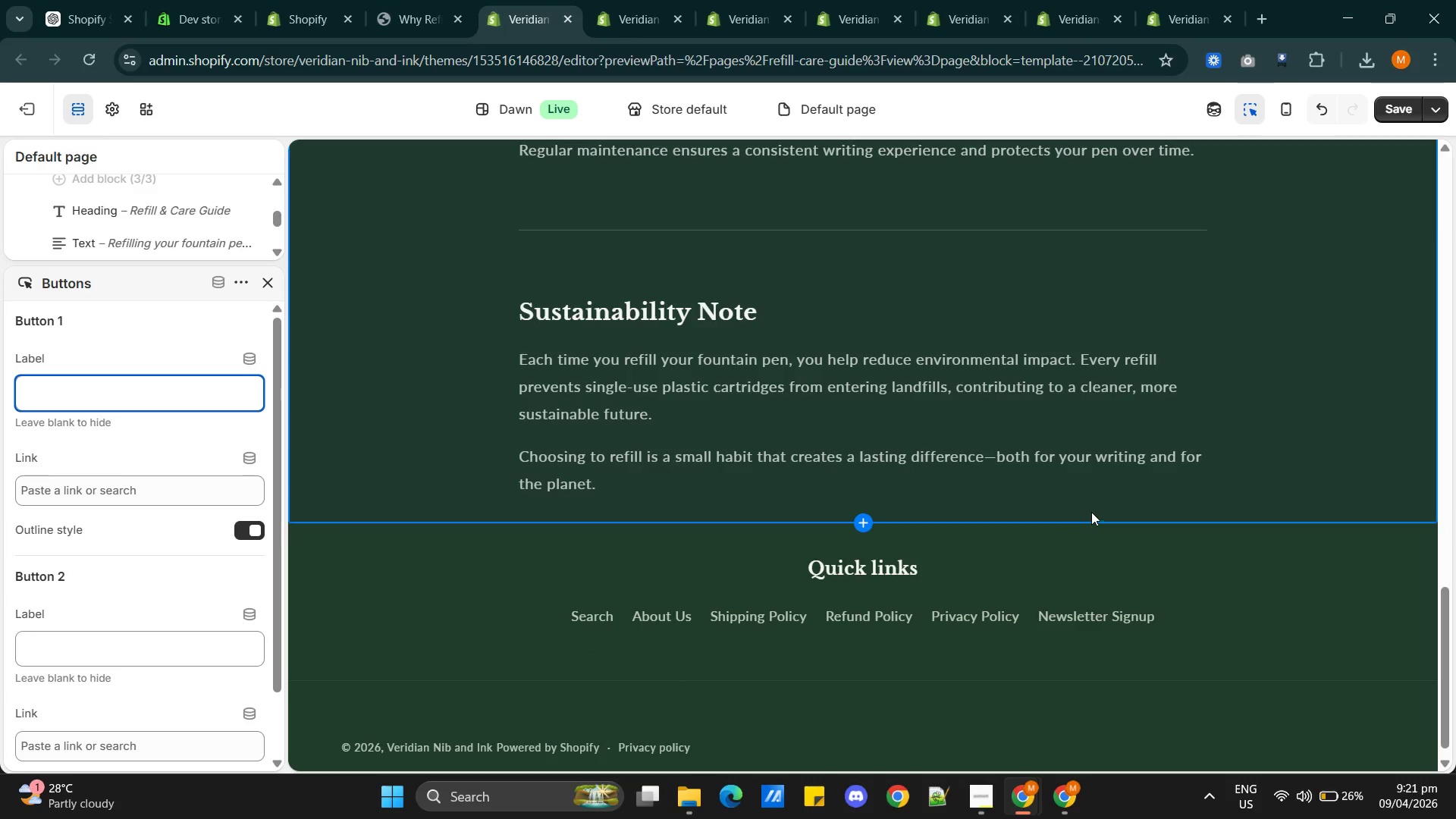 
mouse_move([870, 507])
 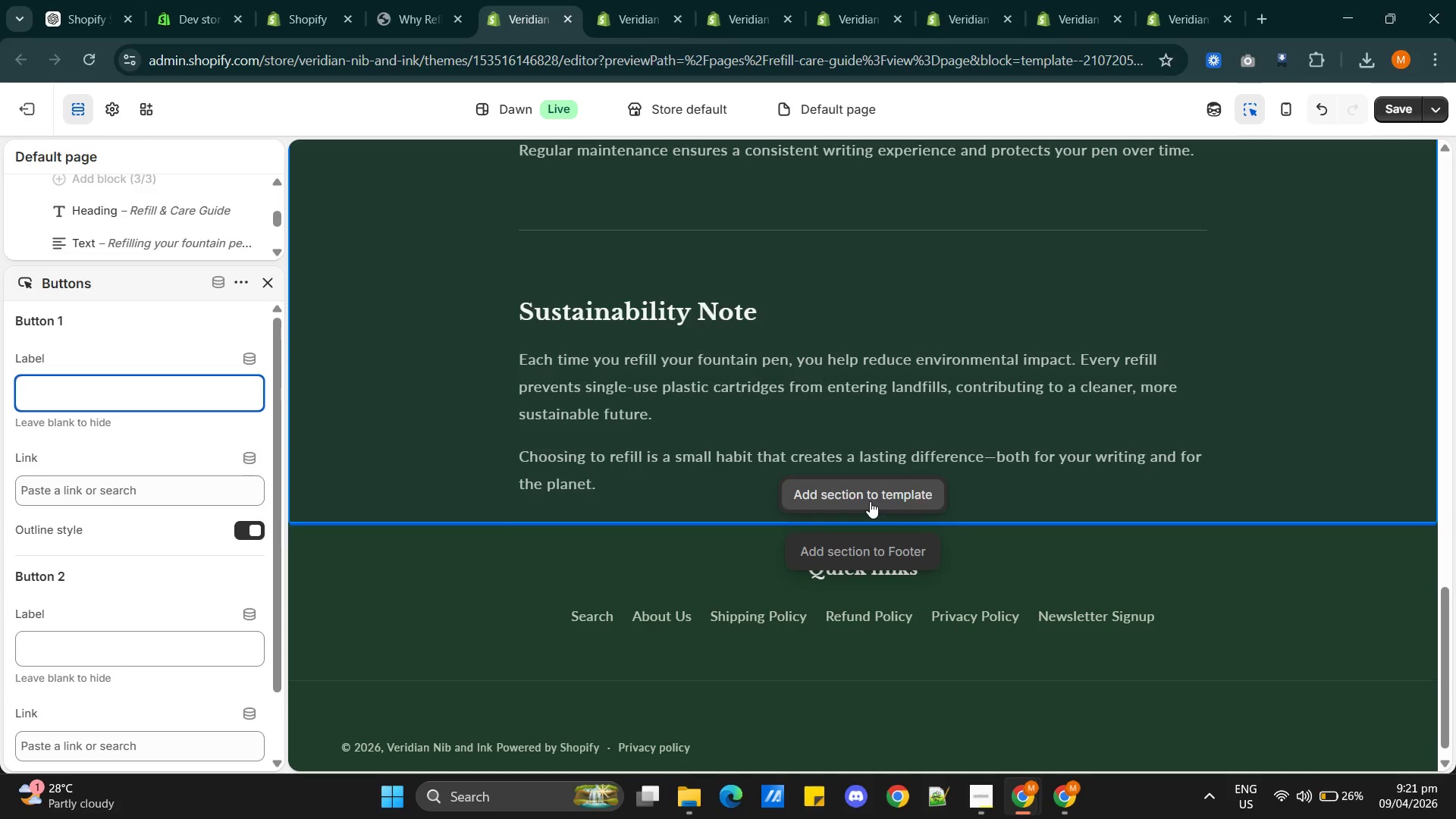 
left_click([870, 501])
 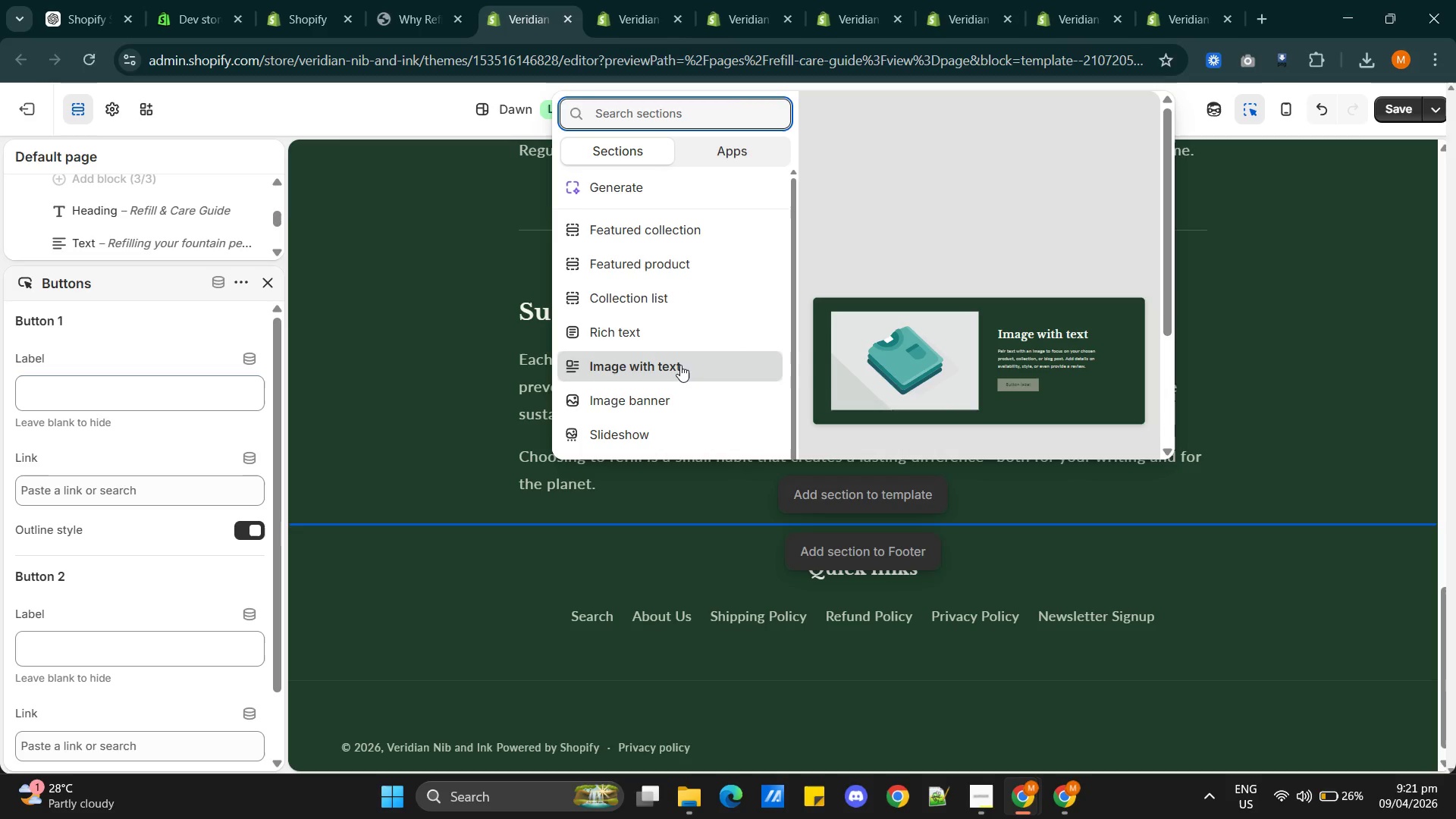 
wait(11.14)
 